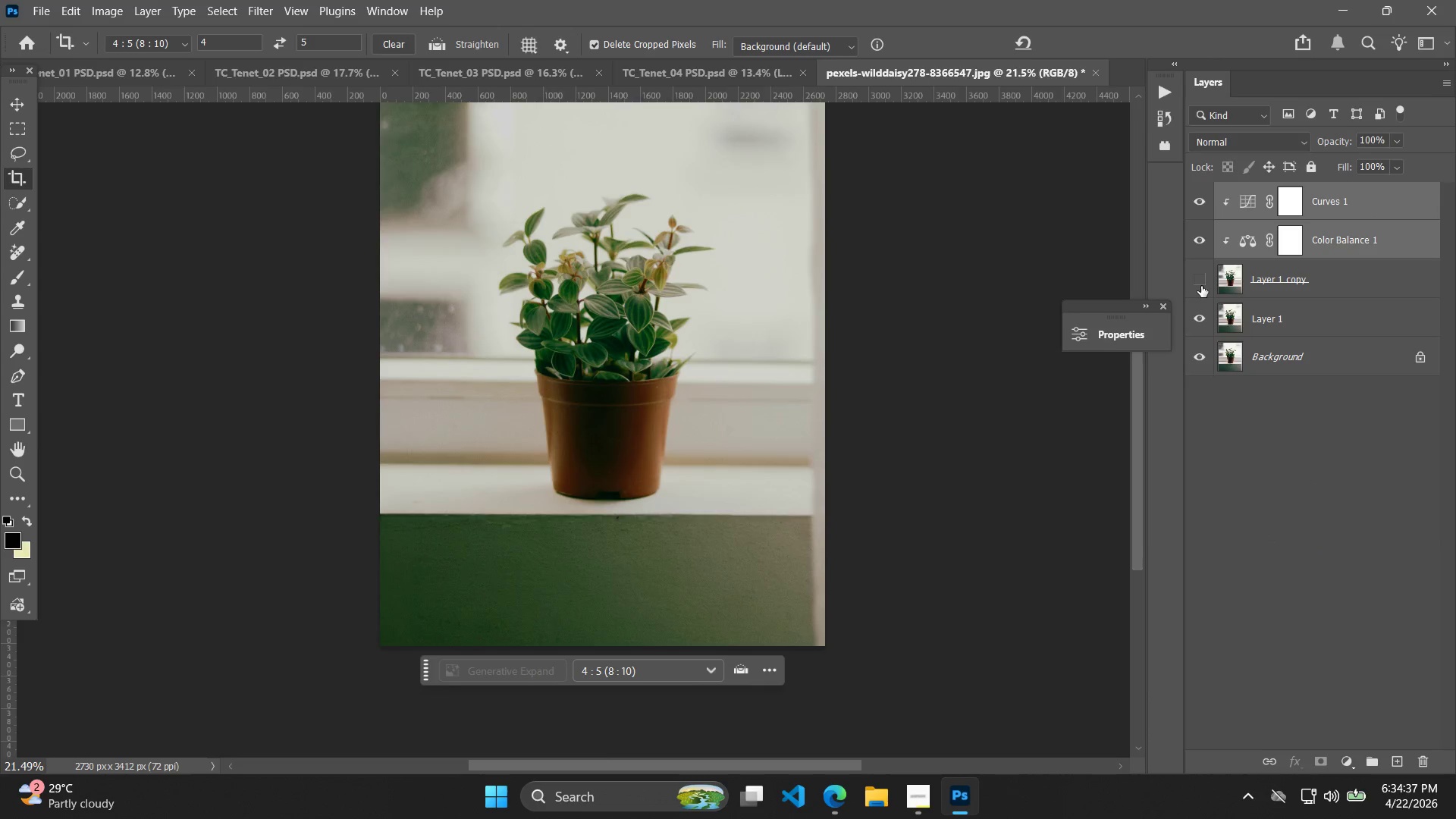 
double_click([1201, 286])
 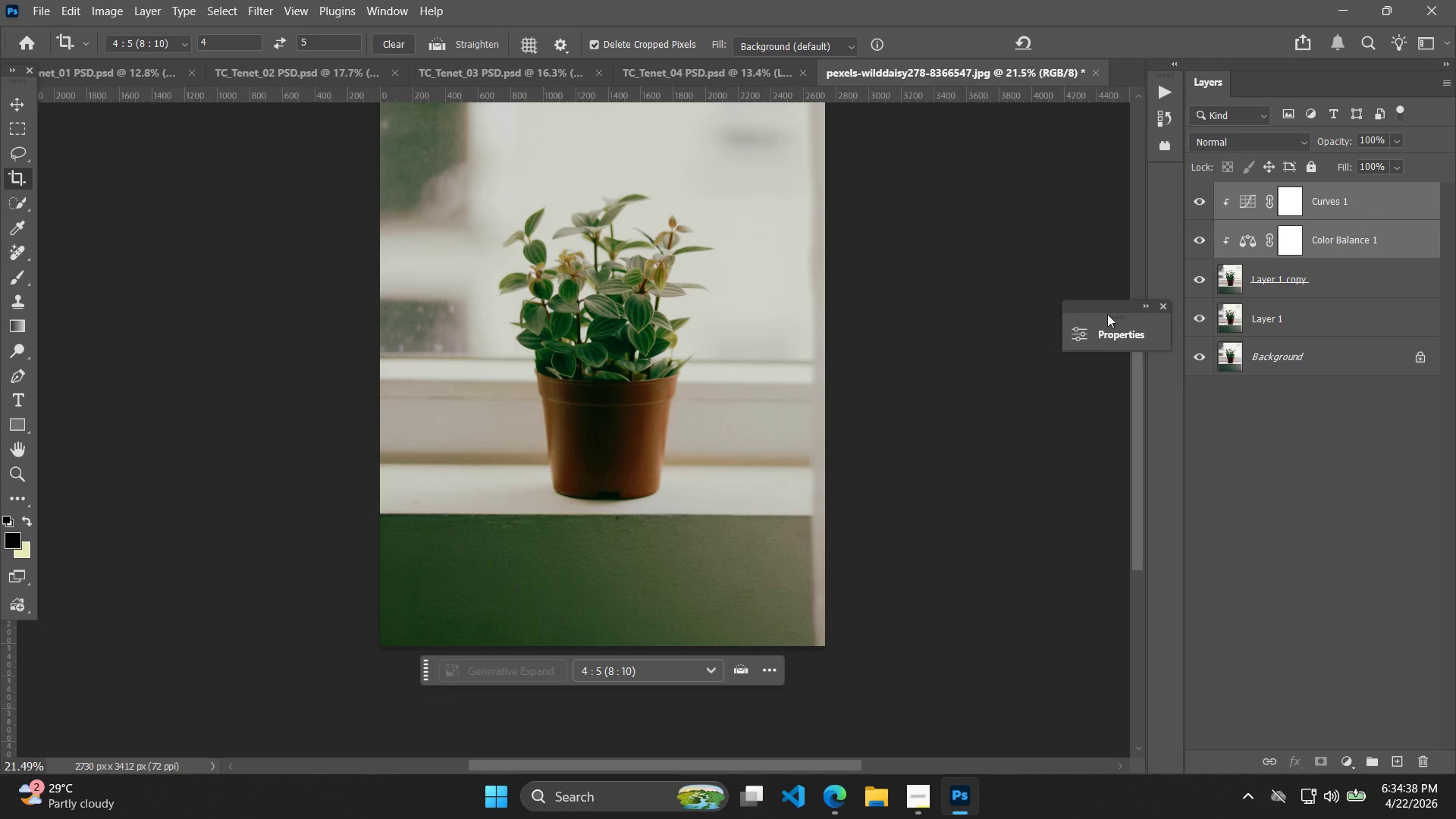 
hold_key(key=Space, duration=0.55)
 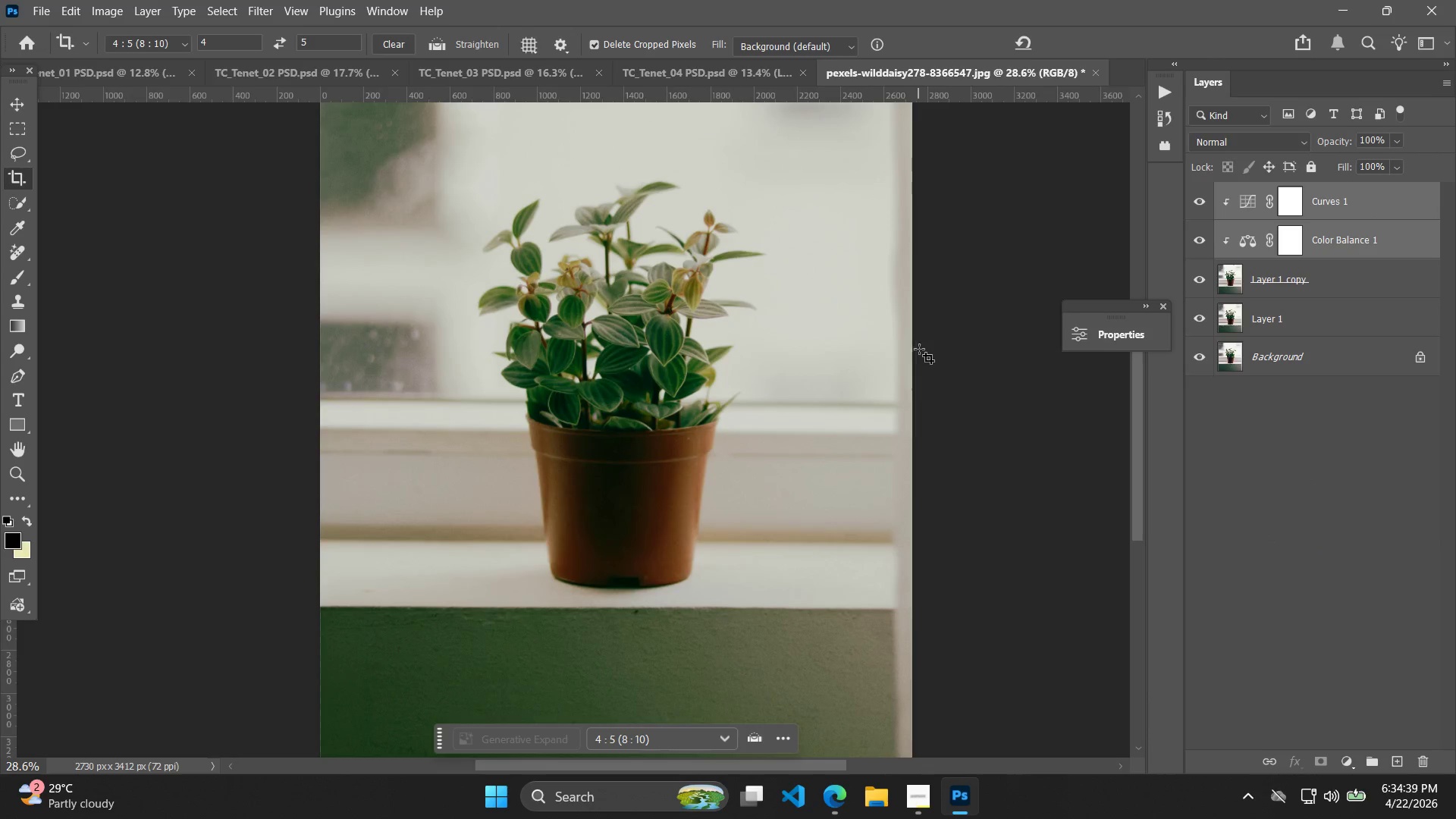 
left_click_drag(start_coordinate=[874, 290], to_coordinate=[877, 340])
 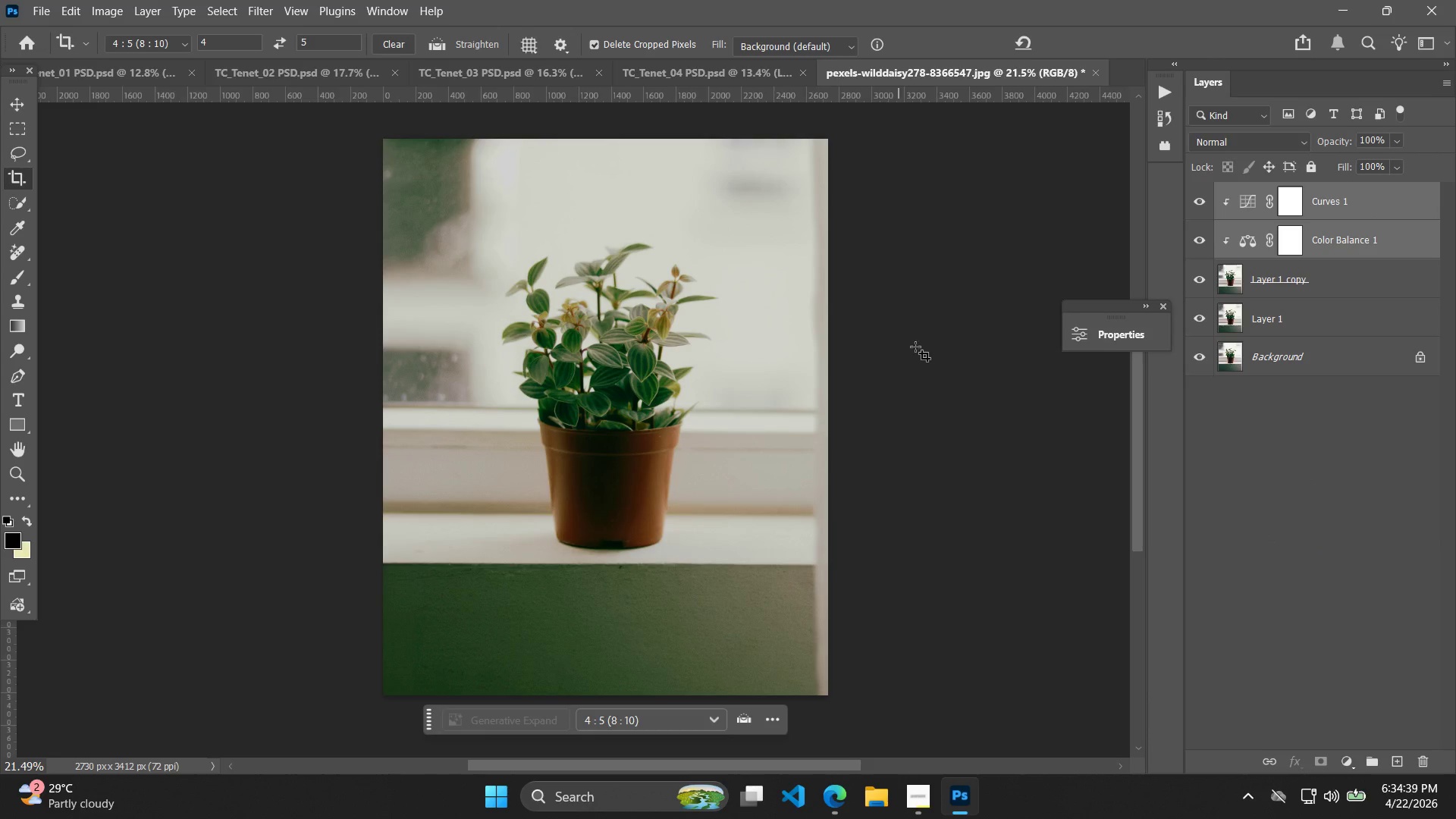 
hold_key(key=AltLeft, duration=0.33)
scroll: coordinate [918, 347], scroll_direction: up, amount: 3.0
 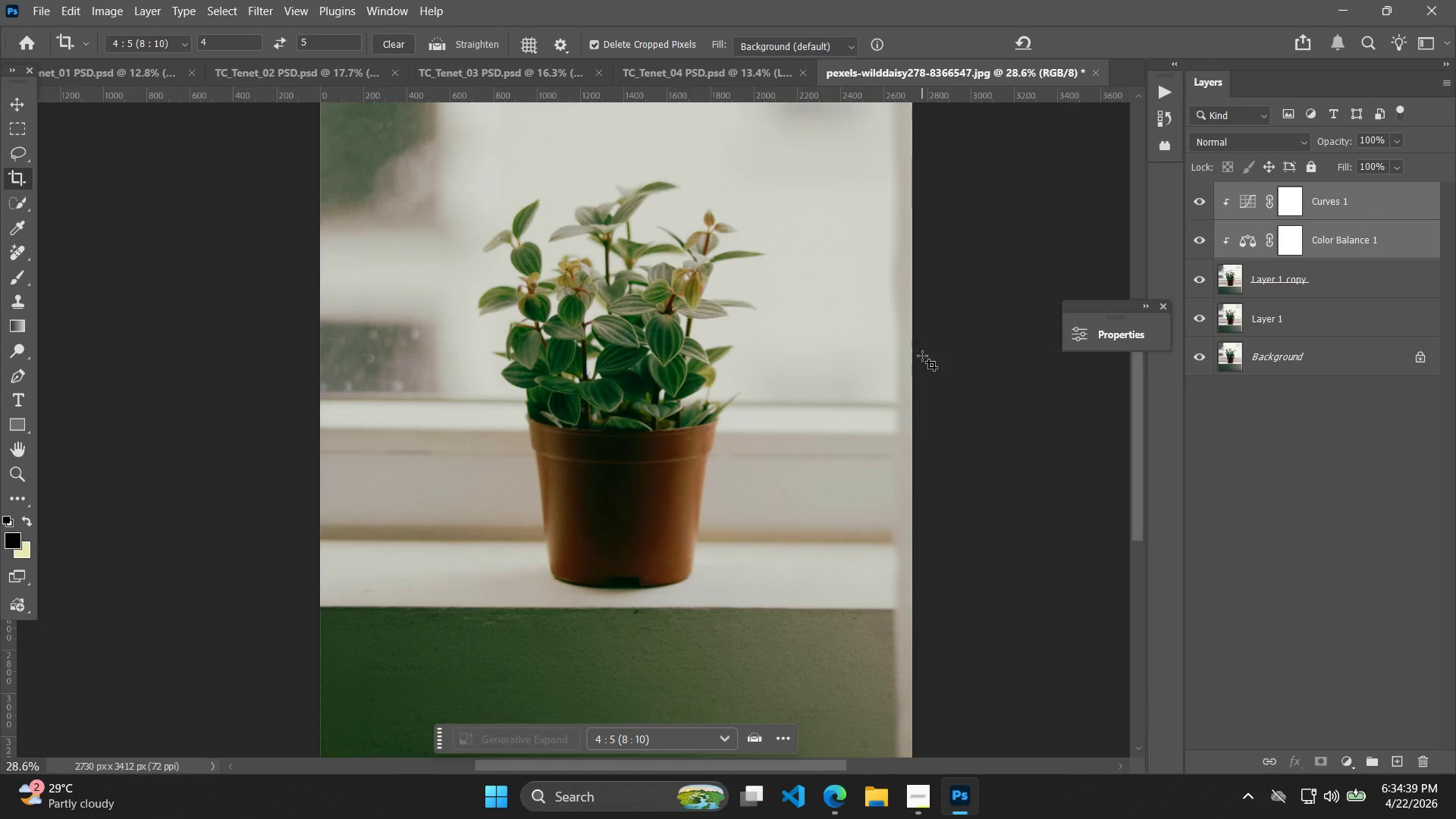 
hold_key(key=AltLeft, duration=0.34)
scroll: coordinate [925, 356], scroll_direction: down, amount: 4.0
 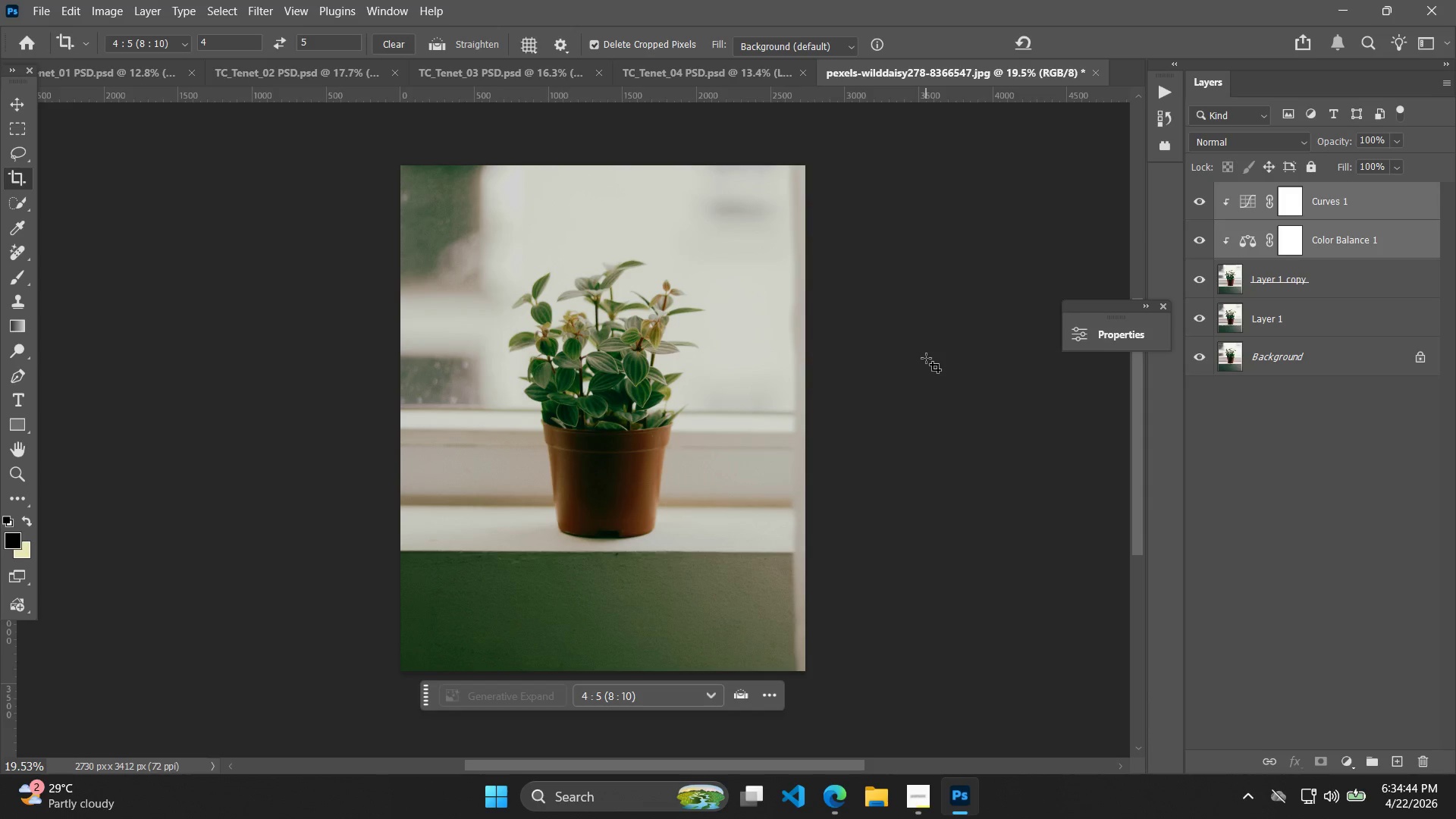 
wait(5.28)
 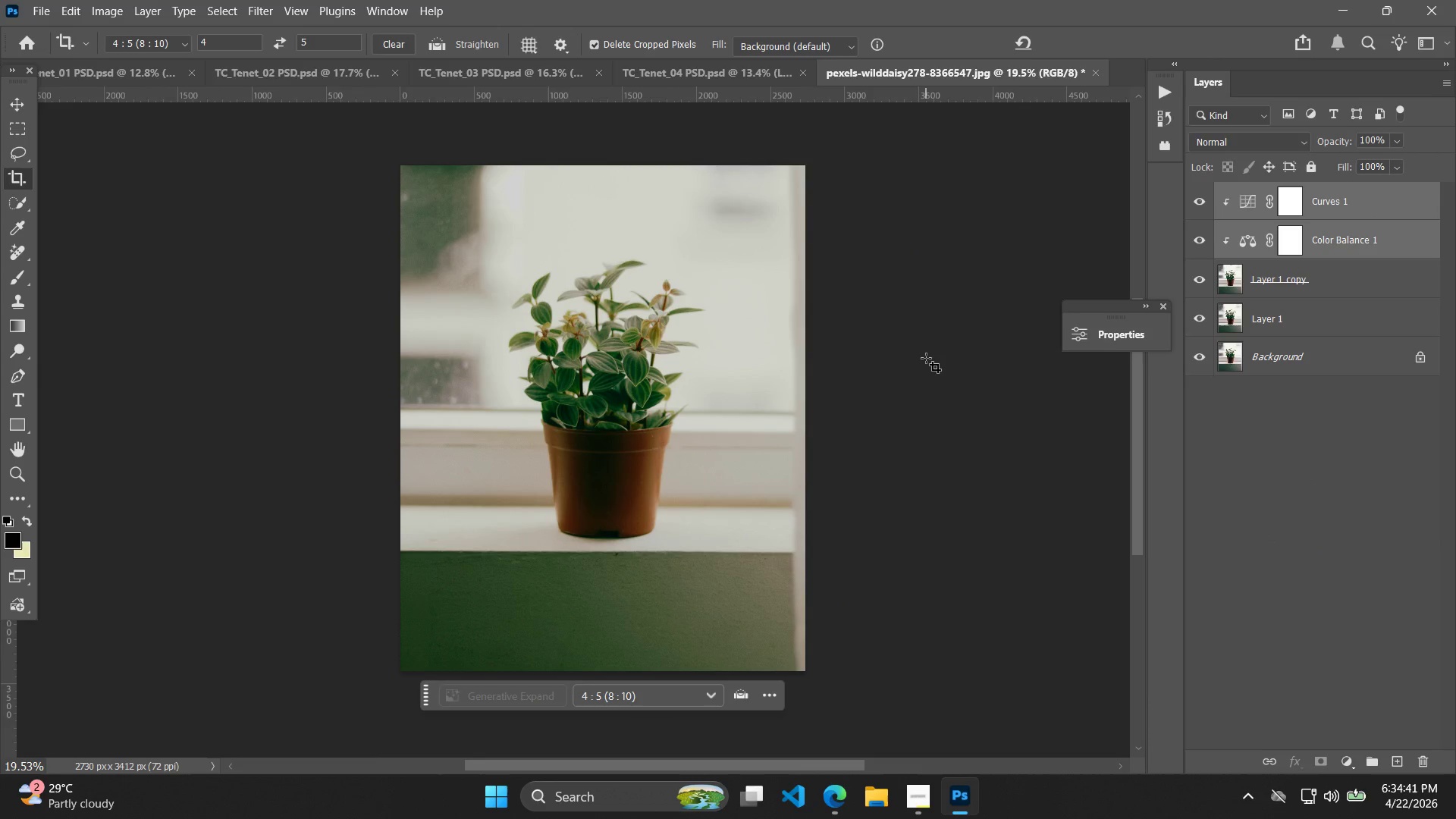 
hold_key(key=AltLeft, duration=0.41)
 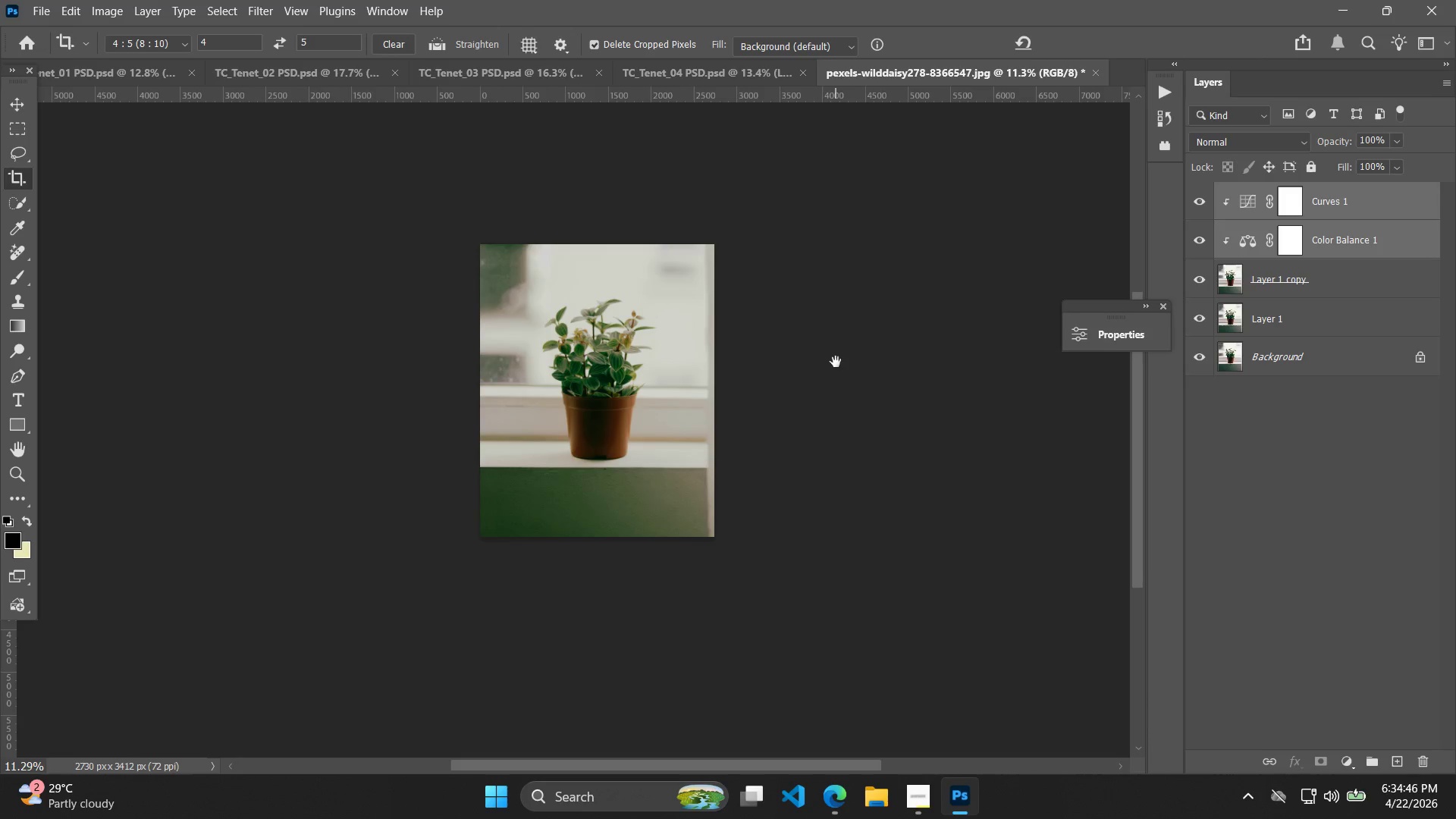 
hold_key(key=Space, duration=0.5)
 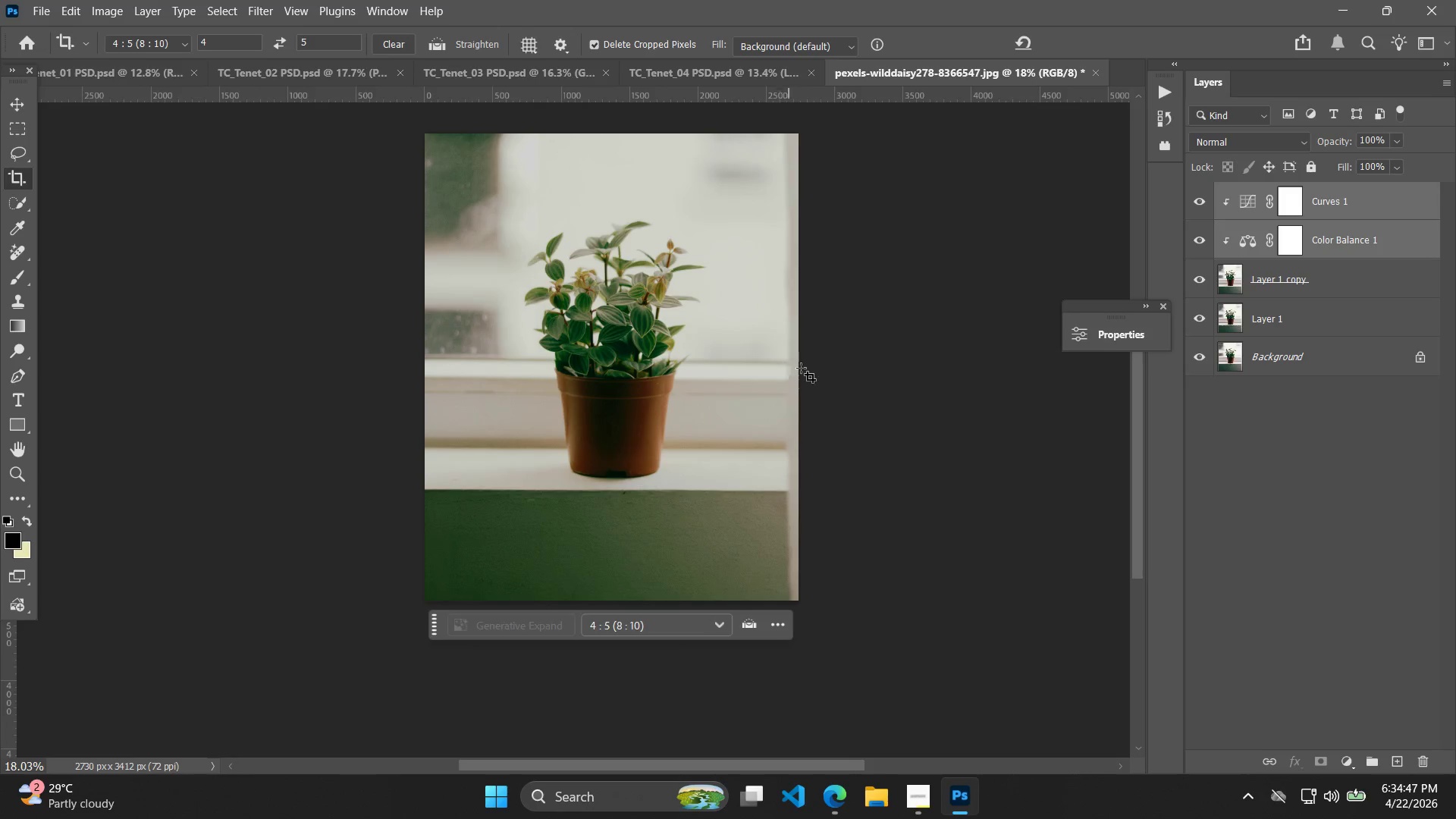 
left_click_drag(start_coordinate=[829, 394], to_coordinate=[836, 362])
 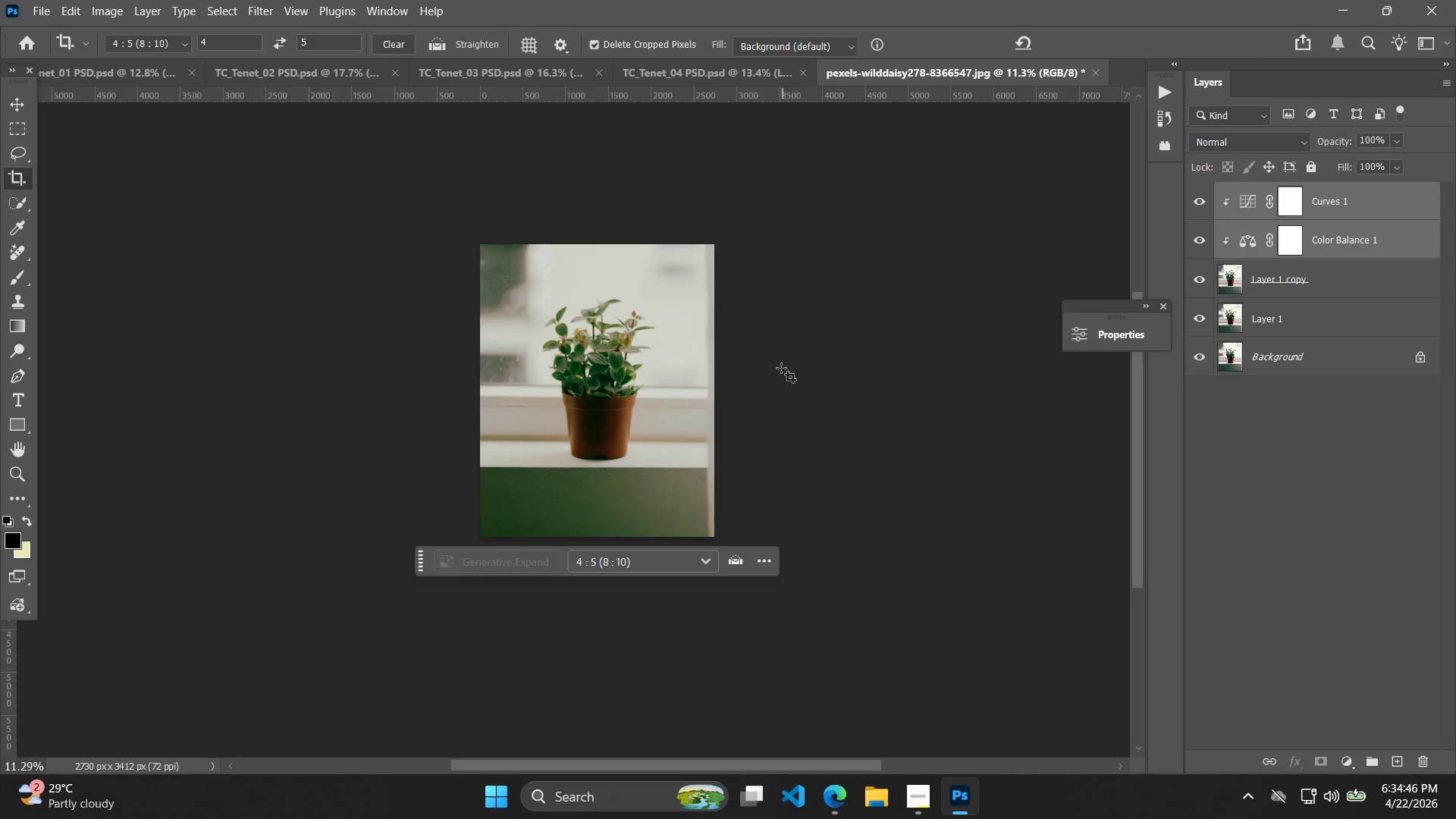 
scroll: coordinate [887, 380], scroll_direction: down, amount: 6.0
 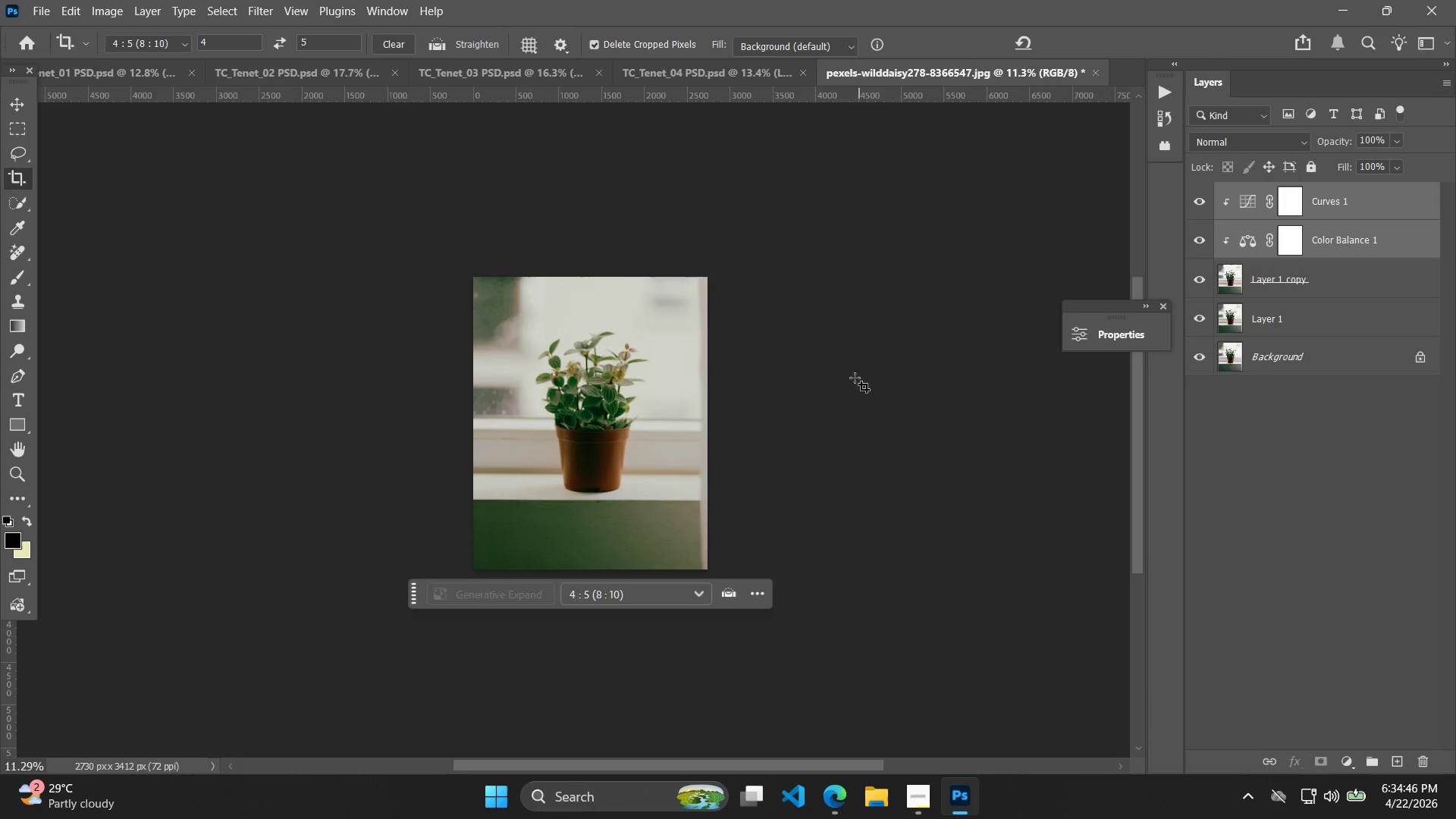 
hold_key(key=AltLeft, duration=0.59)
 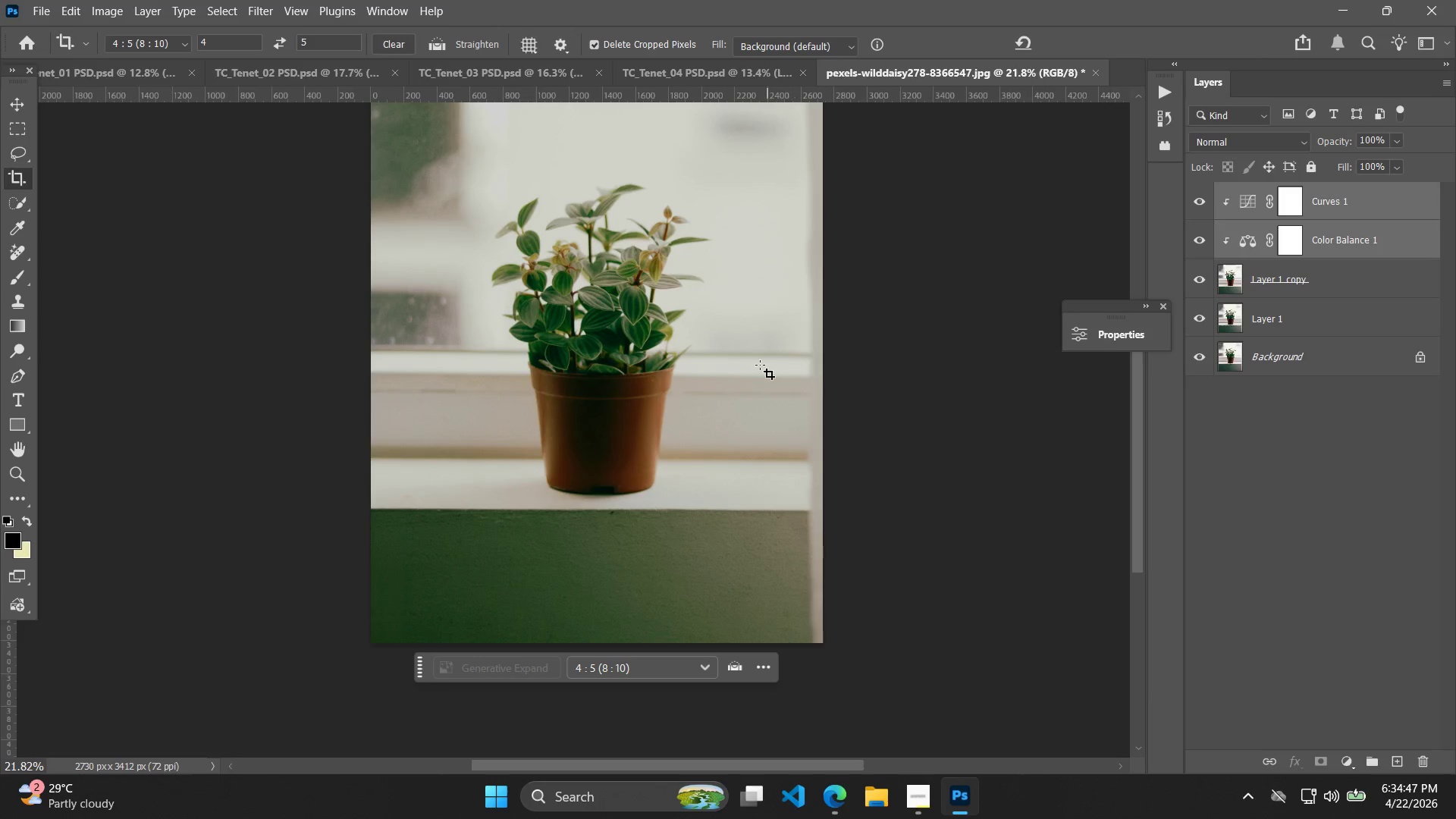 
key(Space)
 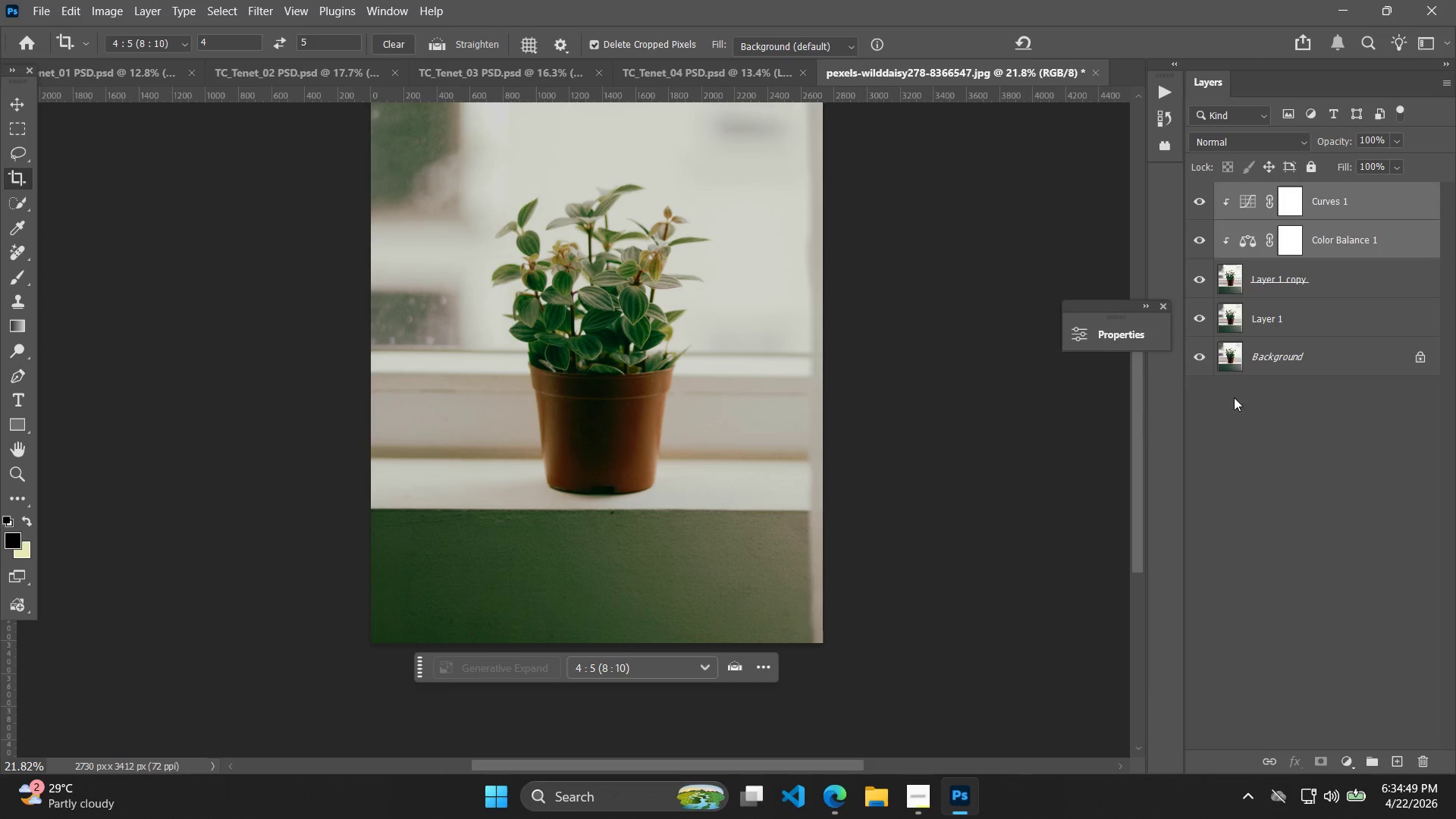 
scroll: coordinate [800, 368], scroll_direction: up, amount: 7.0
 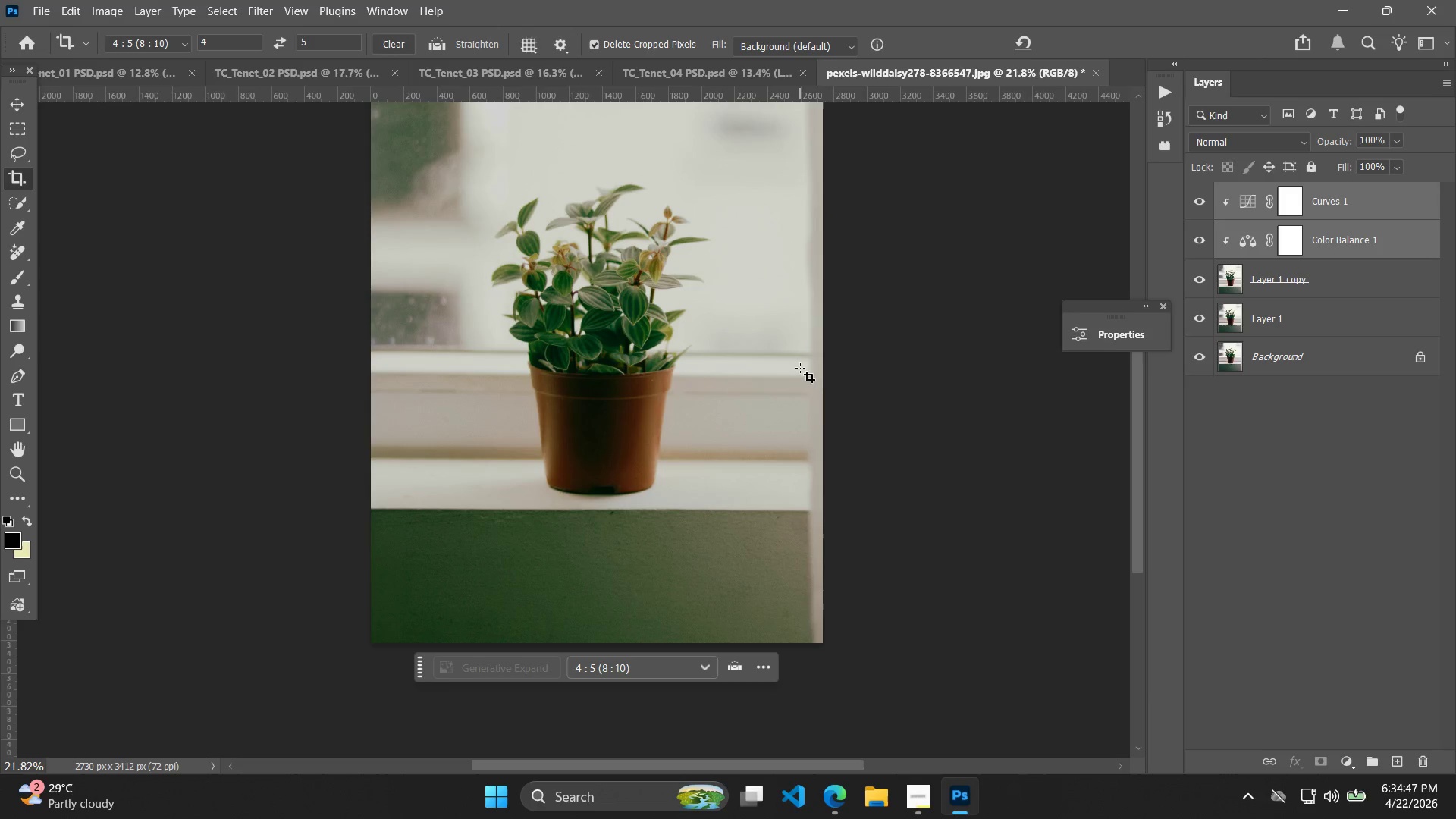 
type(ts)
key(Backspace)
type(SMALL ROOTS)
 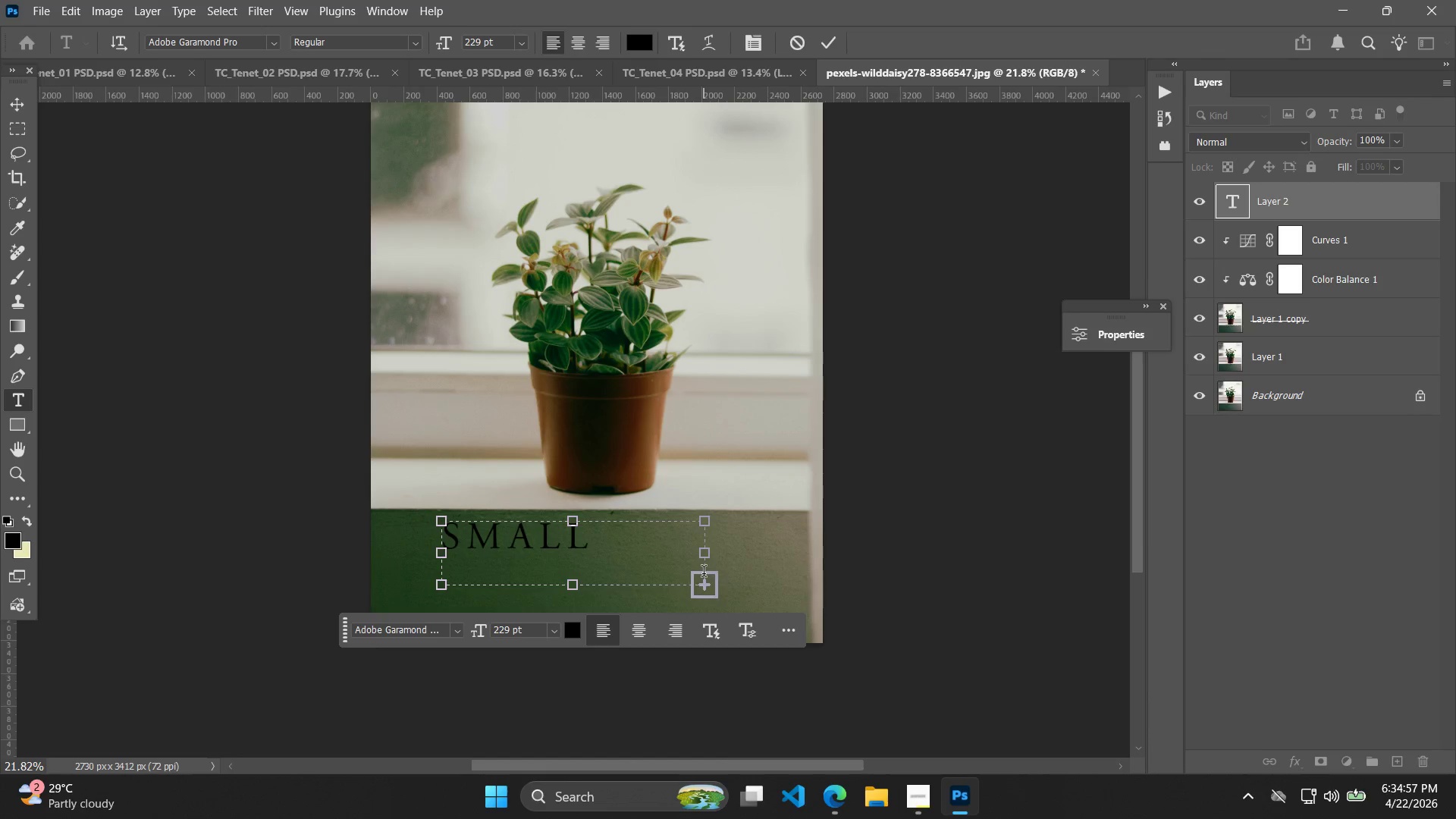 
left_click_drag(start_coordinate=[441, 521], to_coordinate=[704, 584])
 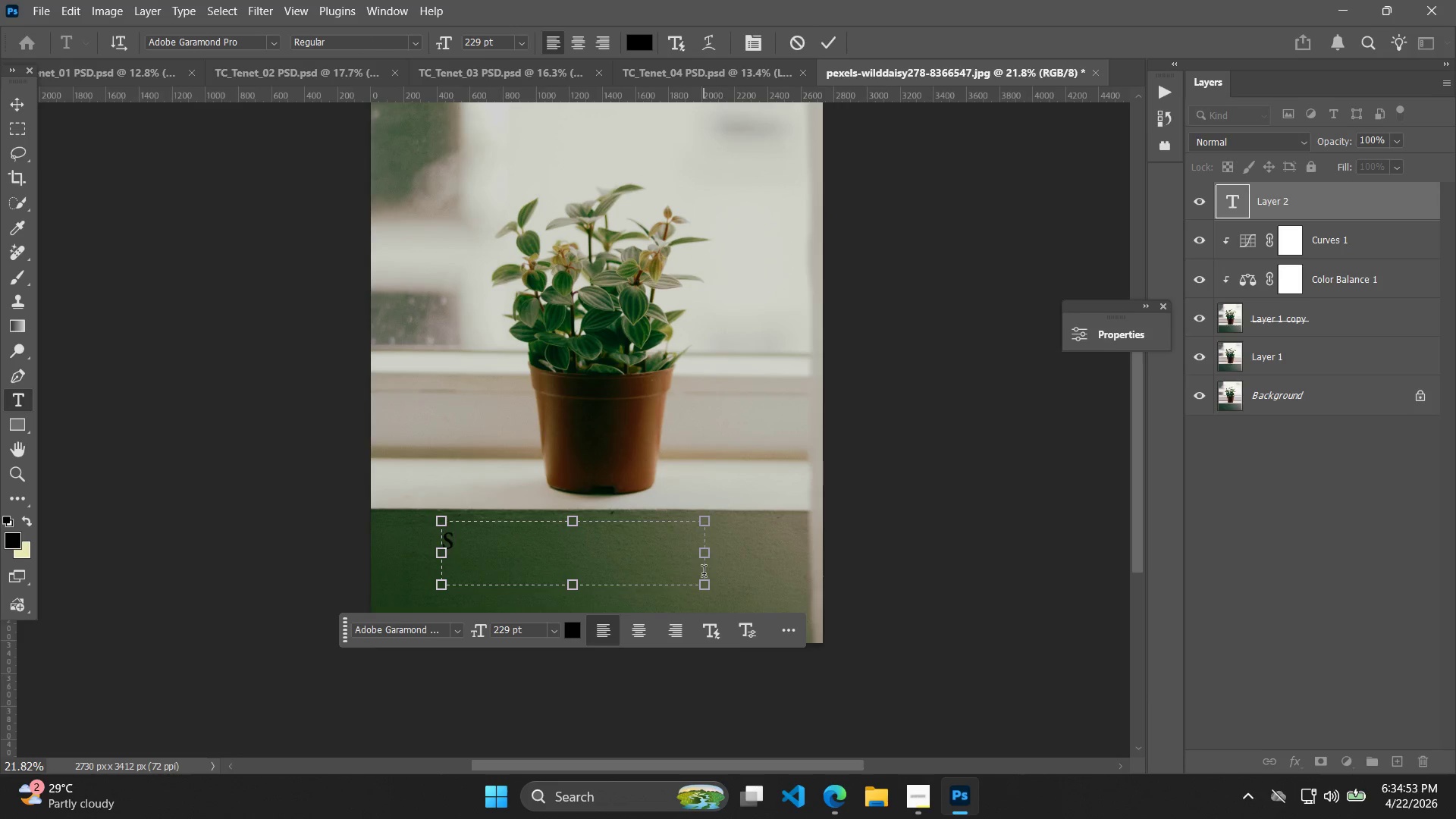 
left_click_drag(start_coordinate=[708, 582], to_coordinate=[836, 582])
 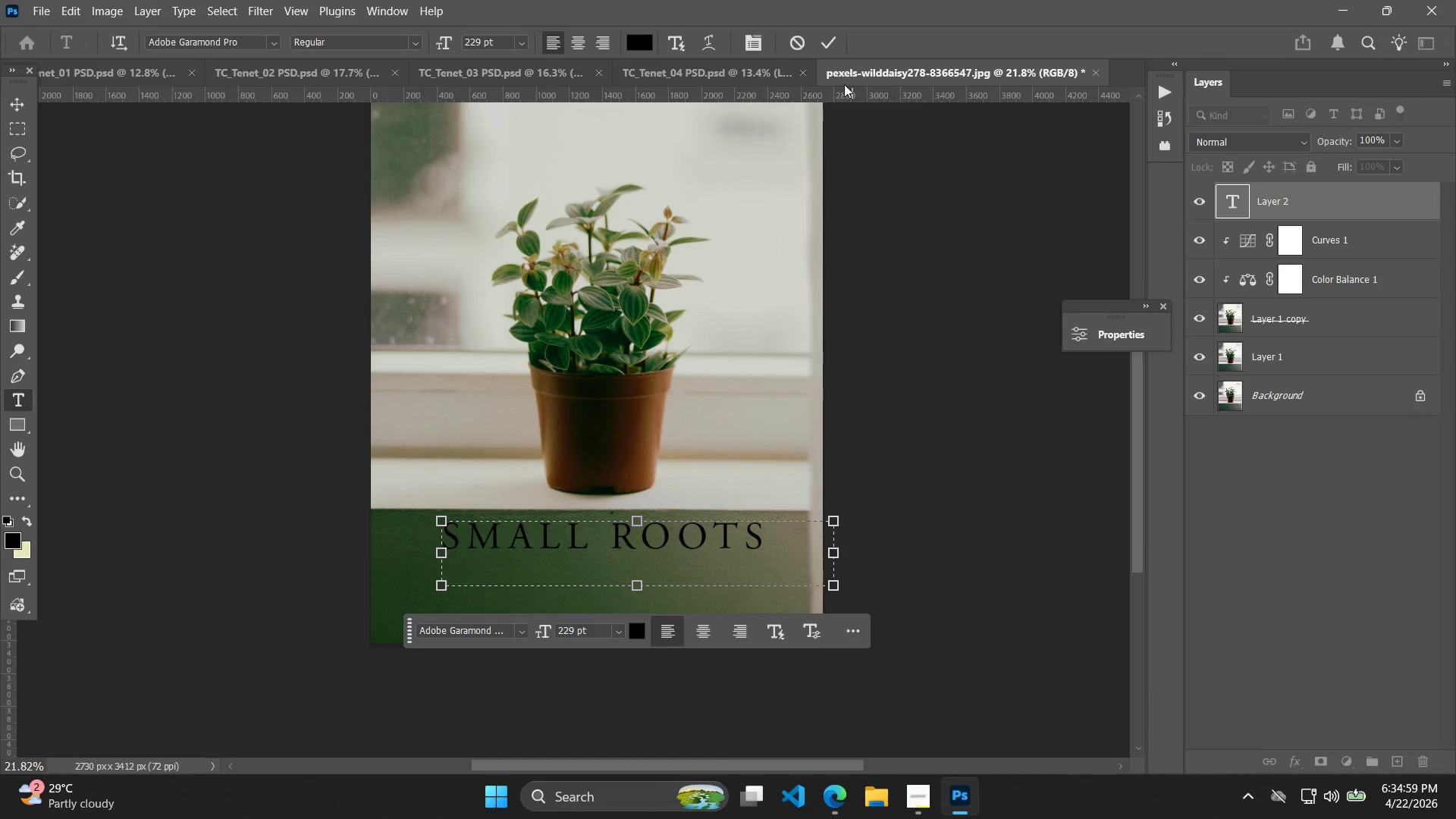 
left_click([837, 50])
 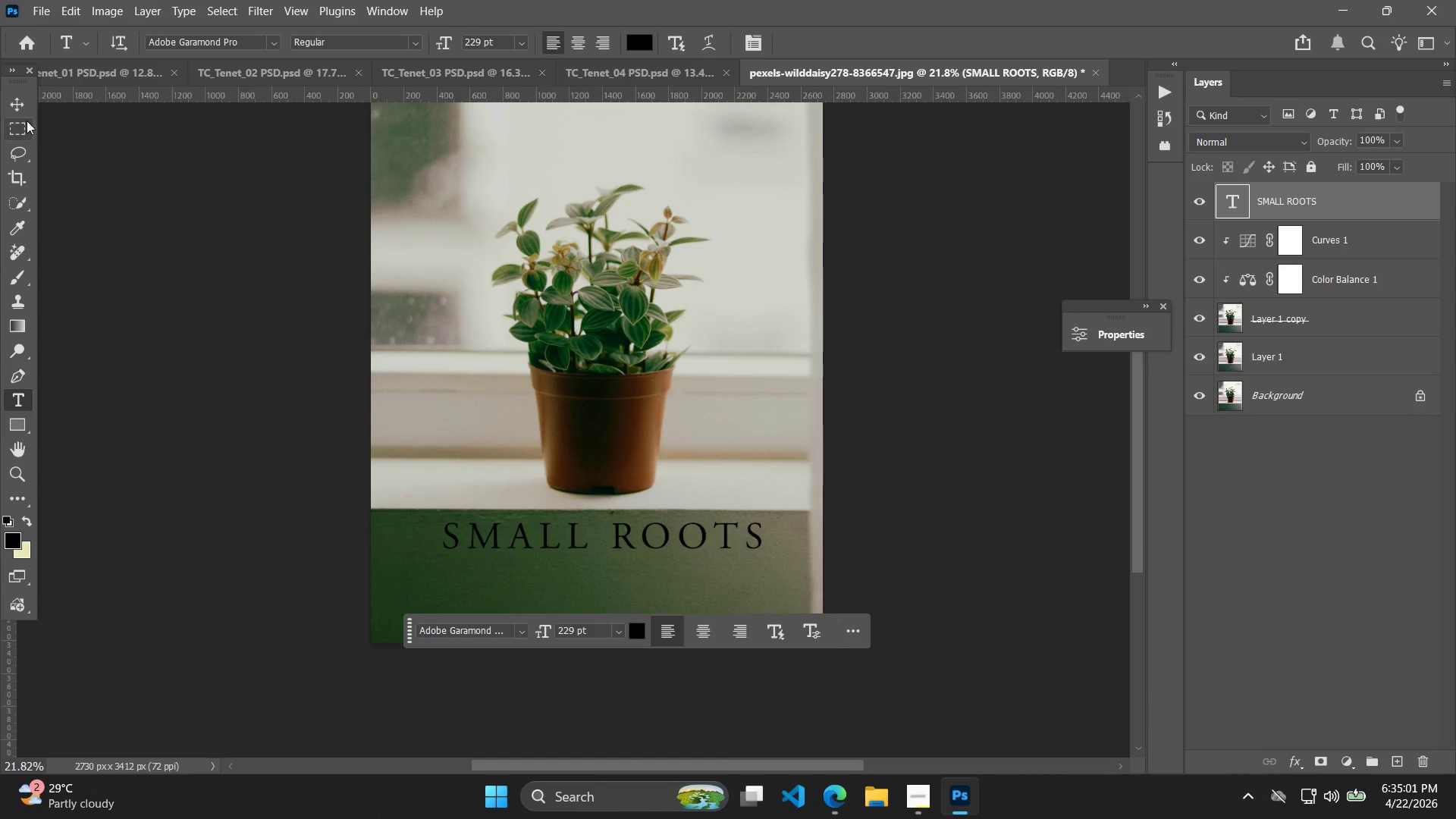 
left_click([21, 104])
 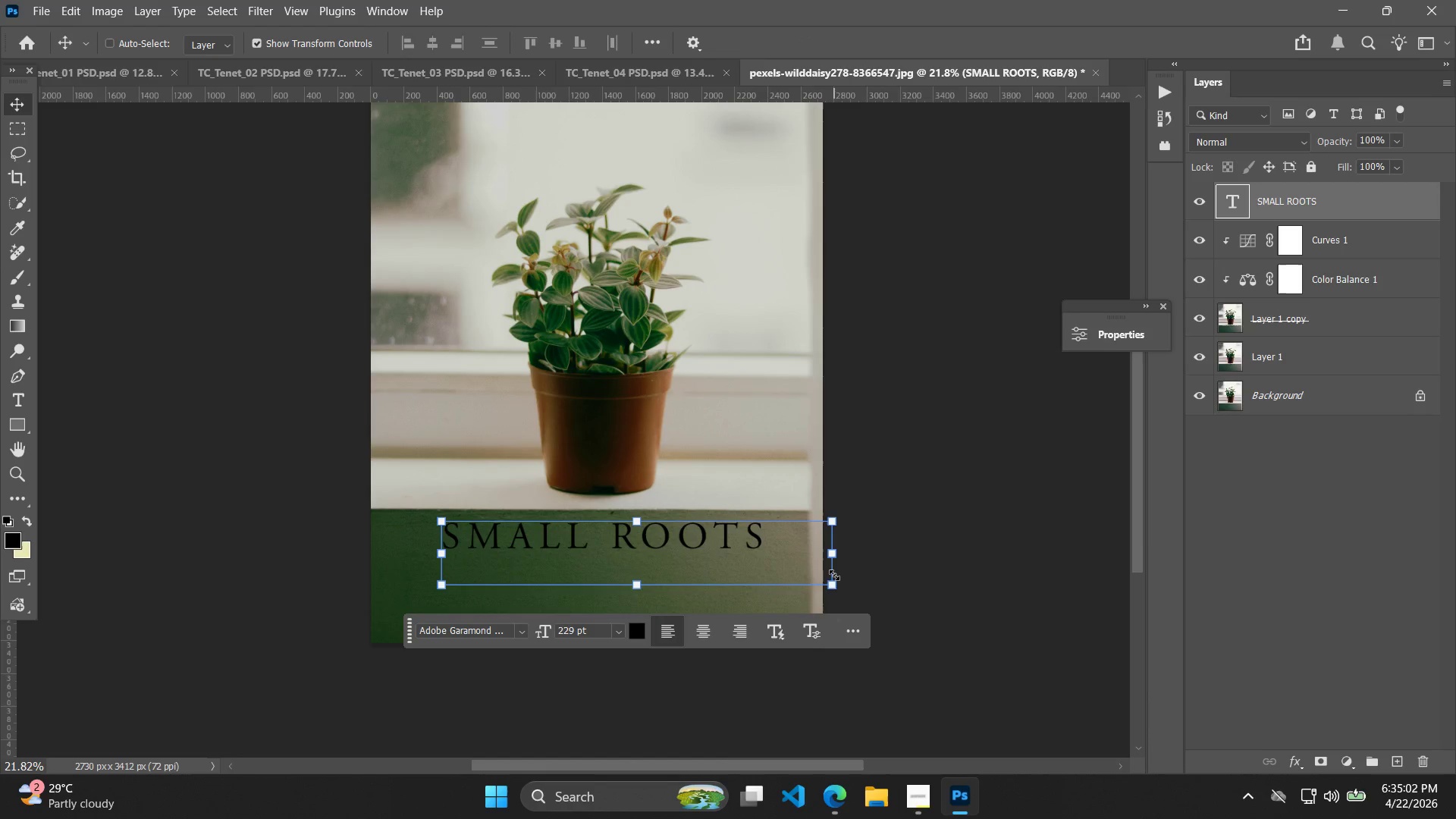 
left_click_drag(start_coordinate=[835, 585], to_coordinate=[769, 563])
 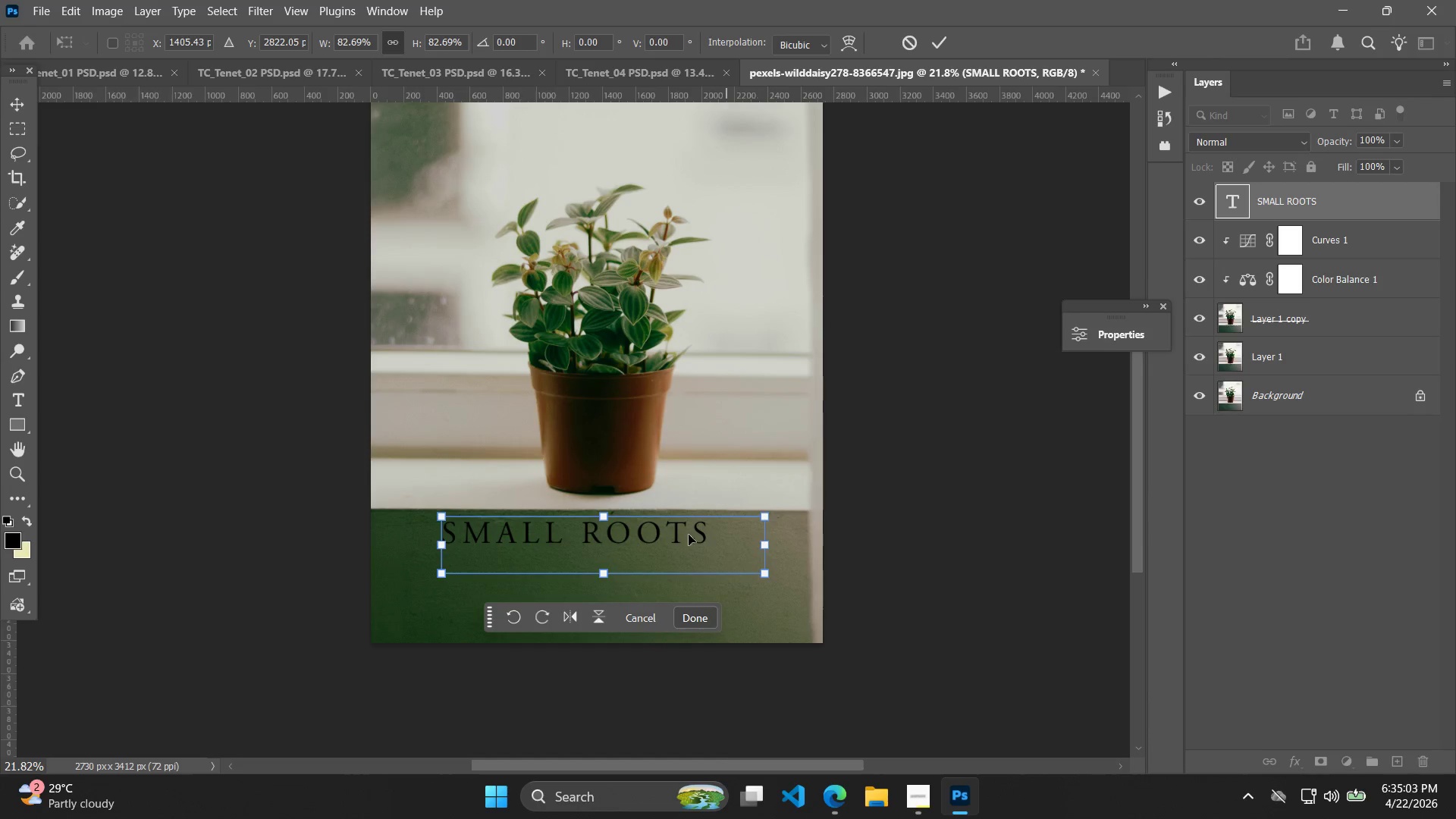 
left_click_drag(start_coordinate=[663, 528], to_coordinate=[674, 529])
 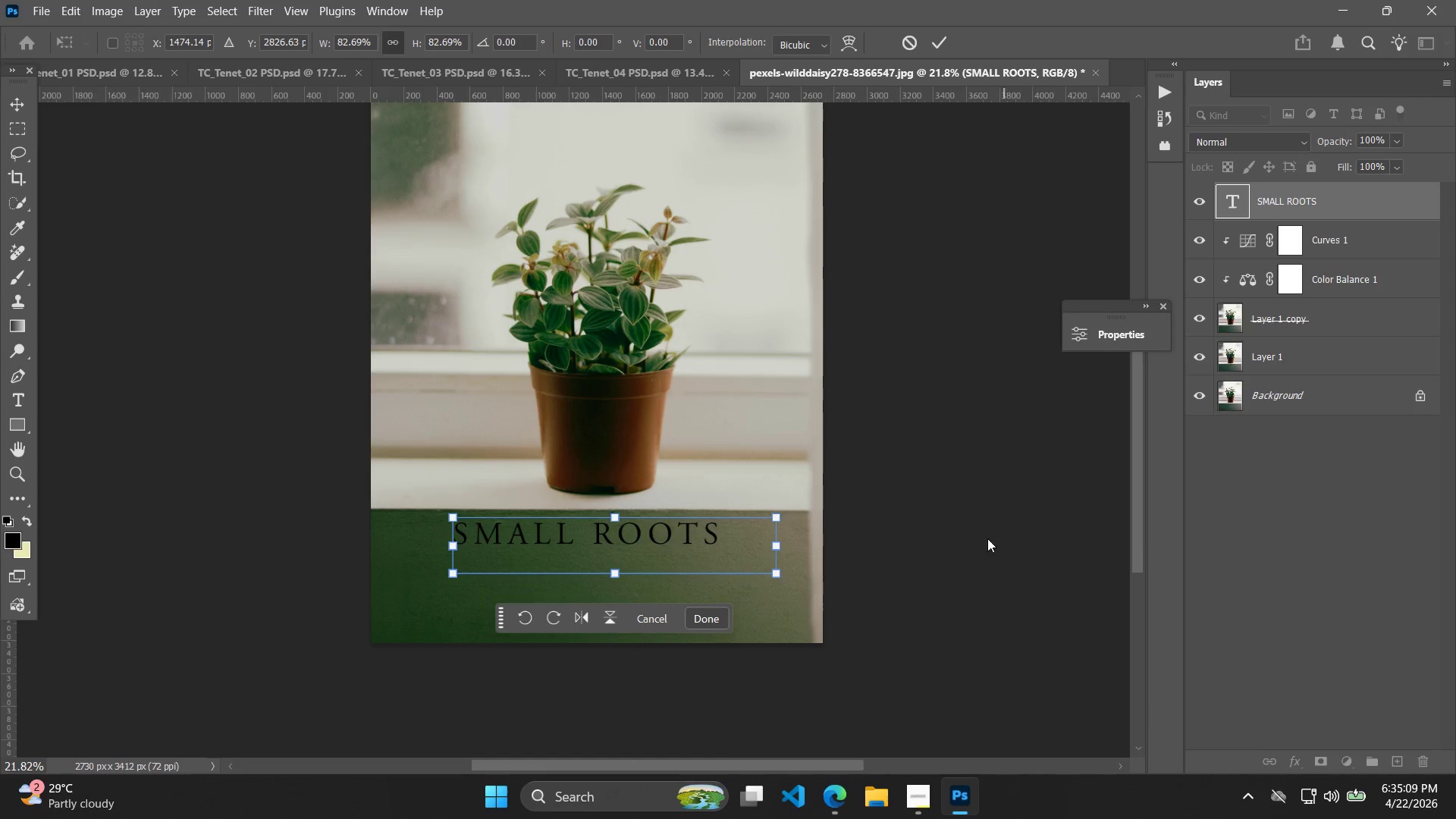 
double_click([667, 536])
 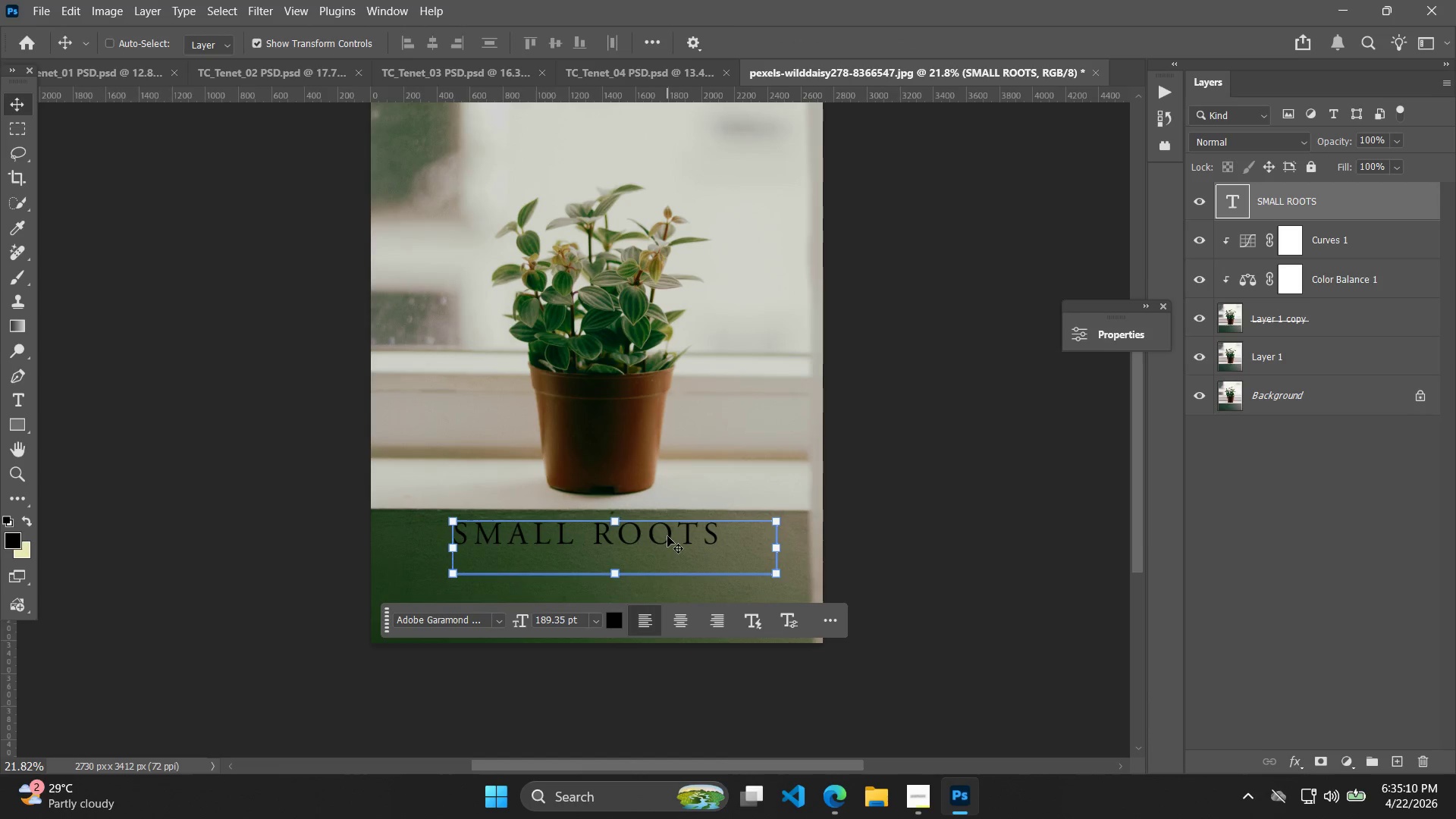 
left_click([667, 536])
 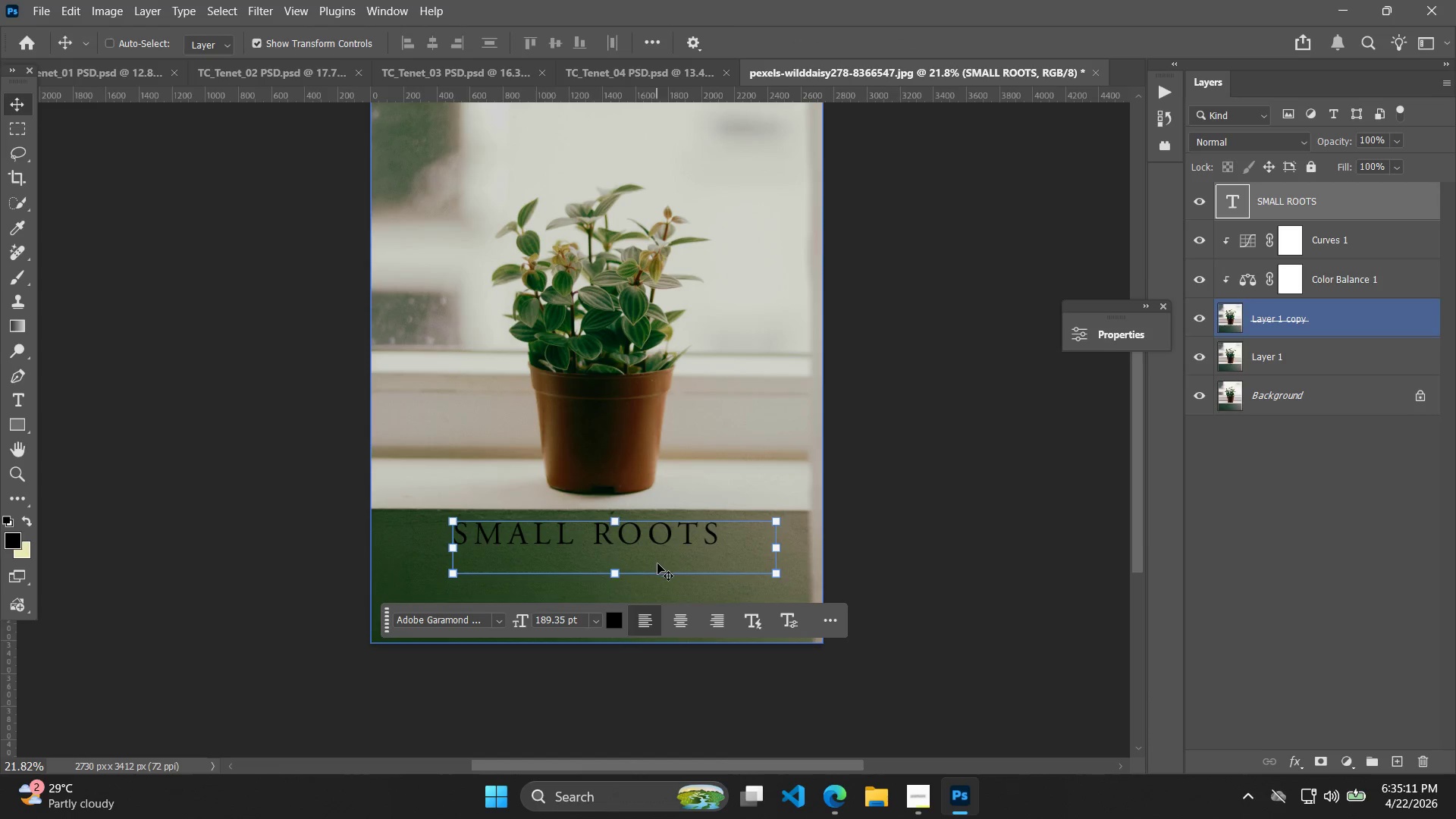 
left_click([617, 620])
 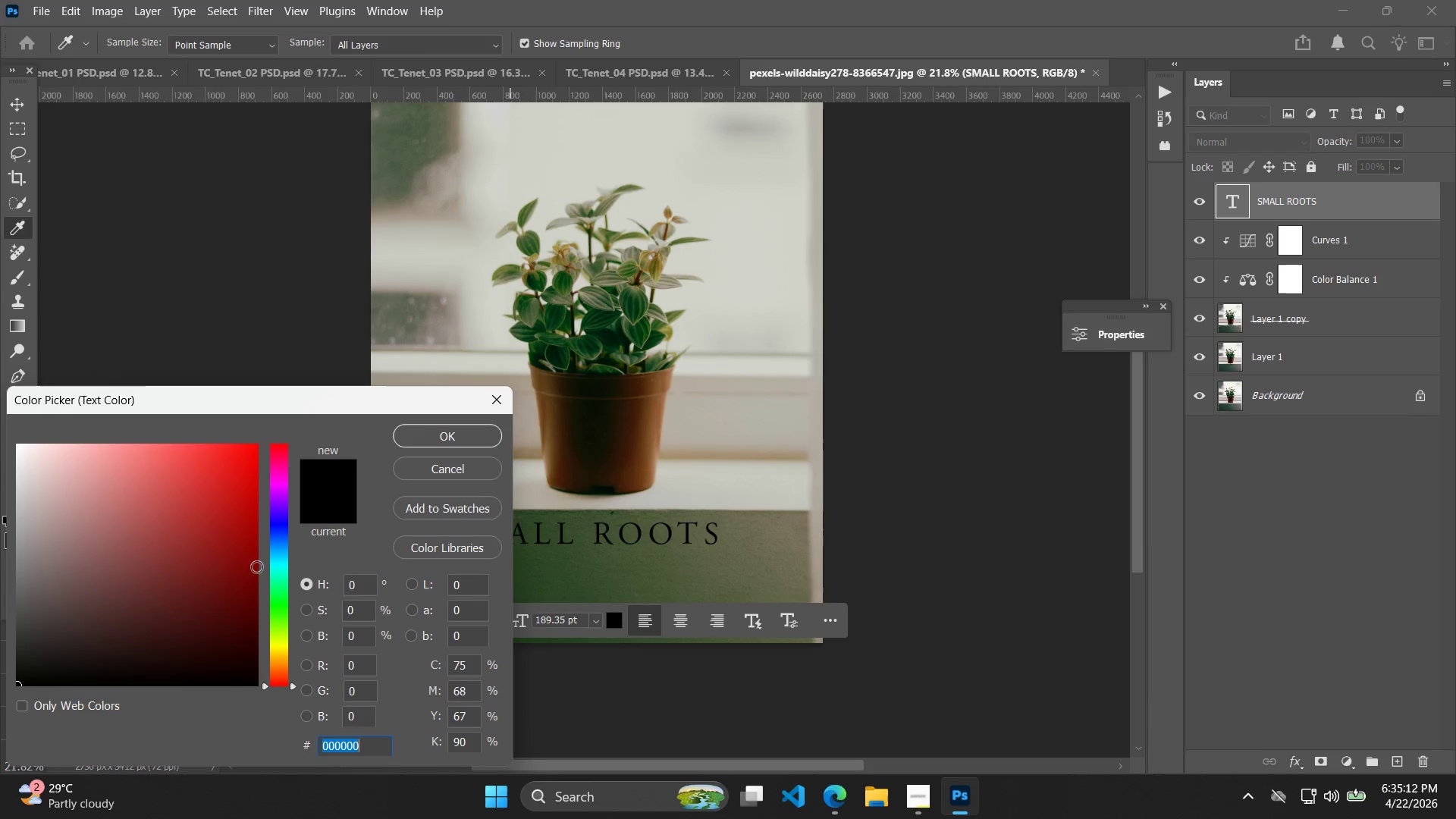 
left_click([277, 631])
 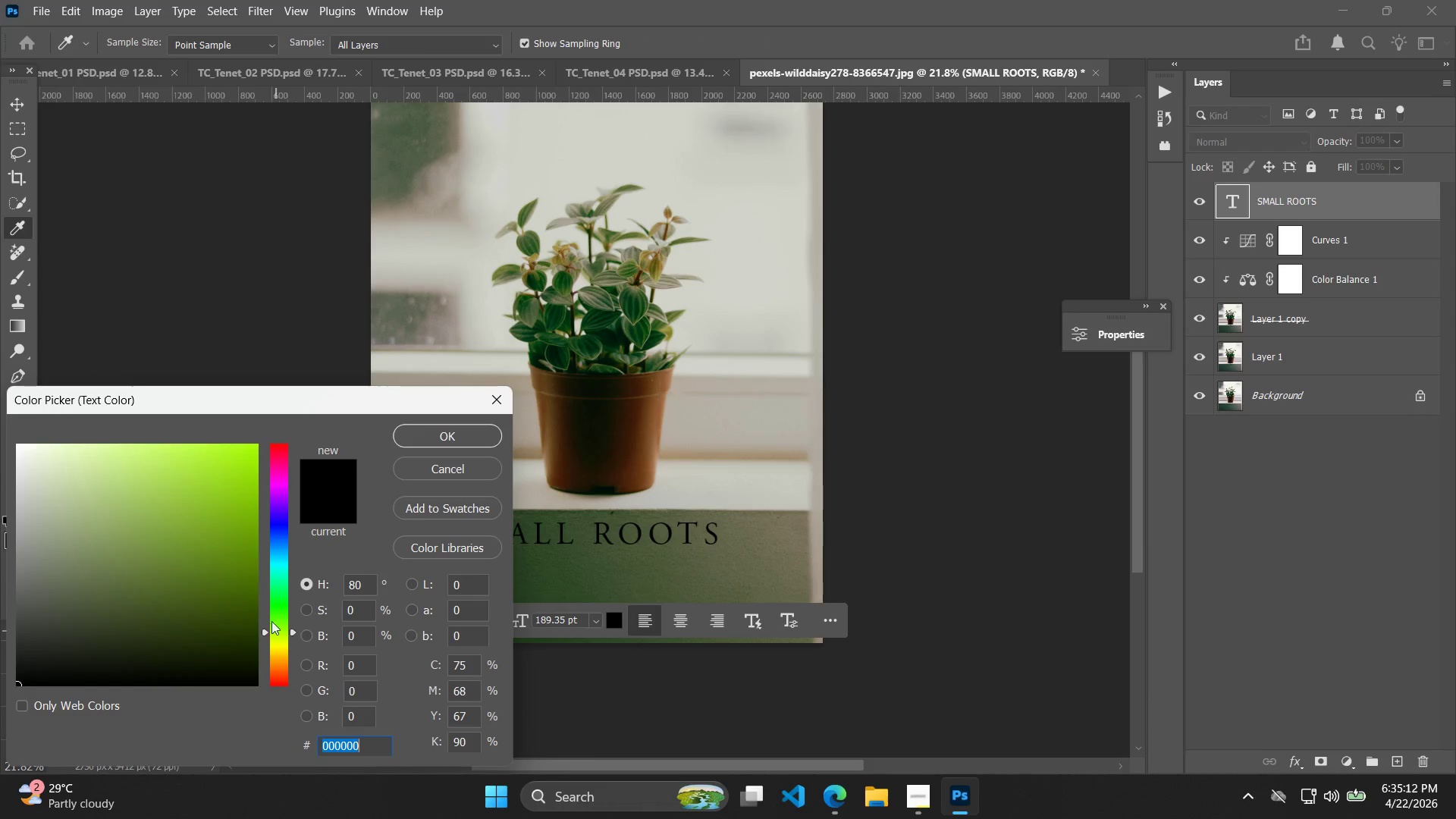 
left_click_drag(start_coordinate=[146, 578], to_coordinate=[243, 431])
 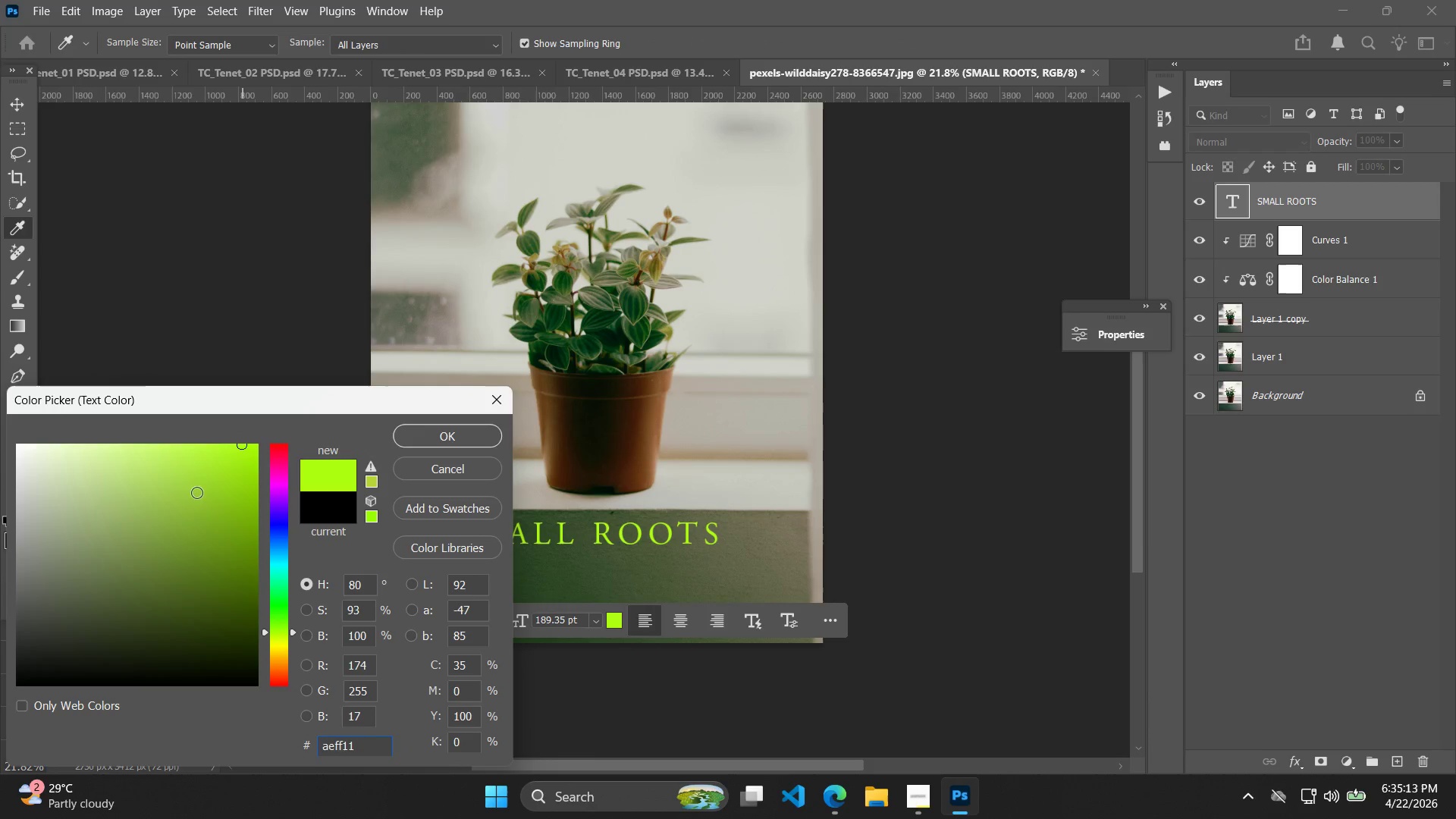 
left_click_drag(start_coordinate=[168, 514], to_coordinate=[95, 488])
 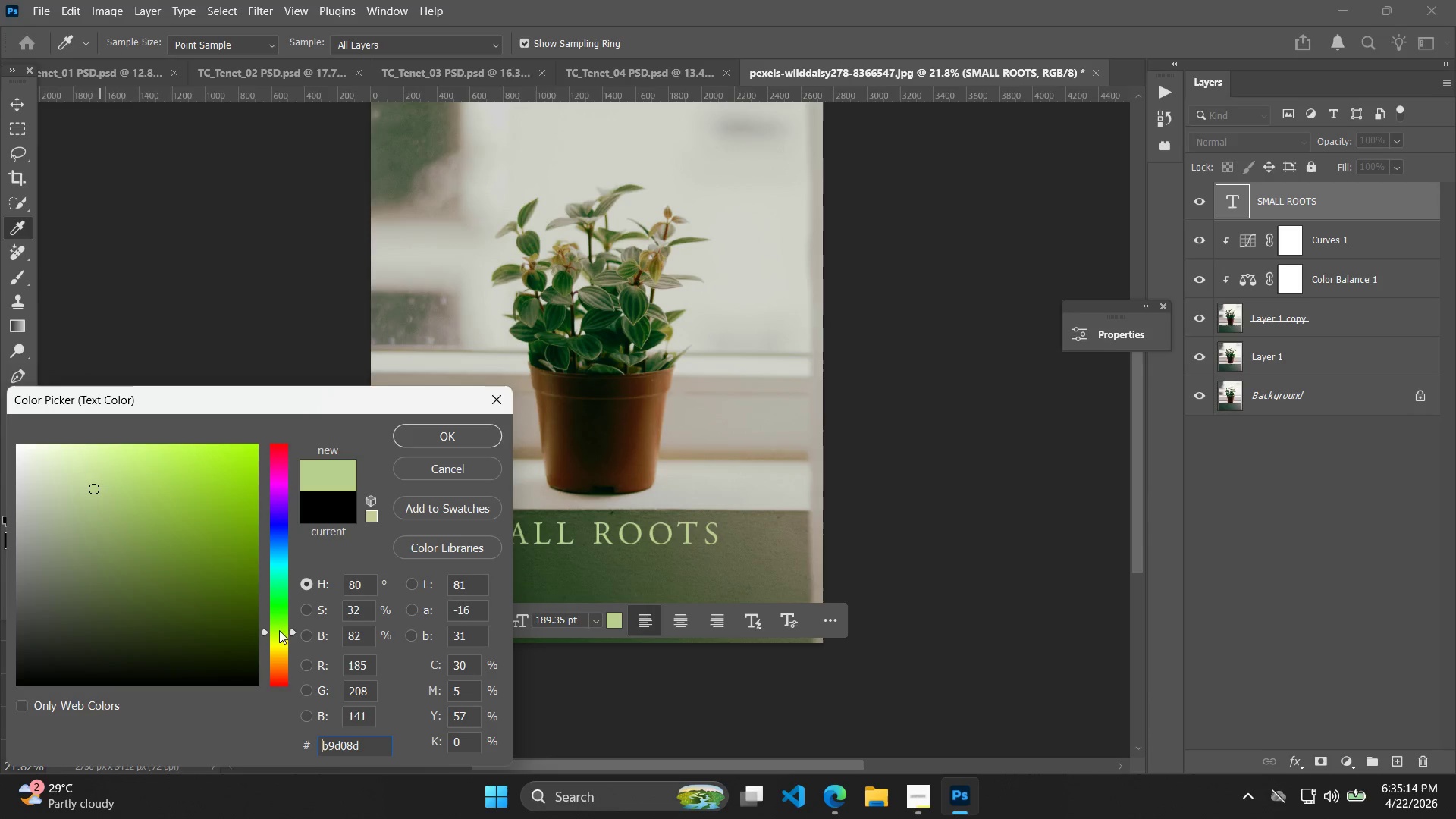 
left_click([273, 611])
 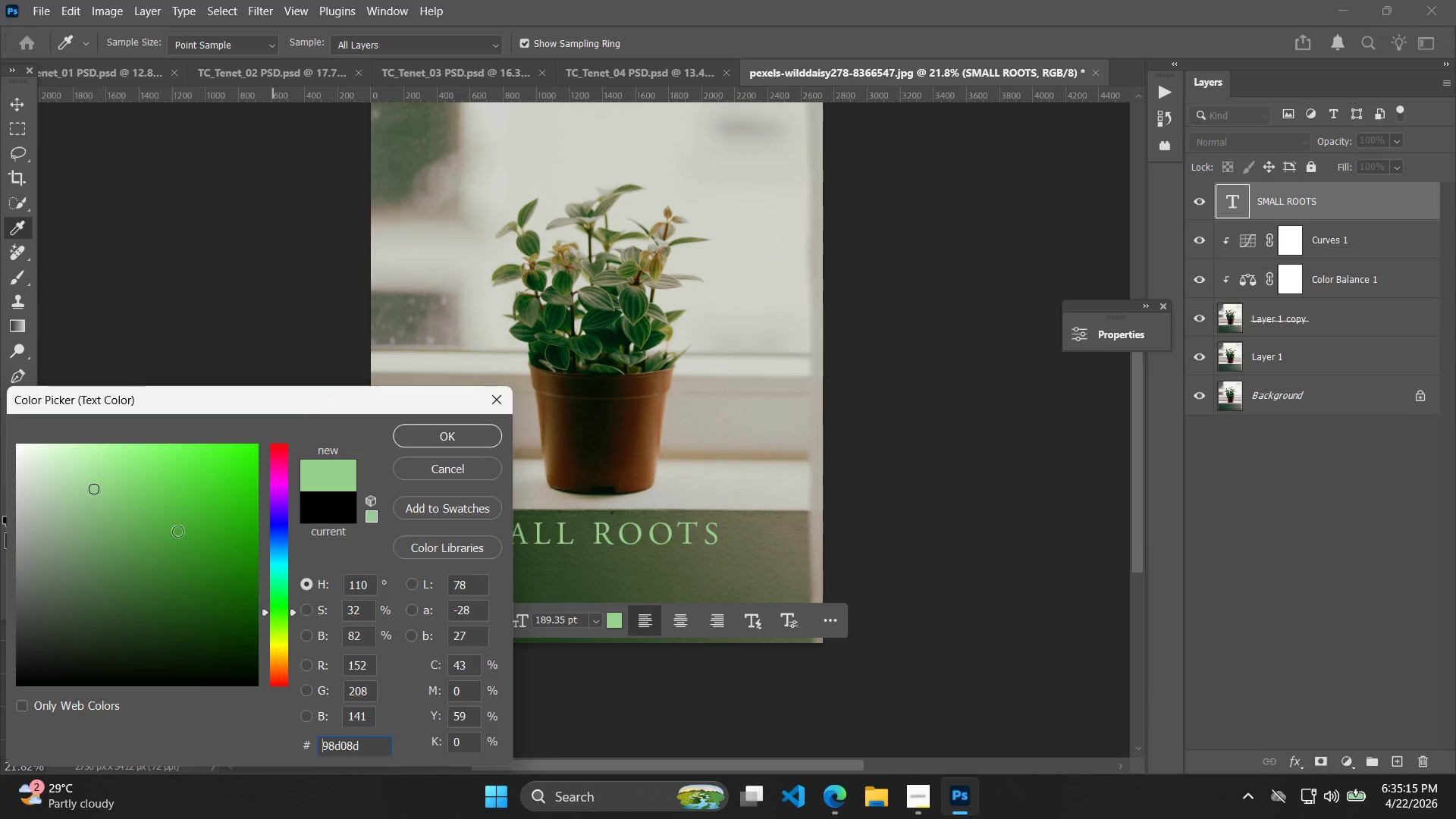 
left_click_drag(start_coordinate=[179, 522], to_coordinate=[220, 570])
 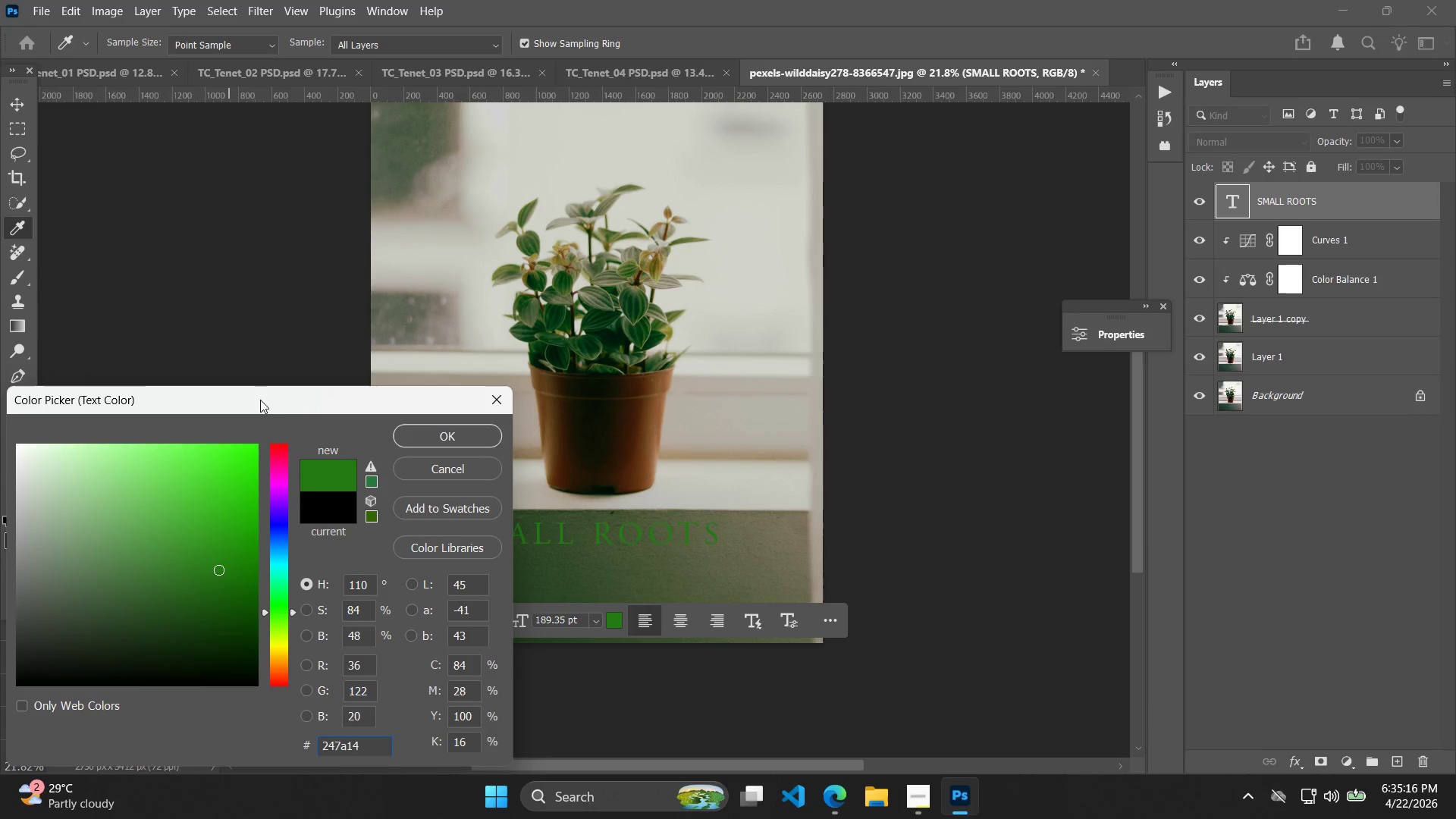 
left_click_drag(start_coordinate=[202, 541], to_coordinate=[221, 599])
 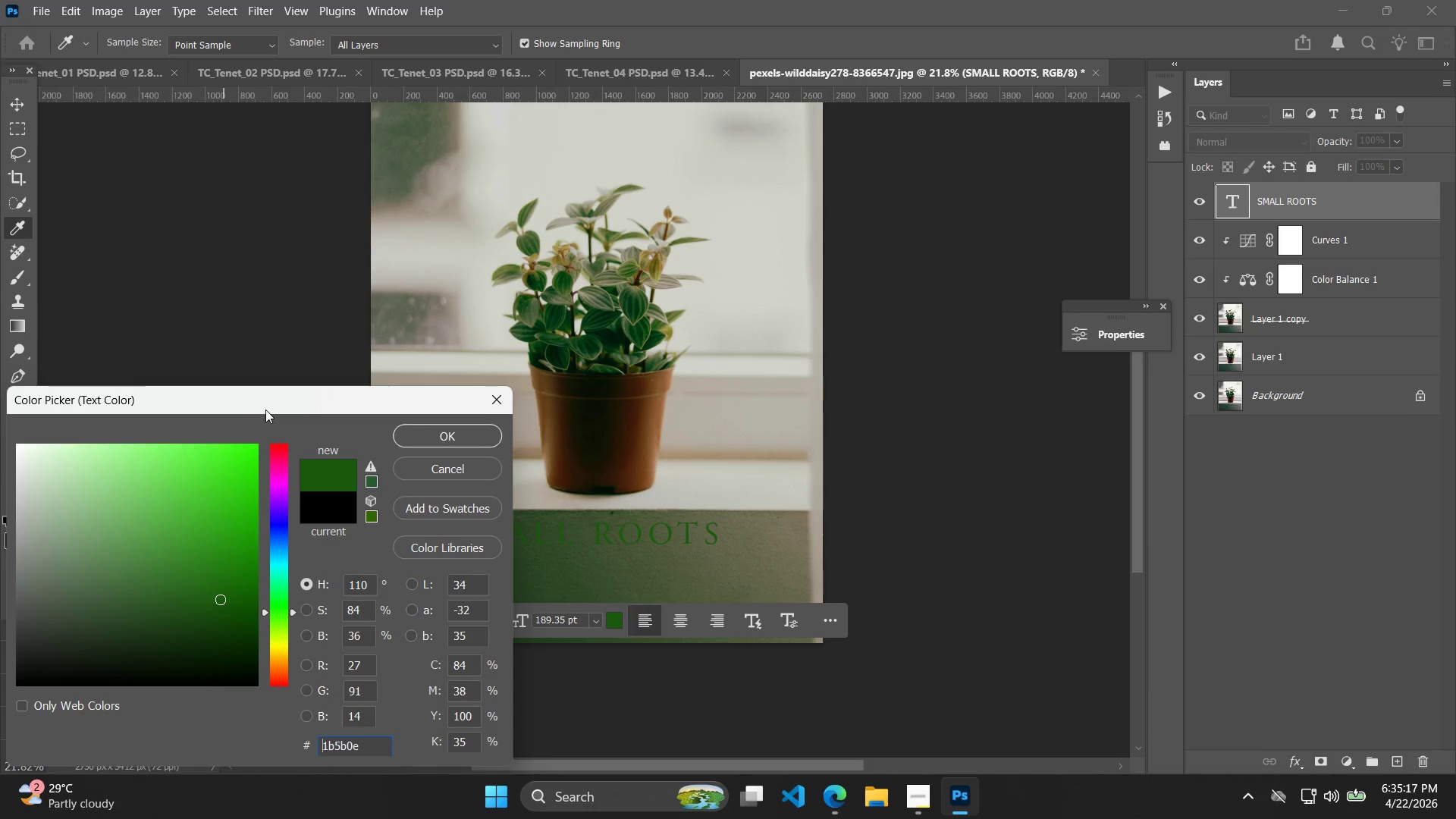 
left_click_drag(start_coordinate=[264, 405], to_coordinate=[58, 309])
 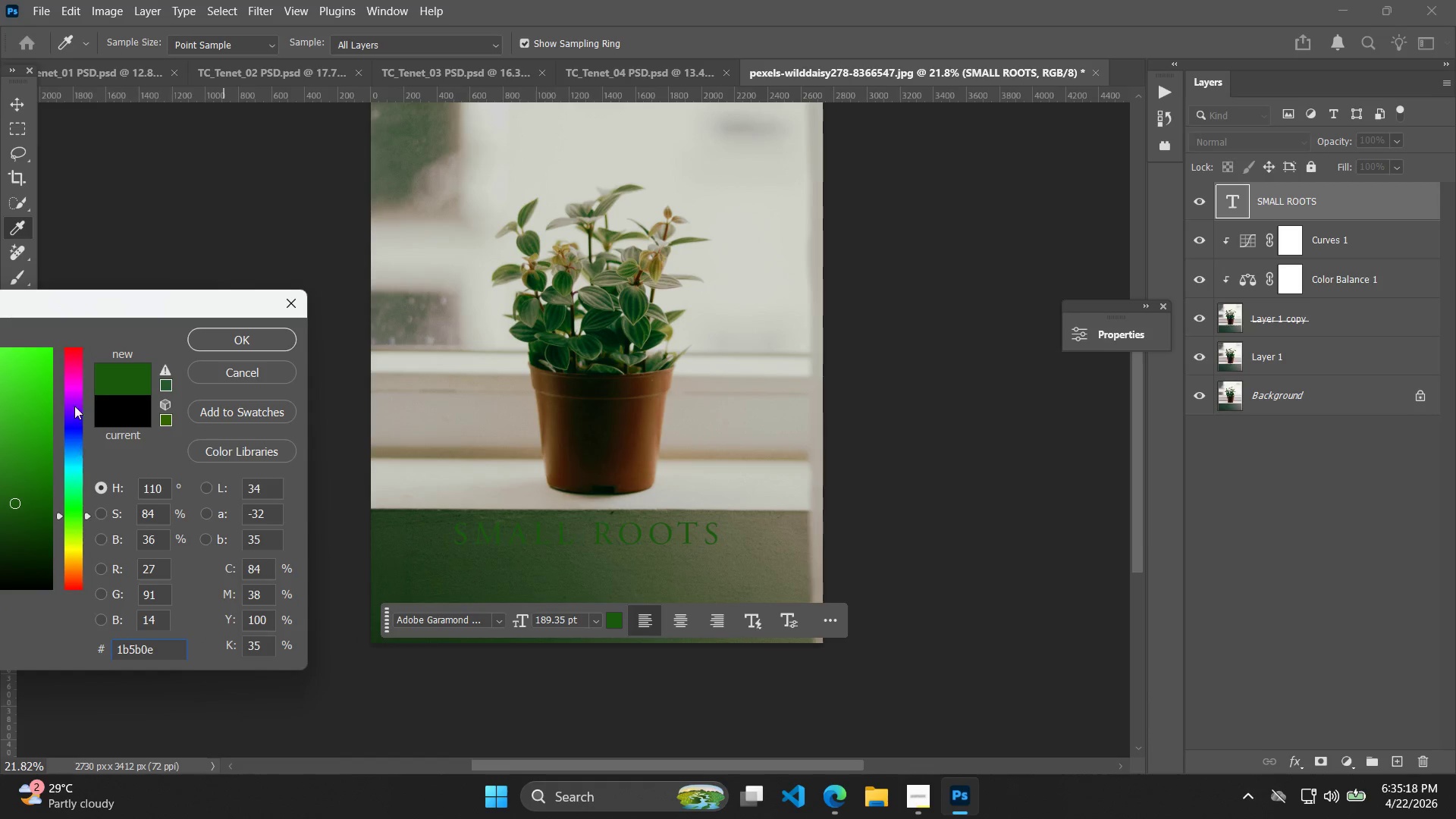 
left_click_drag(start_coordinate=[97, 324], to_coordinate=[293, 305])
 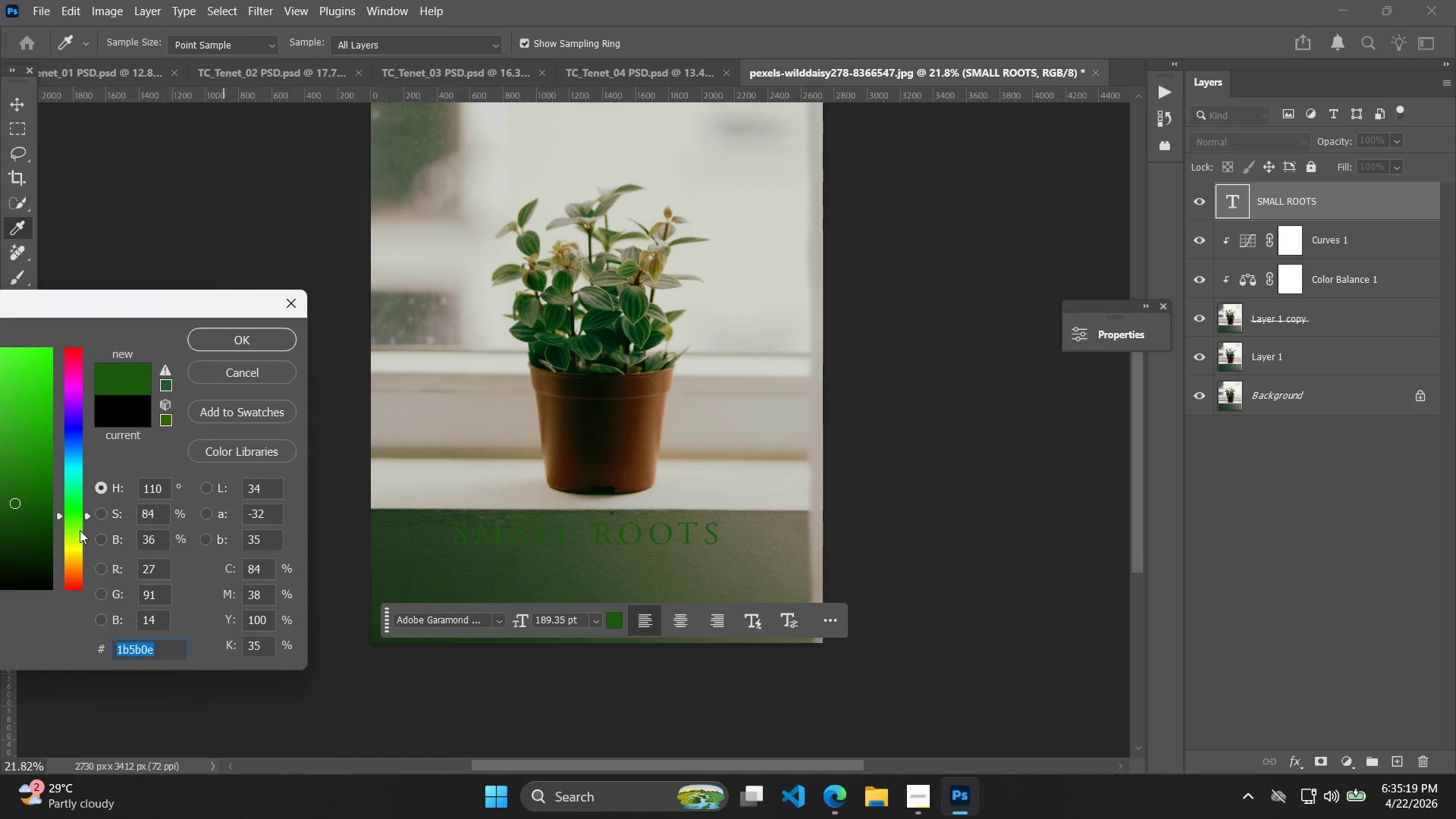 
left_click_drag(start_coordinate=[75, 536], to_coordinate=[80, 570])
 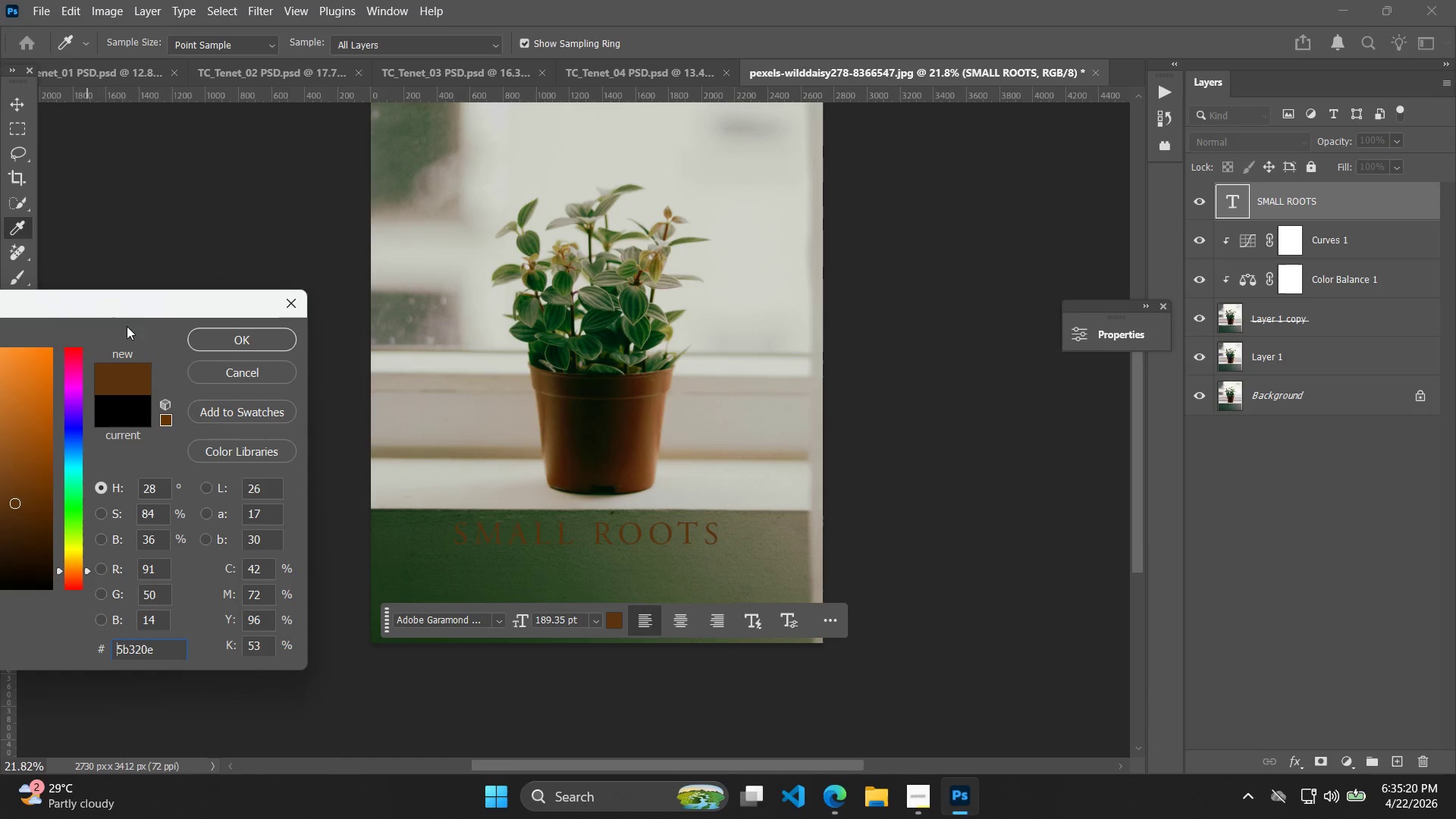 
left_click_drag(start_coordinate=[145, 306], to_coordinate=[365, 309])
 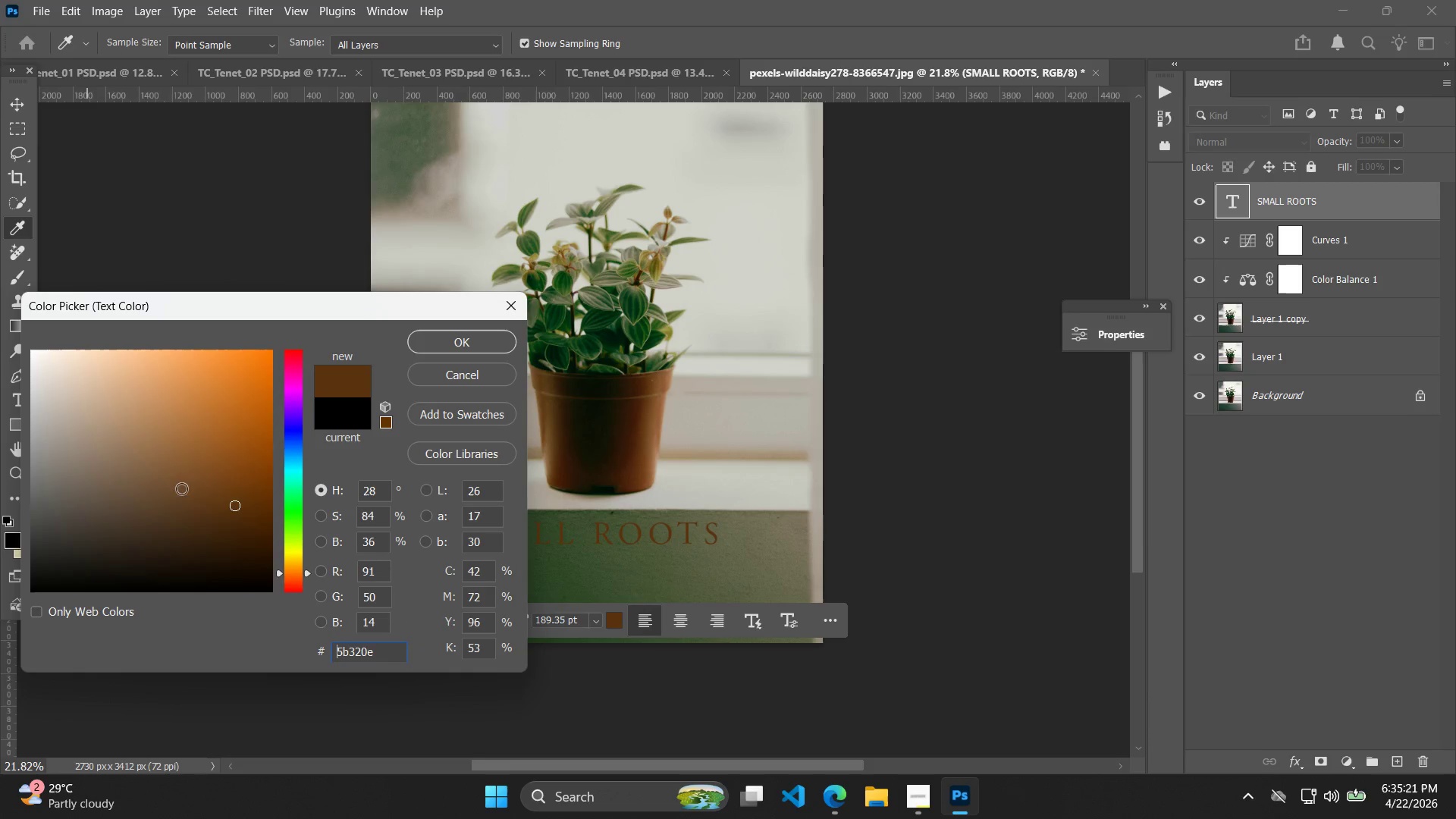 
left_click_drag(start_coordinate=[165, 507], to_coordinate=[0, 360])
 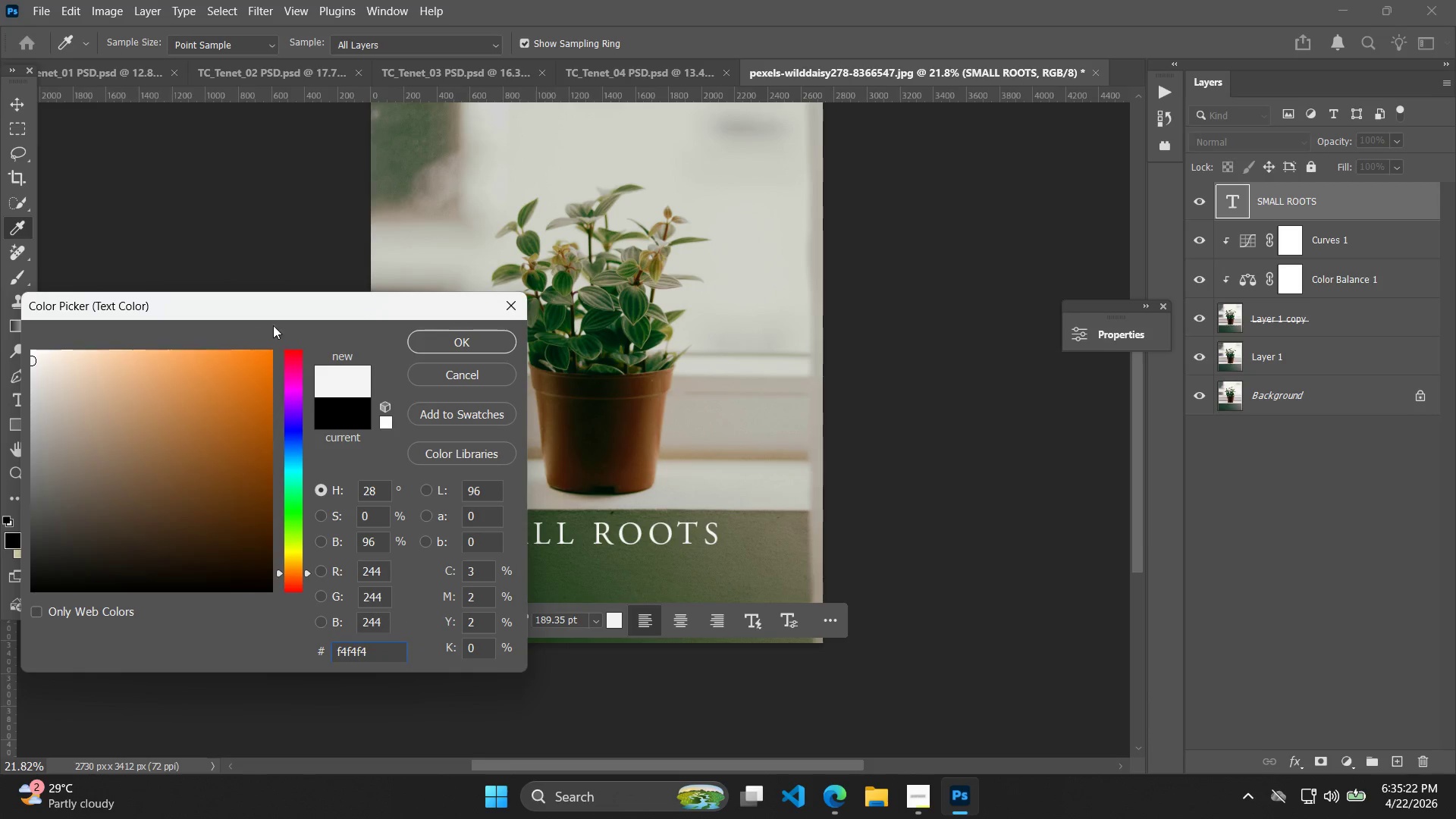 
left_click_drag(start_coordinate=[283, 301], to_coordinate=[43, 281])
 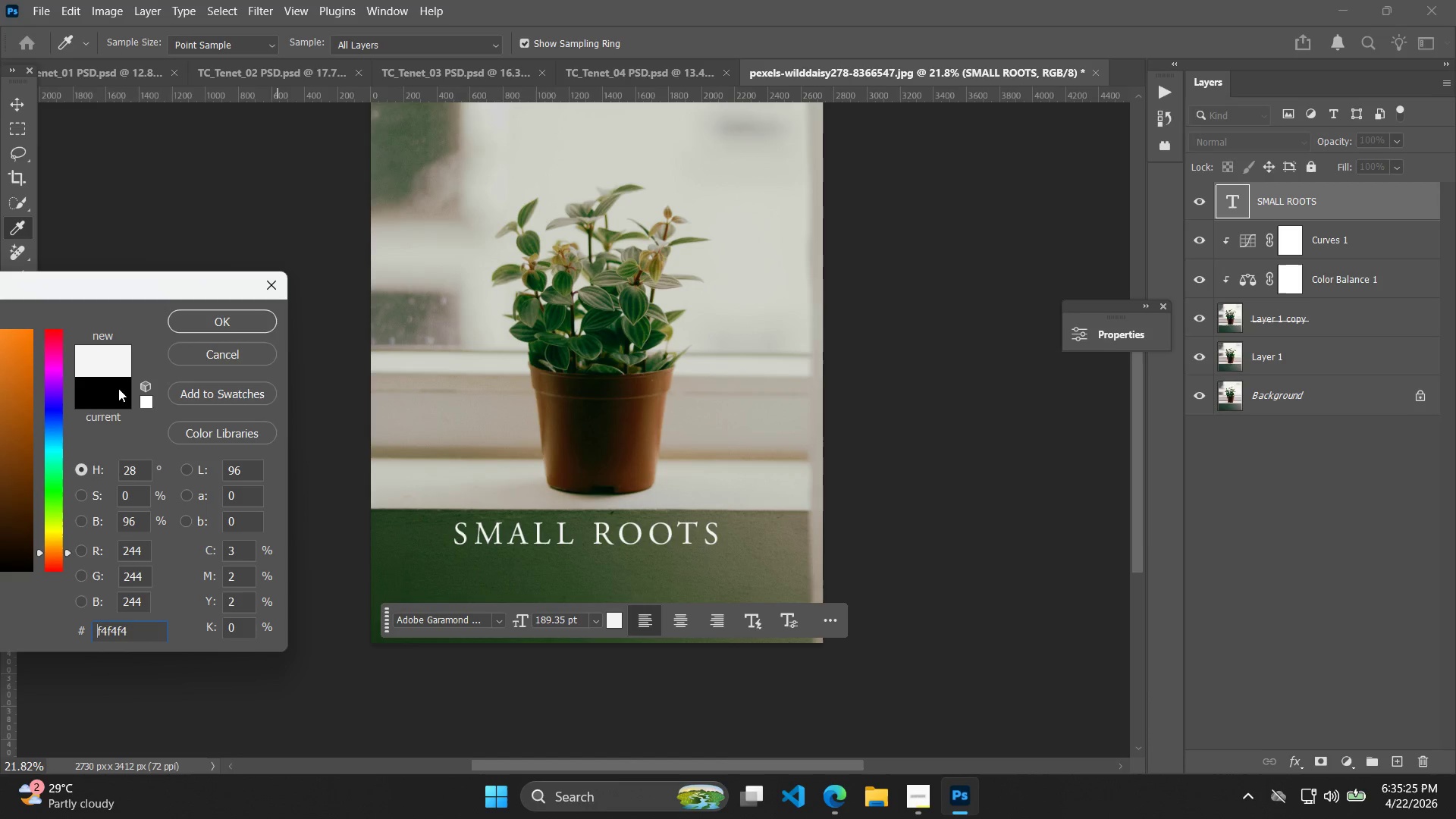 
left_click_drag(start_coordinate=[174, 288], to_coordinate=[494, 296])
 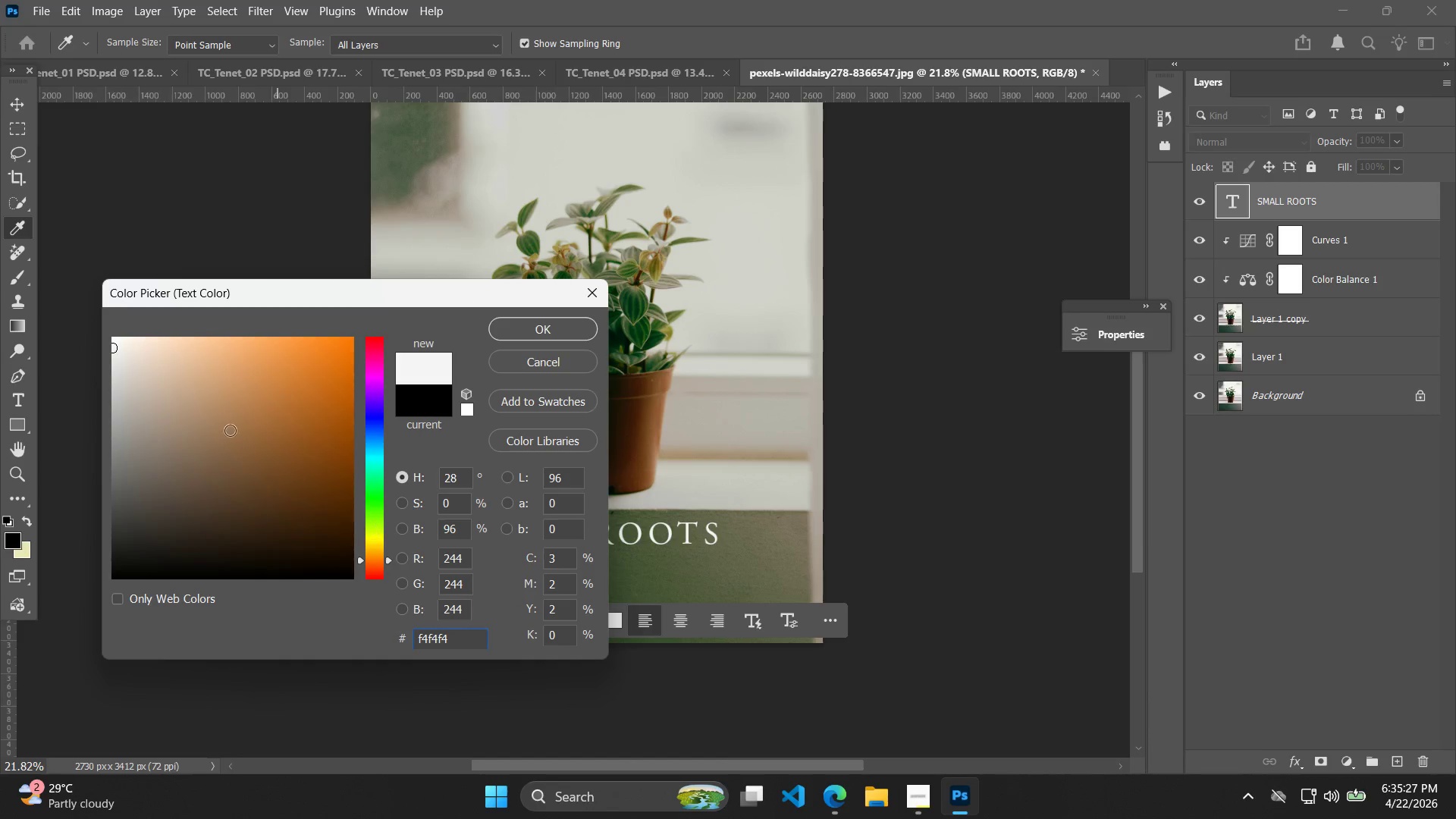 
left_click([145, 348])
 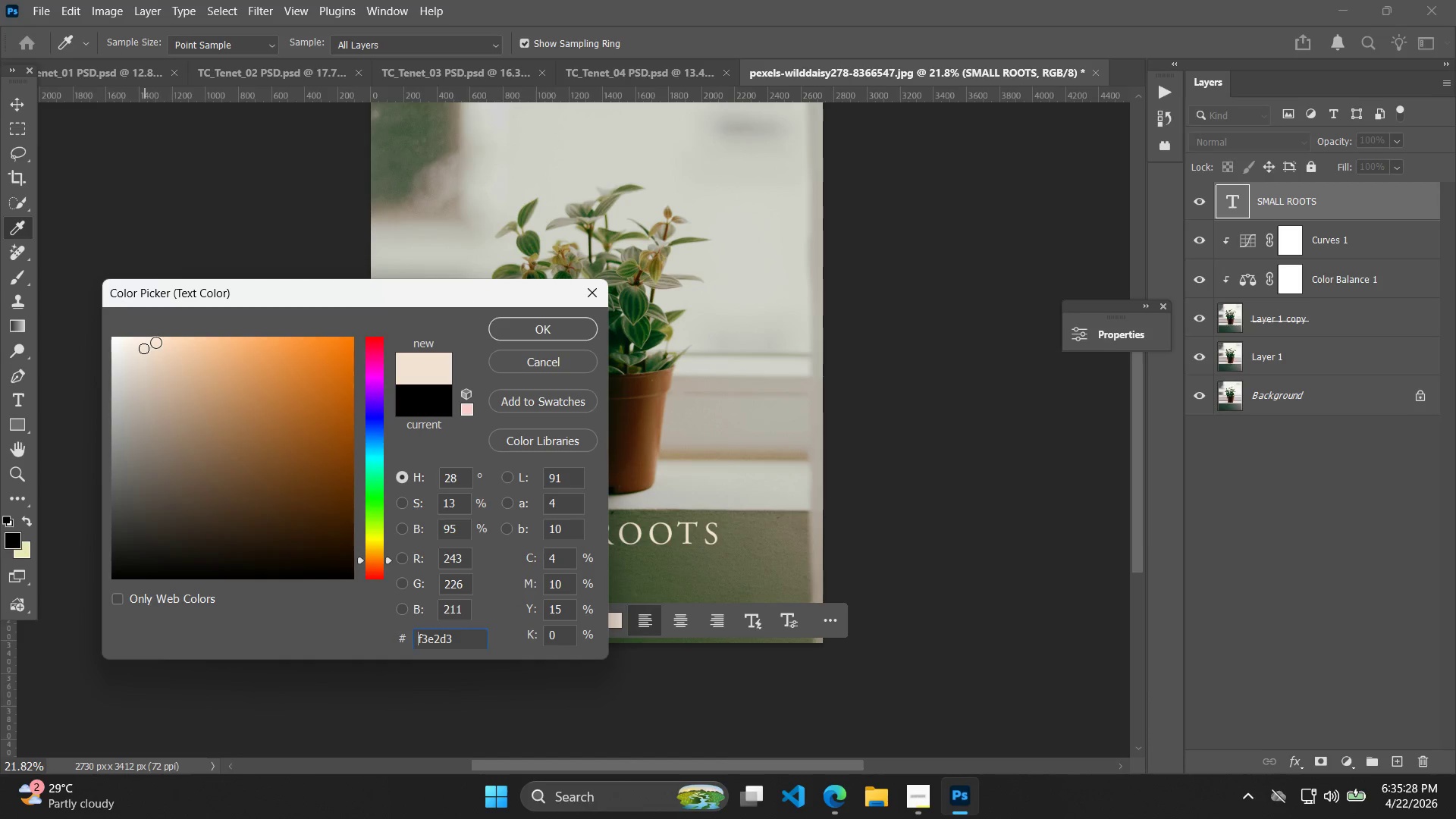 
left_click([155, 342])
 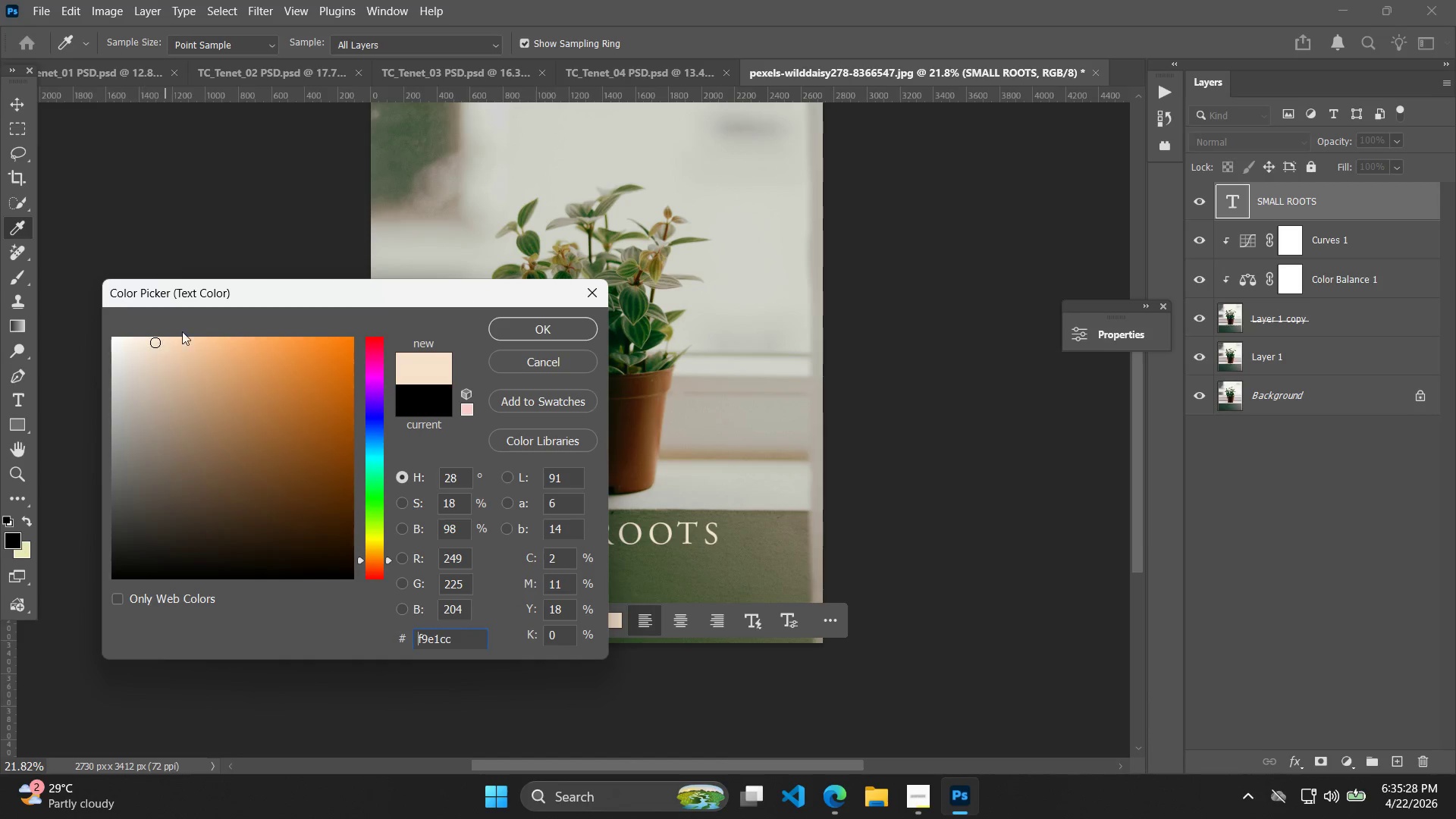 
left_click_drag(start_coordinate=[262, 312], to_coordinate=[102, 318])
 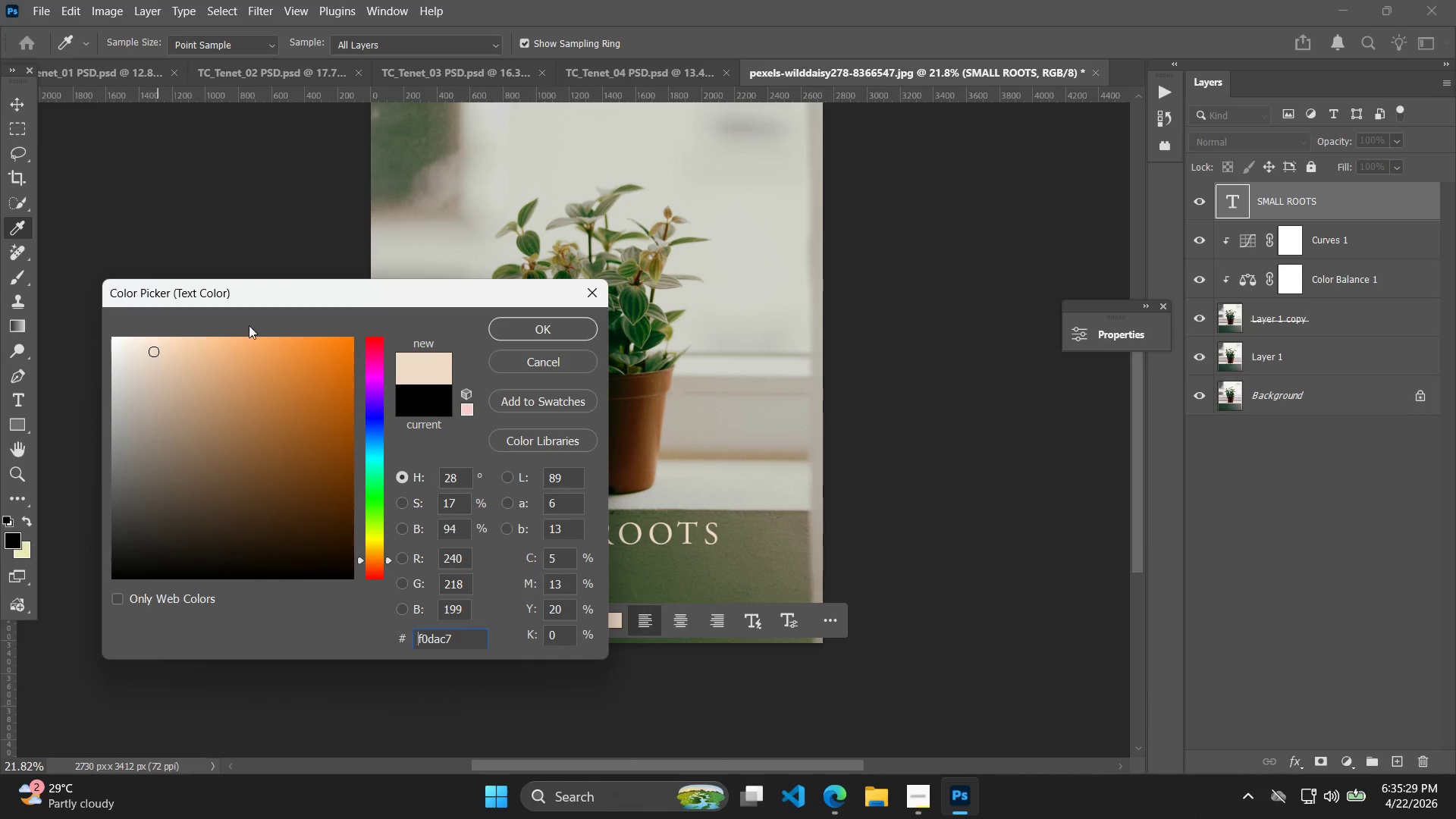 
double_click([164, 358])
 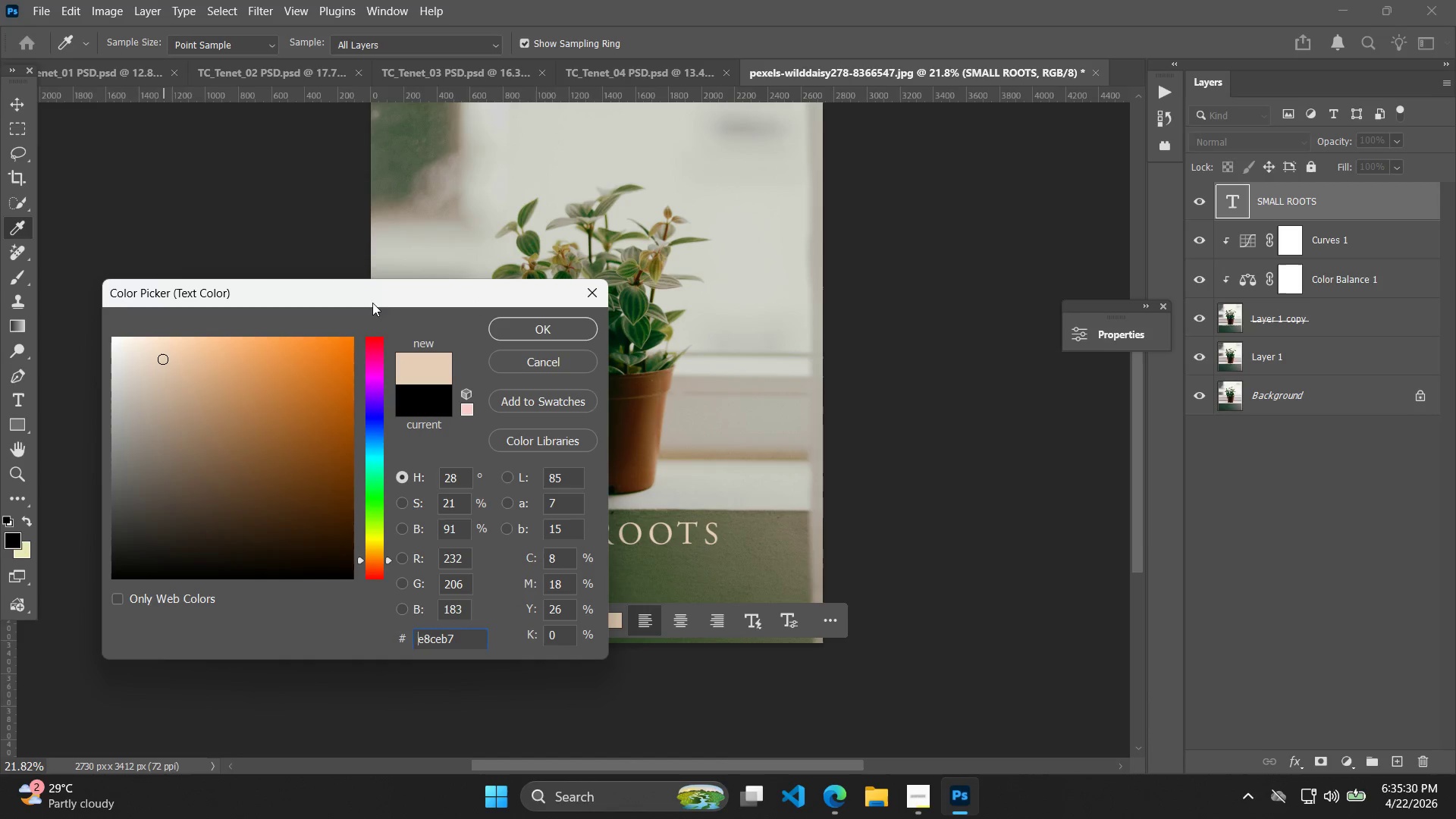 
left_click_drag(start_coordinate=[381, 288], to_coordinate=[180, 289])
 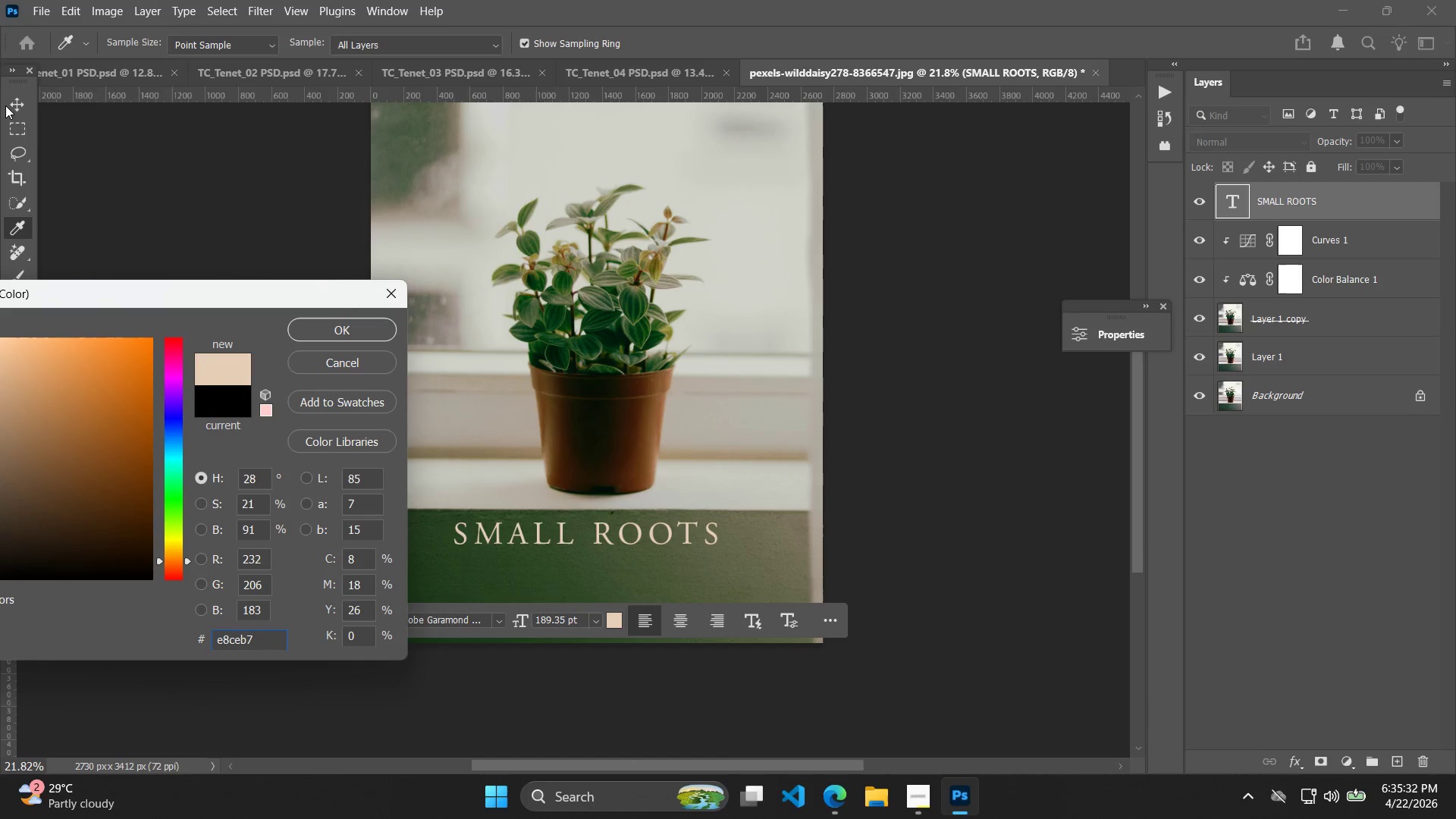 
double_click([14, 105])
 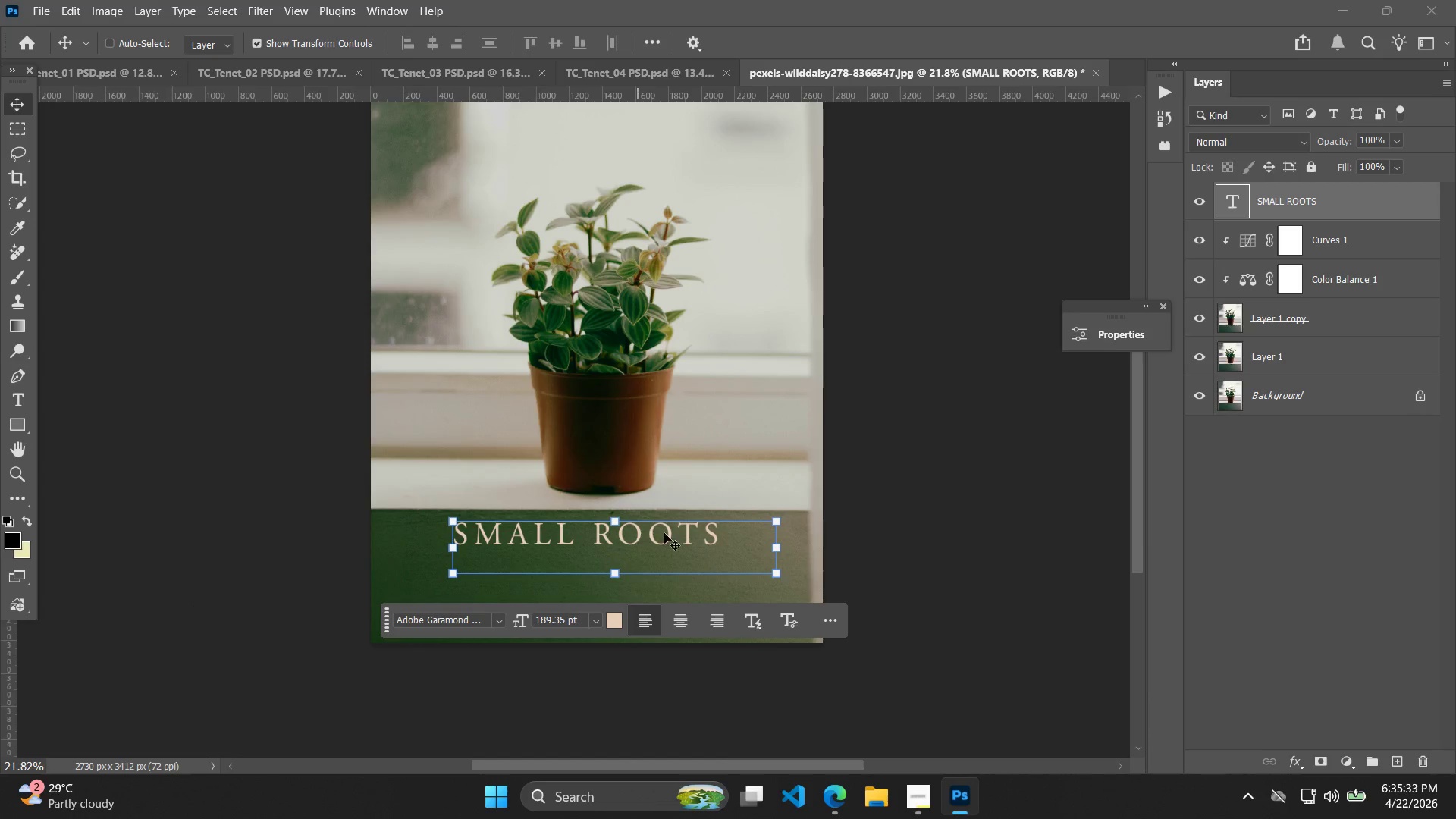 
left_click_drag(start_coordinate=[631, 540], to_coordinate=[644, 538])
 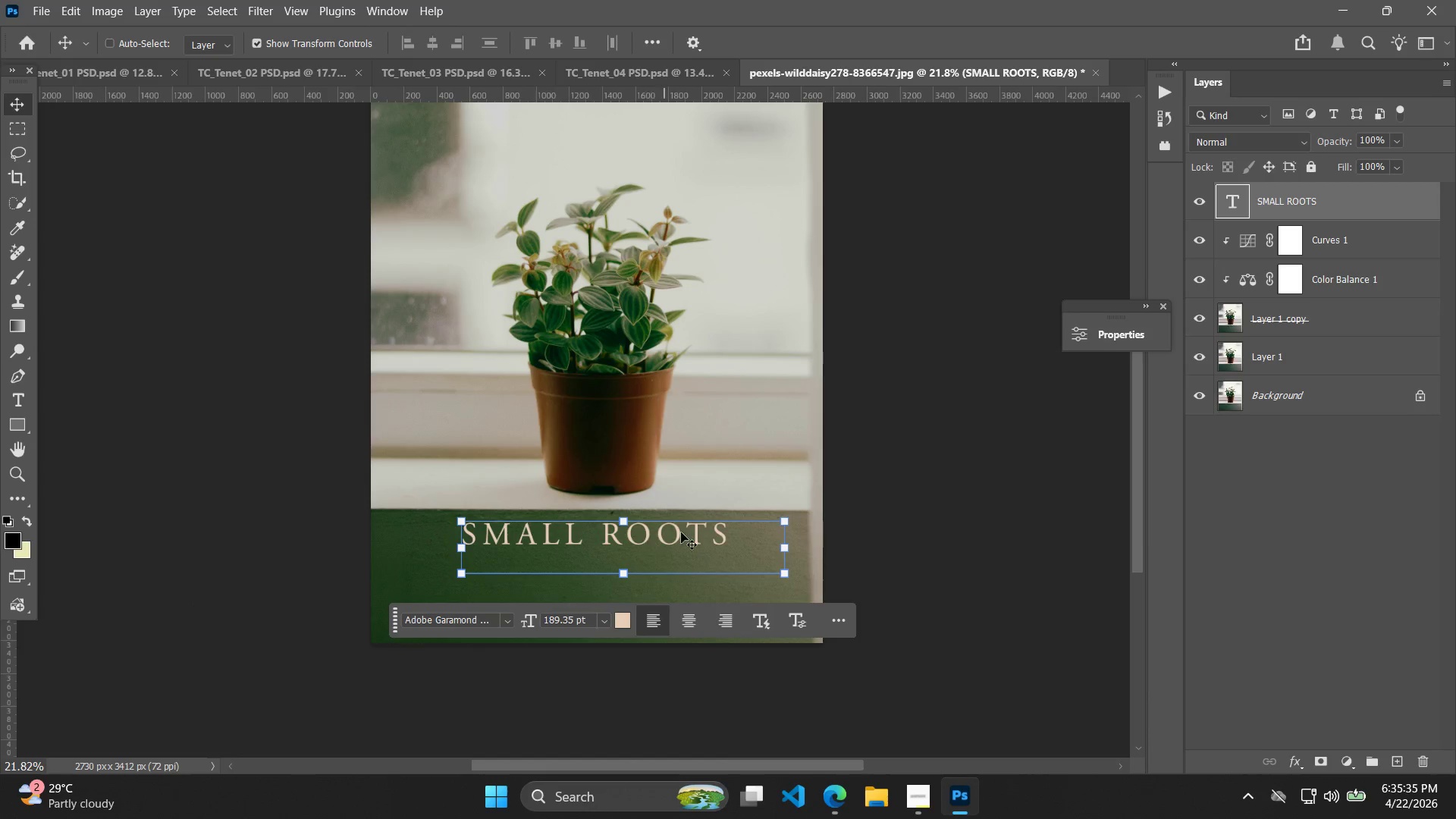 
key(Alt+AltLeft)
 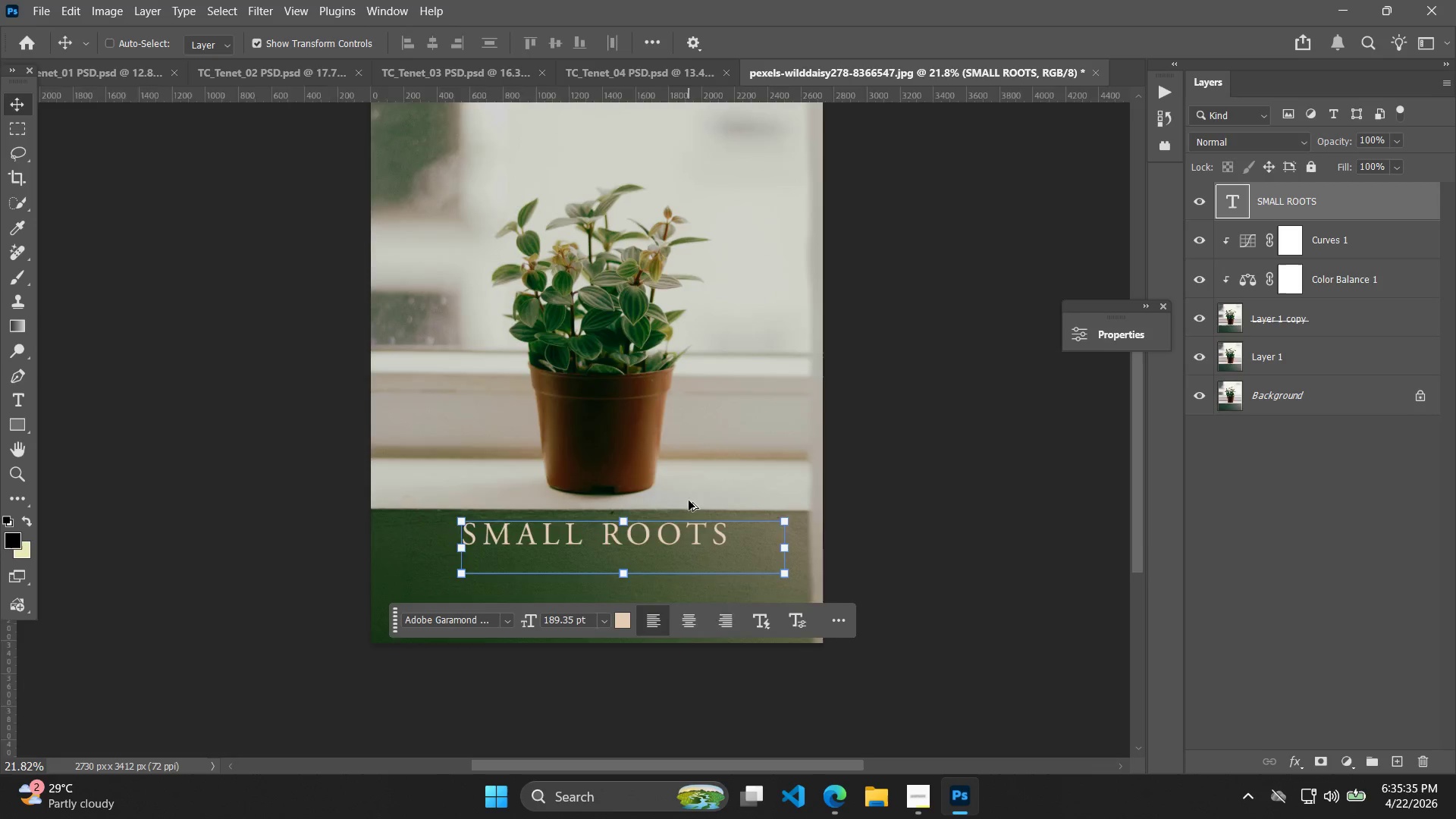 
scroll: coordinate [689, 500], scroll_direction: down, amount: 4.0
 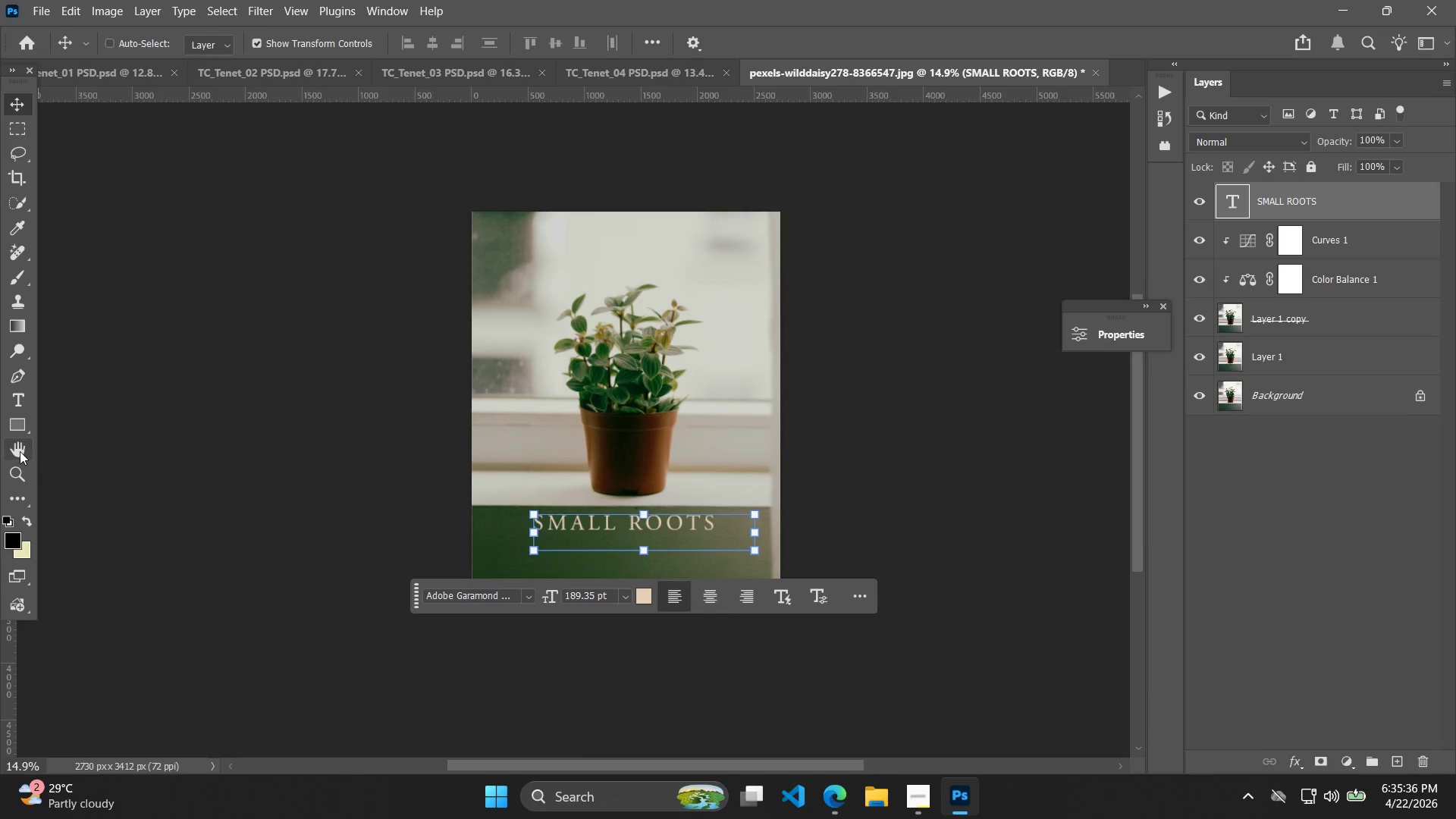 
hold_key(key=Space, duration=1.51)
 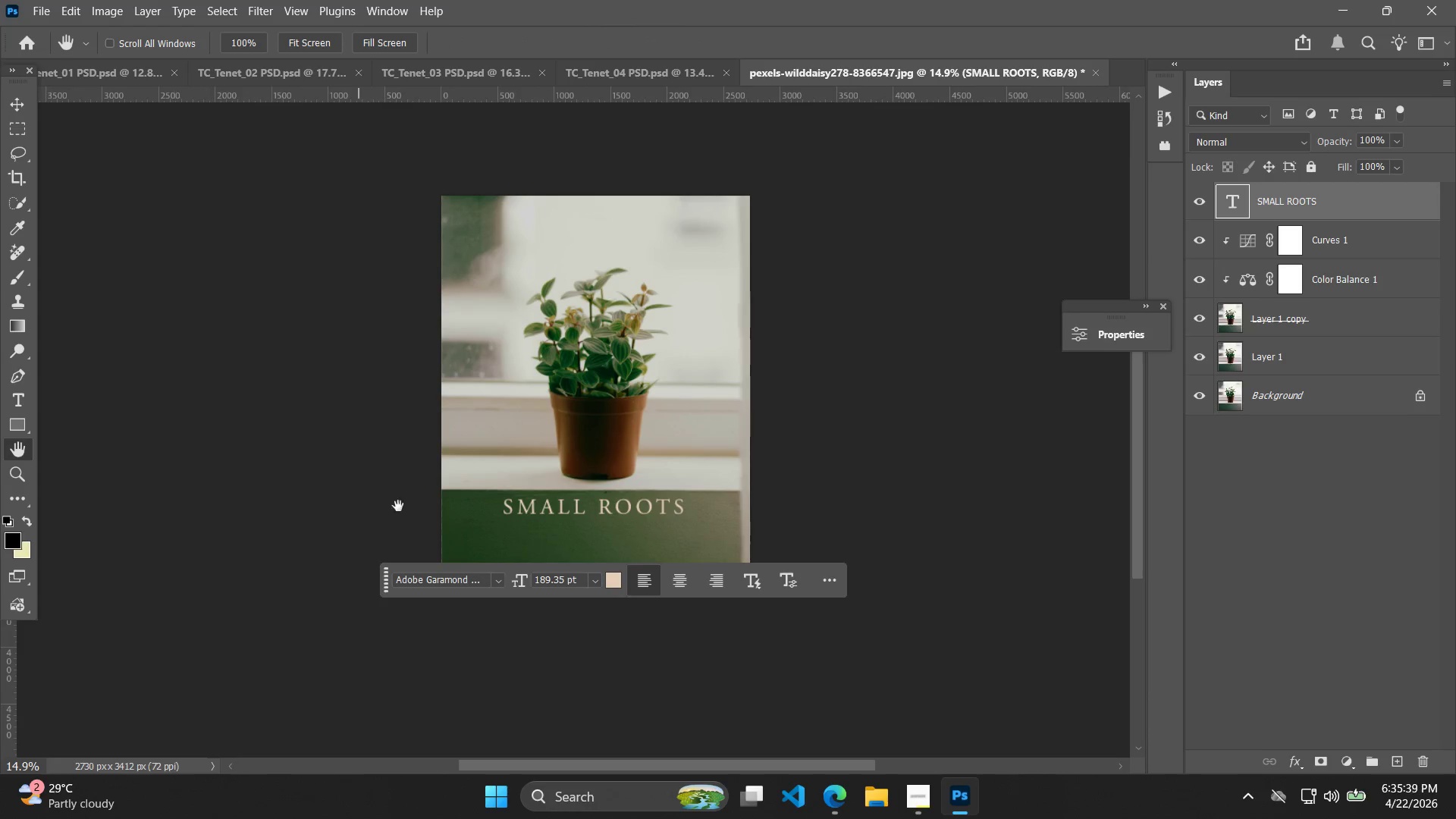 
left_click_drag(start_coordinate=[205, 475], to_coordinate=[174, 459])
 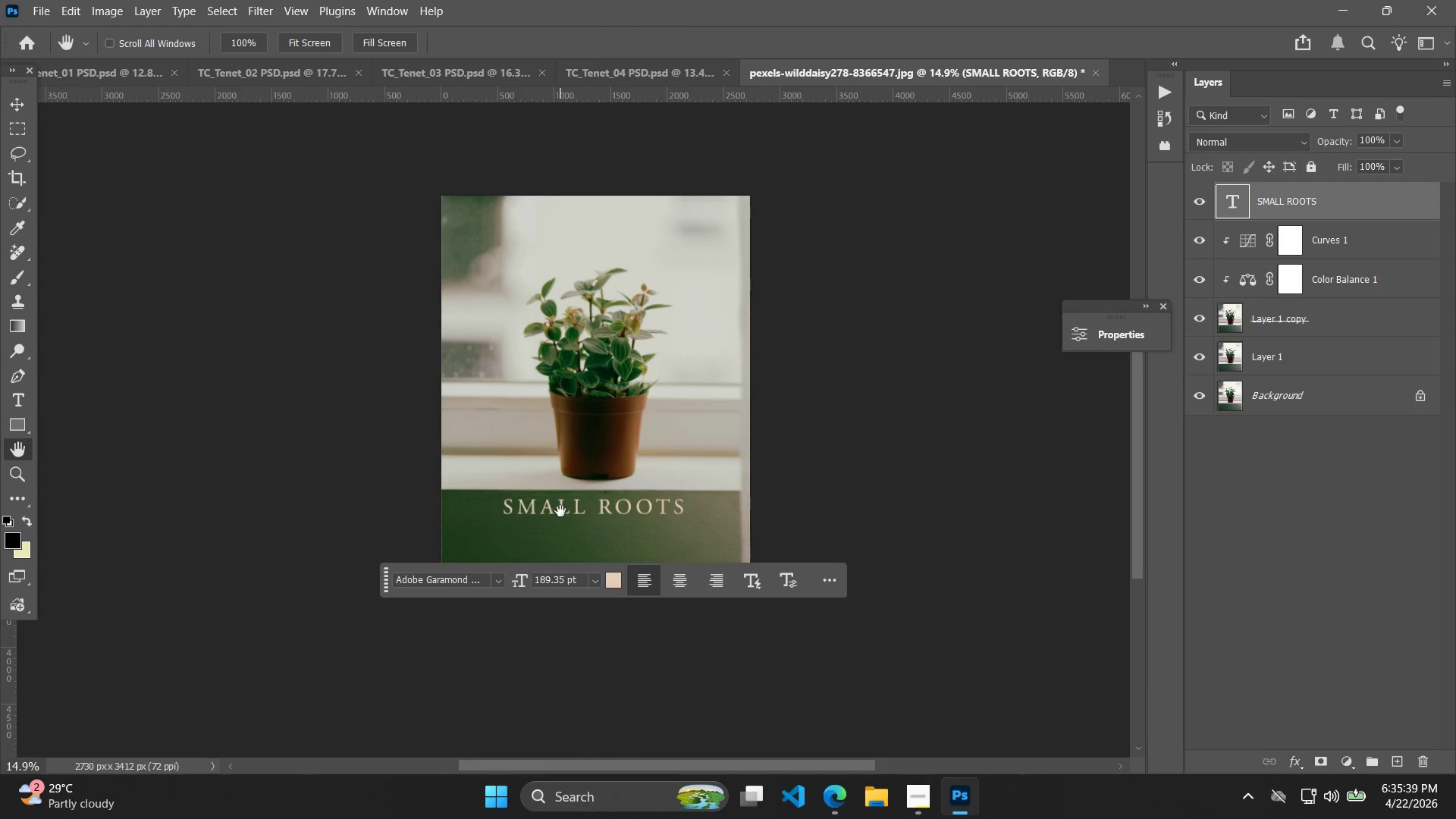 
hold_key(key=Space, duration=0.45)
 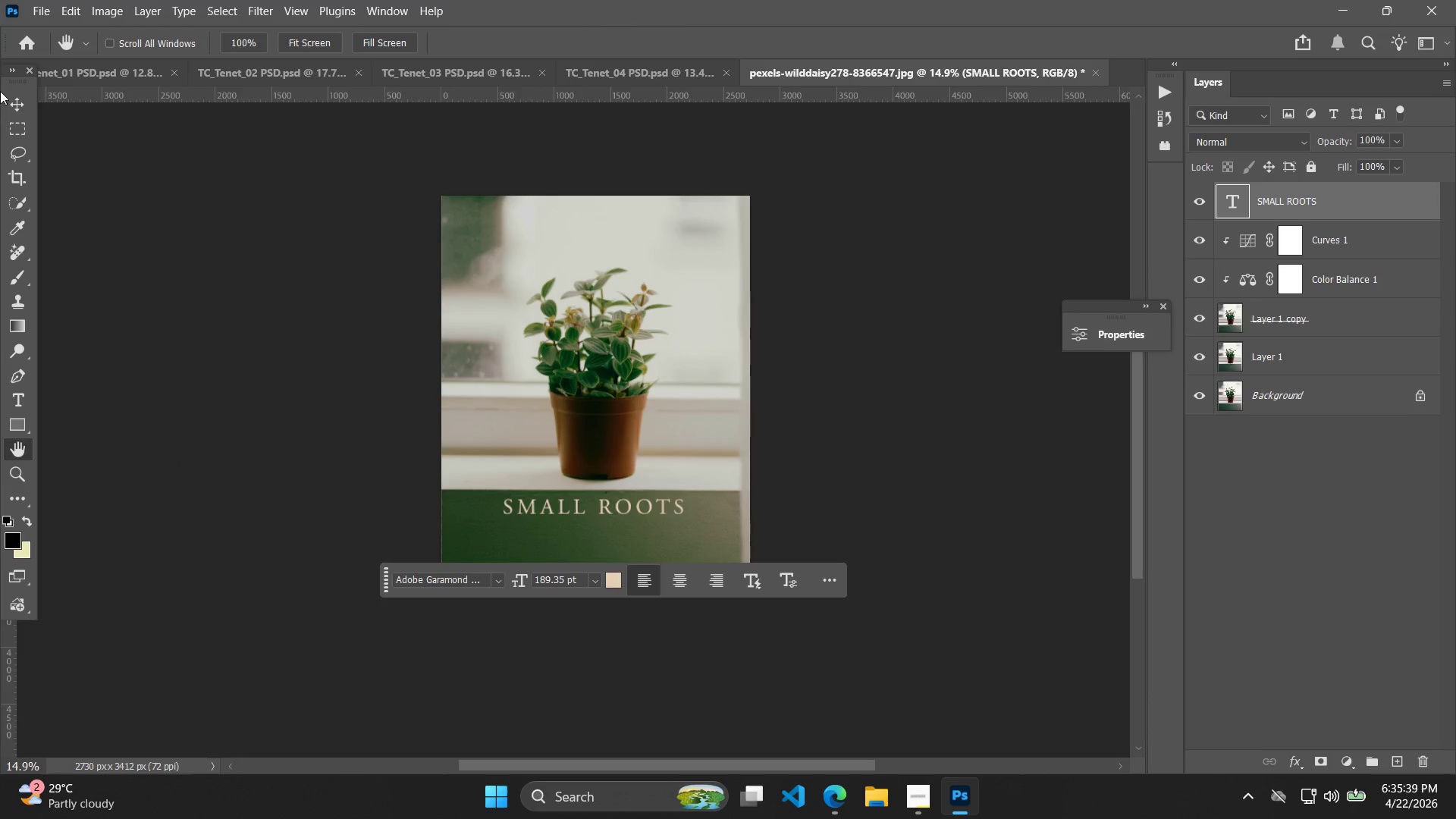 
double_click([15, 96])
 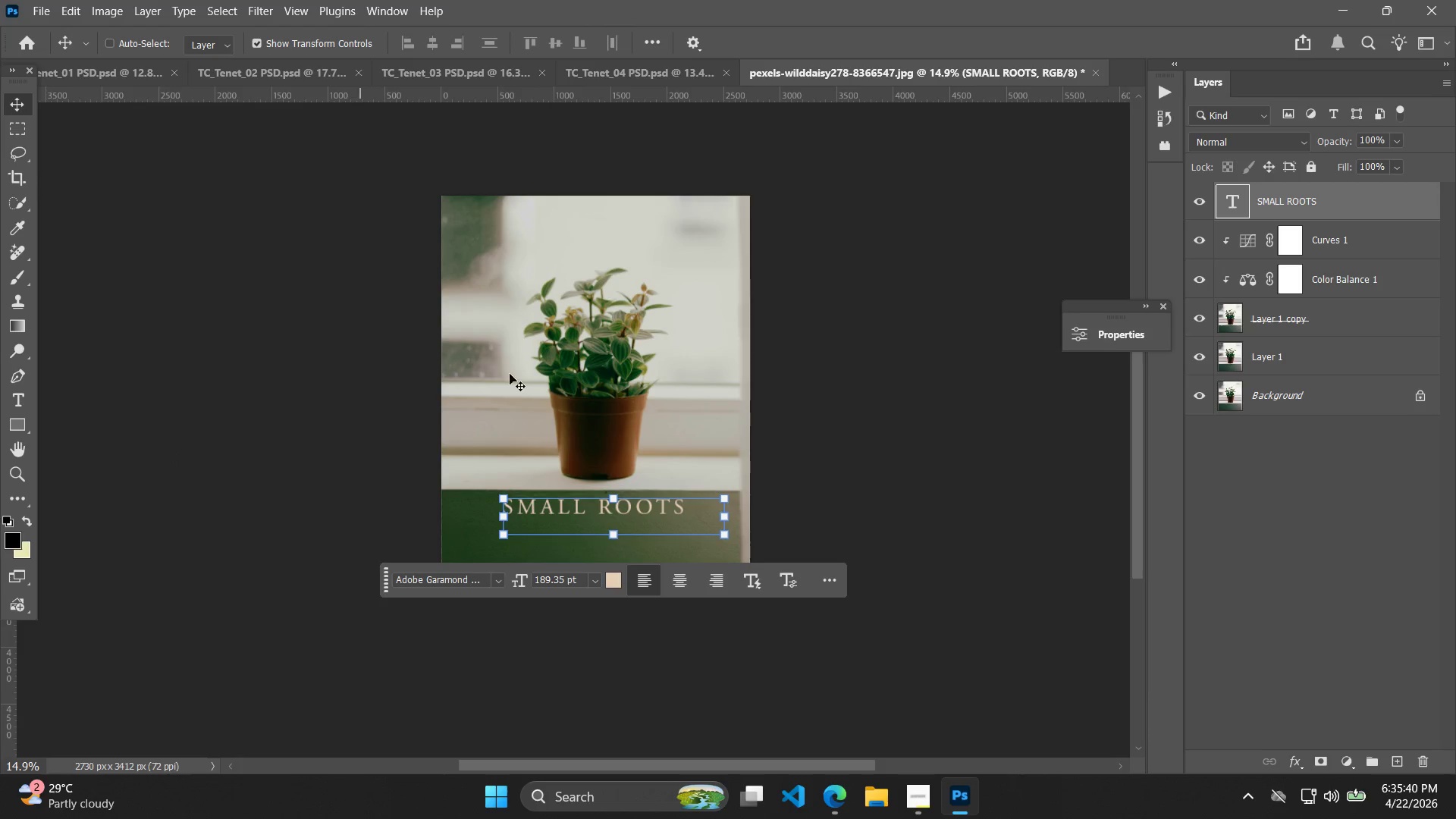 
key(ArrowRight)
 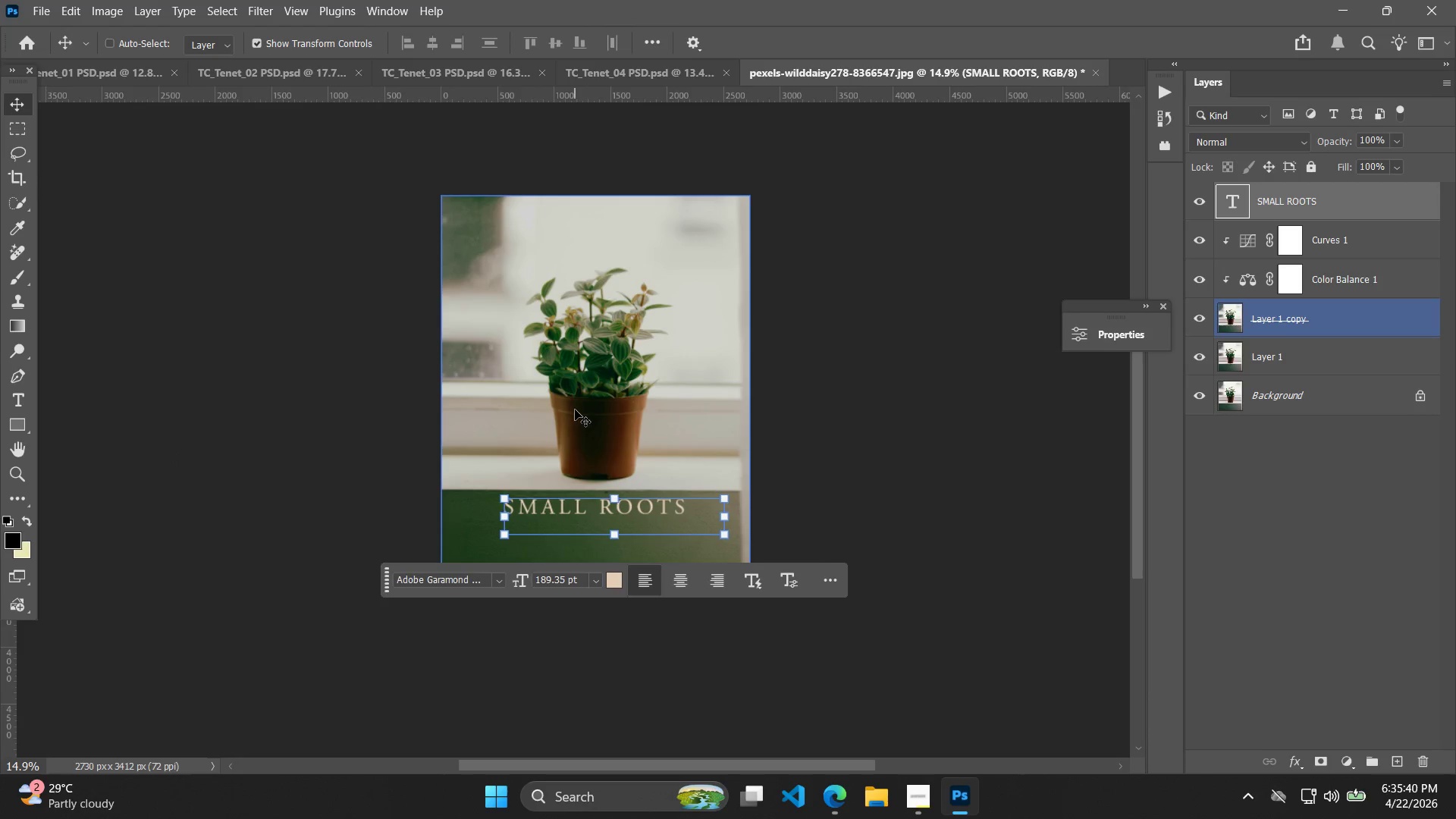 
key(ArrowRight)
 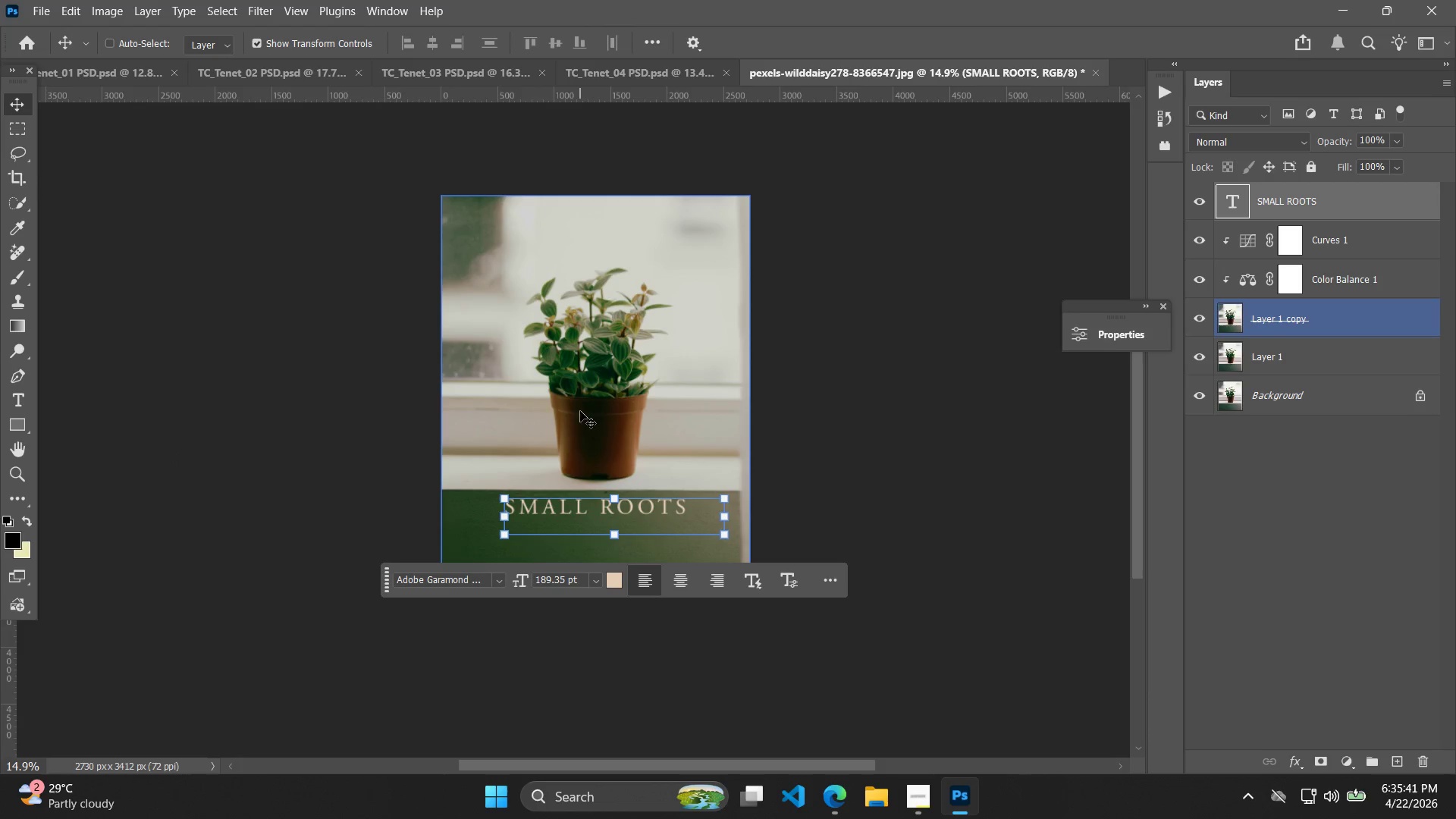 
key(ArrowRight)
 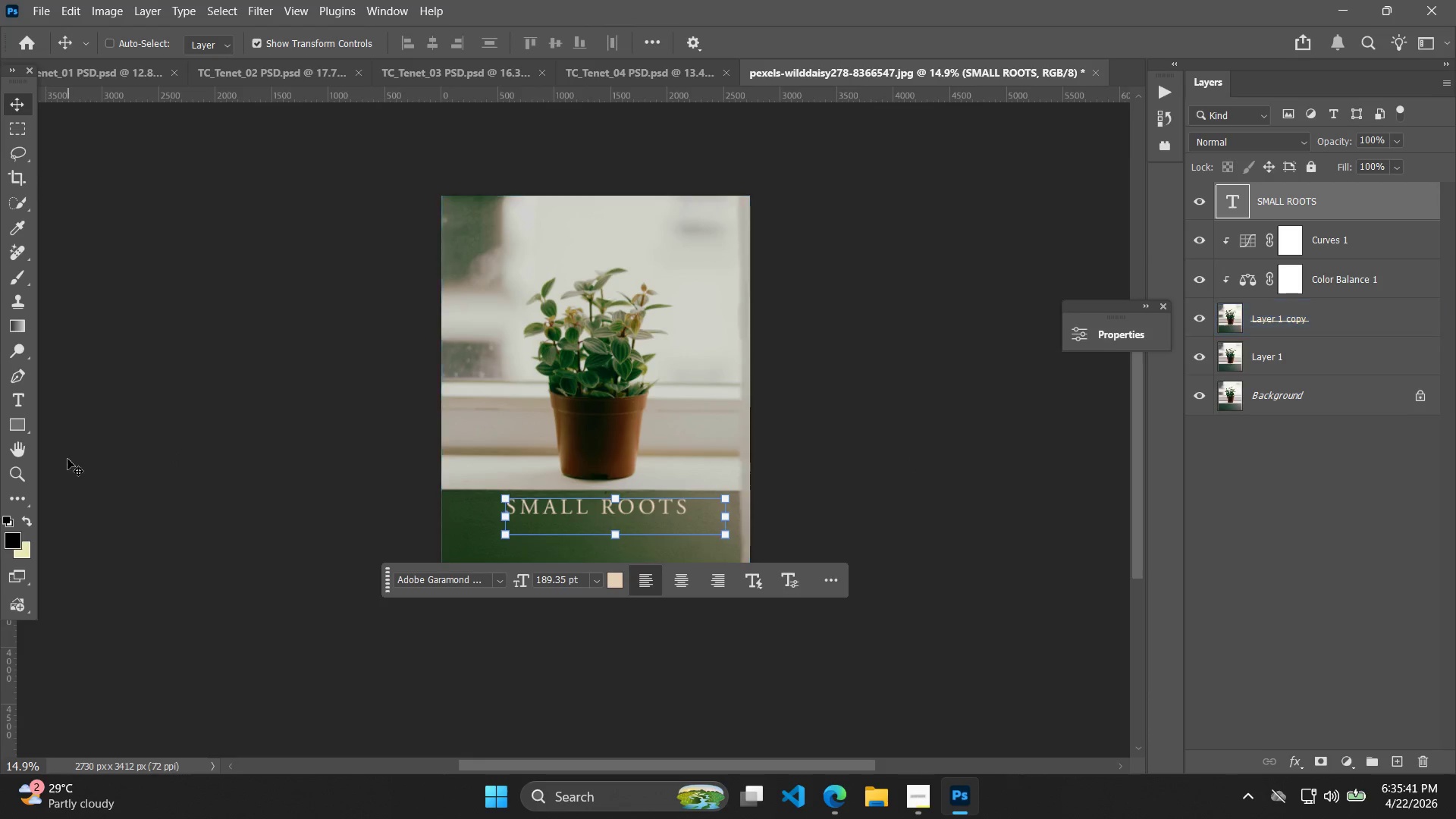 
left_click([30, 453])
 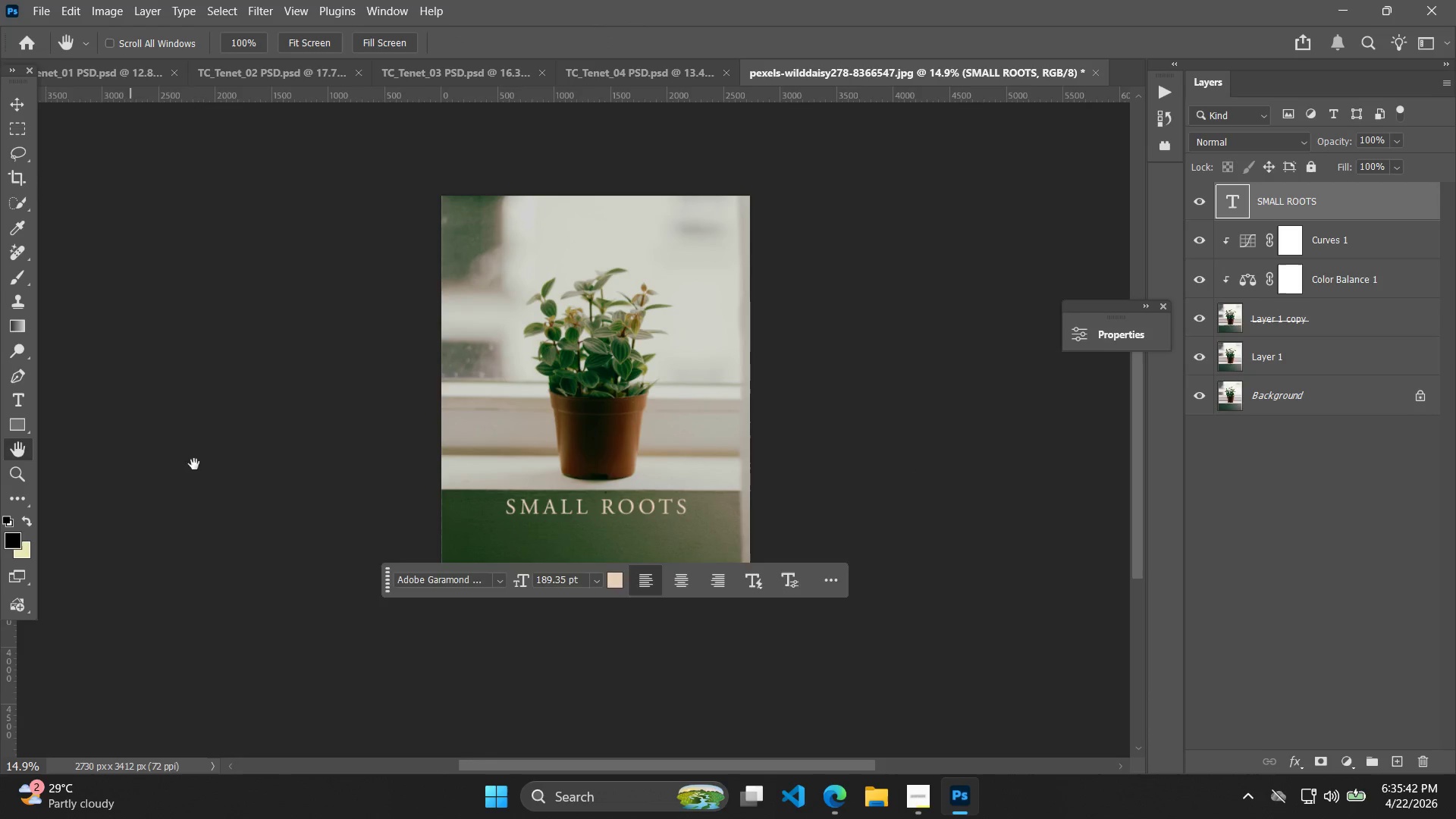 
left_click_drag(start_coordinate=[238, 459], to_coordinate=[229, 473])
 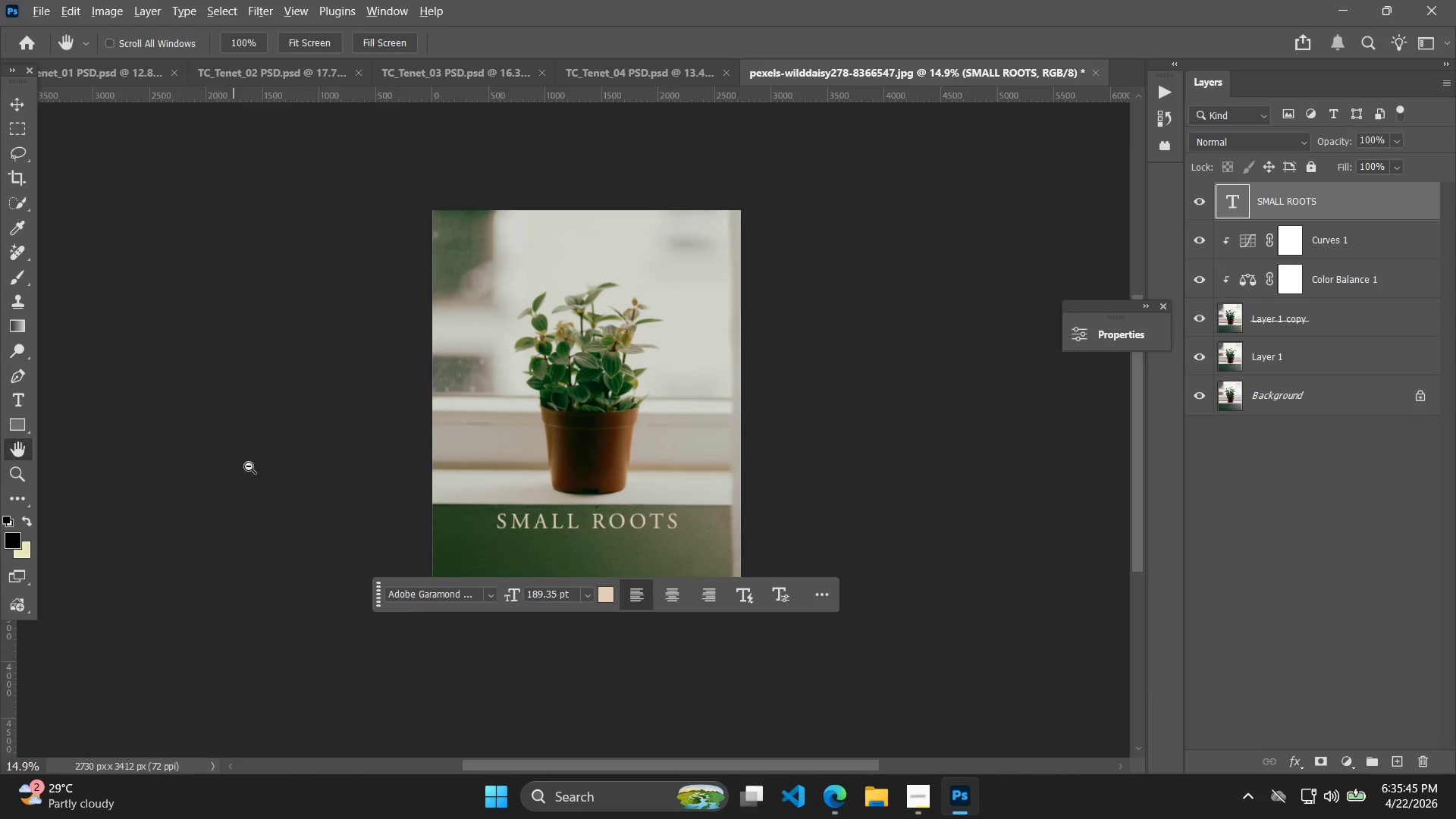 
hold_key(key=AltLeft, duration=2.06)
scroll: coordinate [317, 460], scroll_direction: up, amount: 7.0
 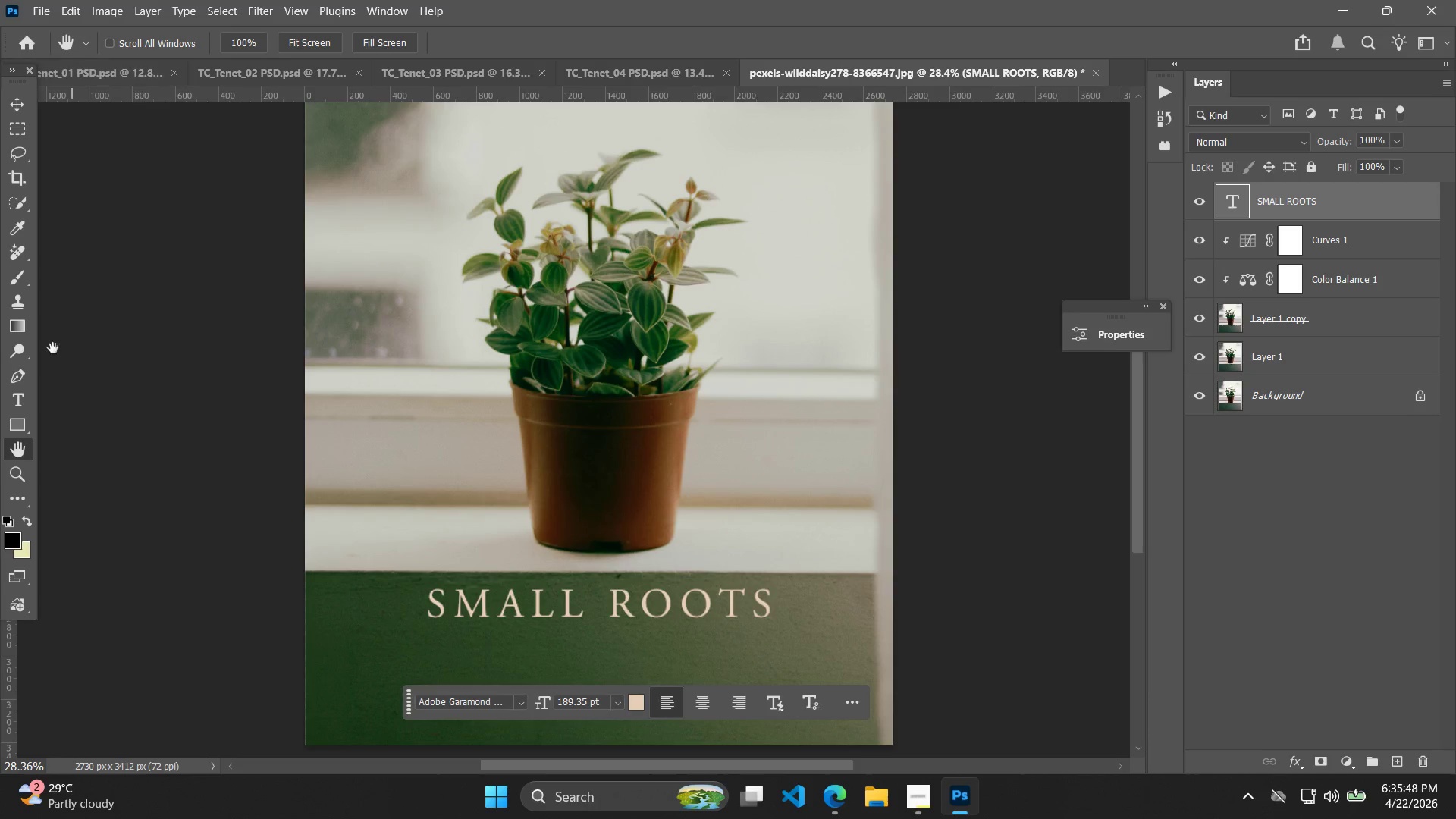 
left_click([26, 394])
 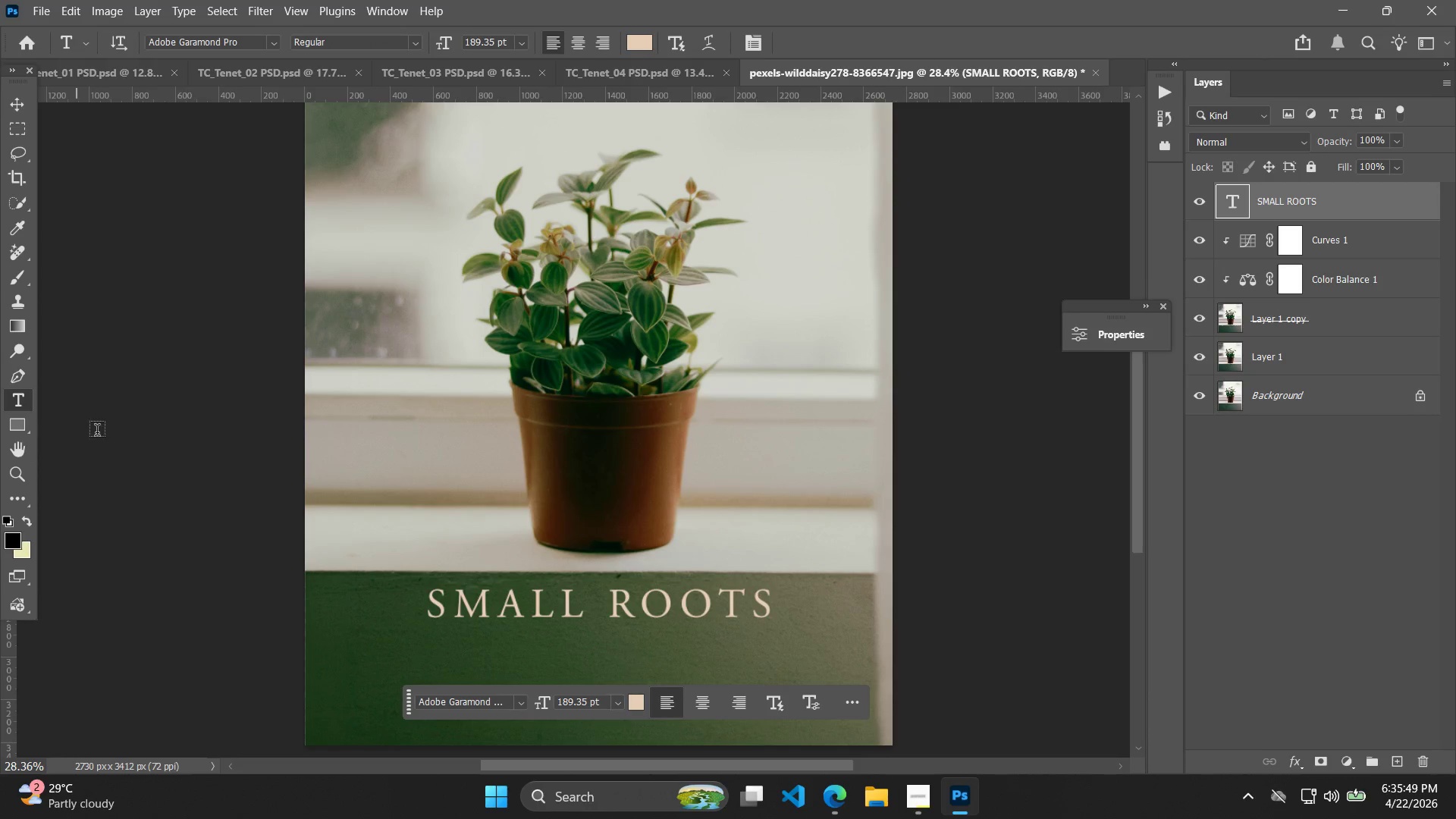 
hold_key(key=Space, duration=0.59)
 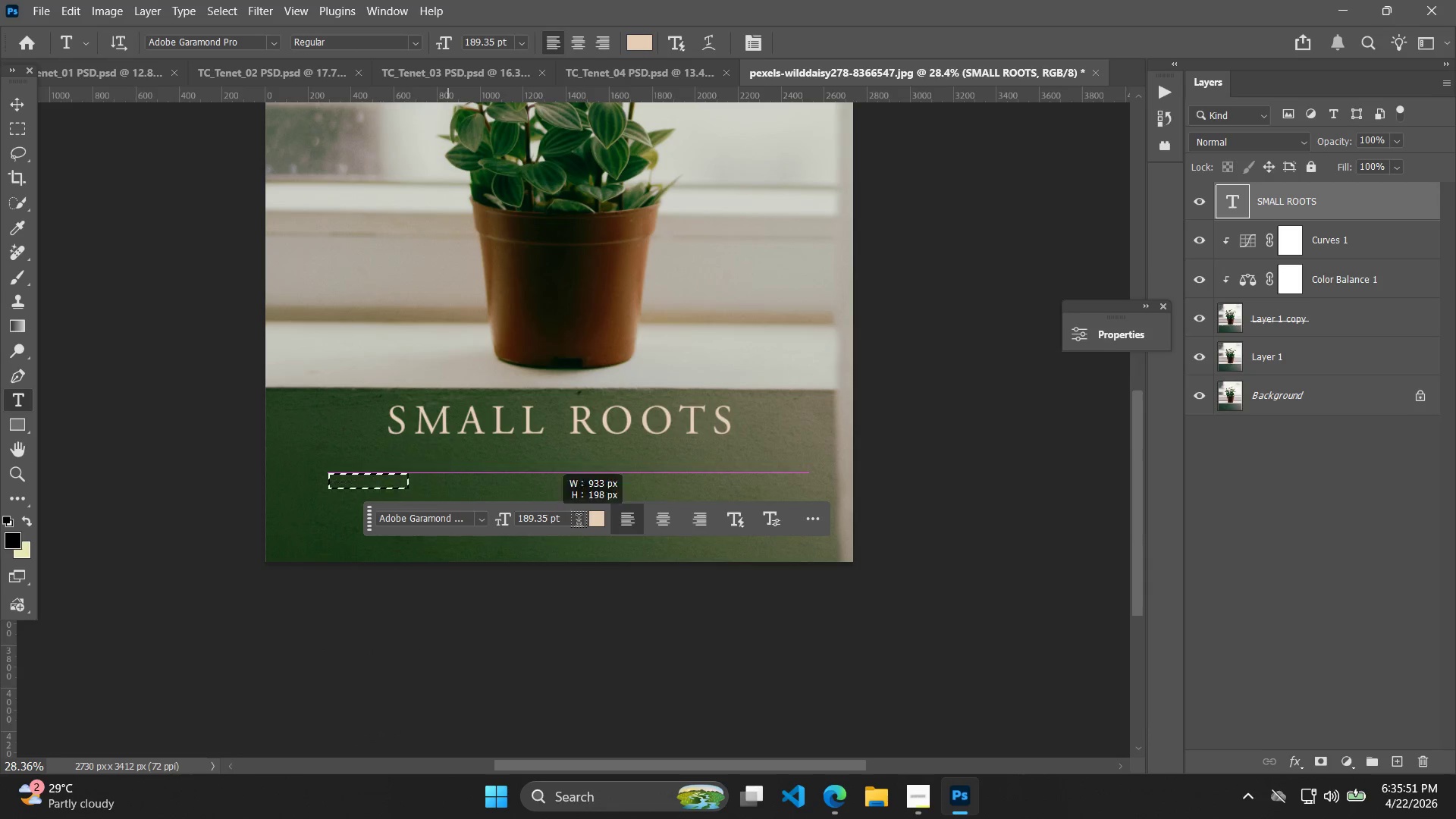 
left_click_drag(start_coordinate=[342, 497], to_coordinate=[303, 314])
 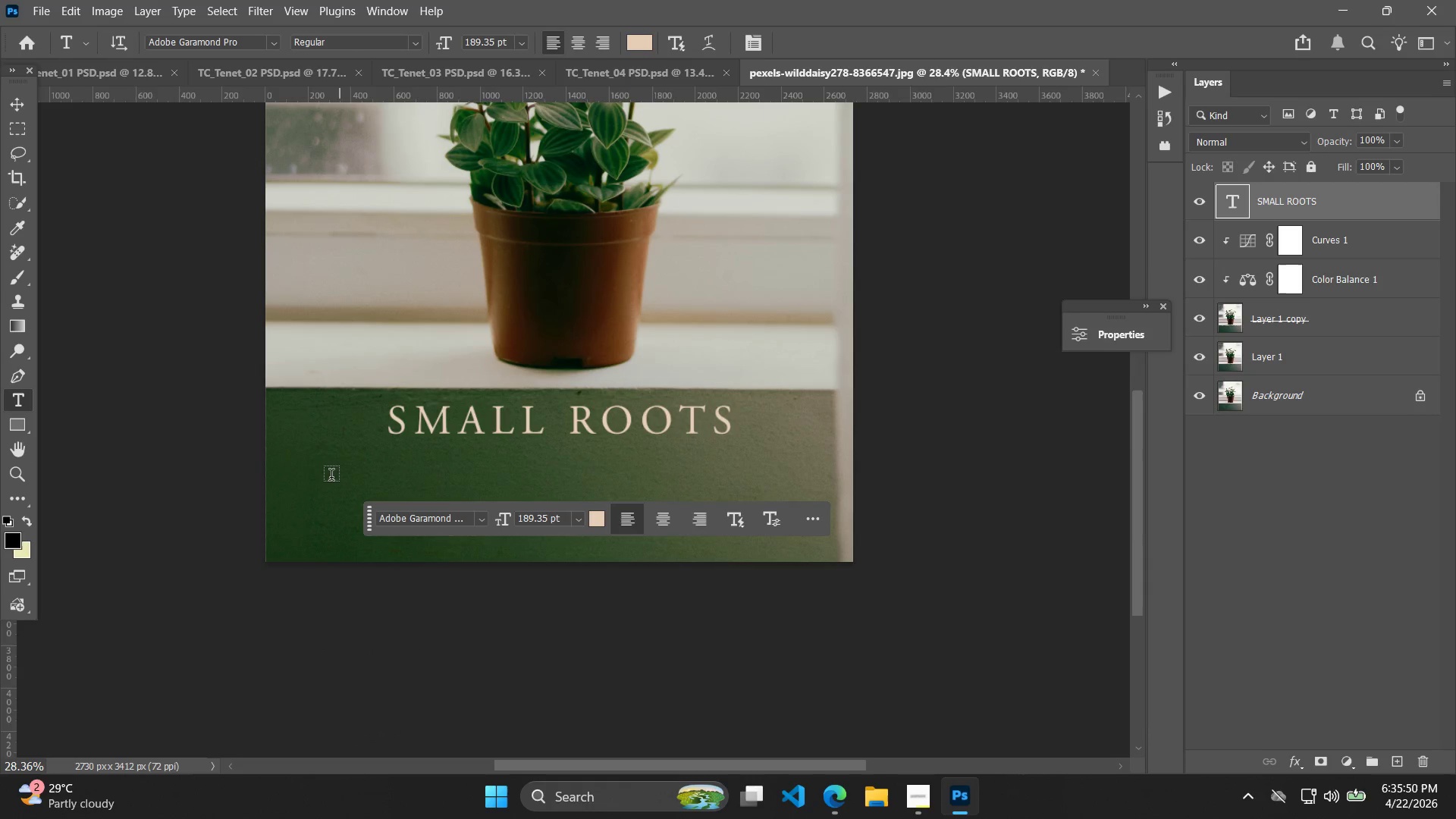 
left_click_drag(start_coordinate=[328, 471], to_coordinate=[824, 526])
 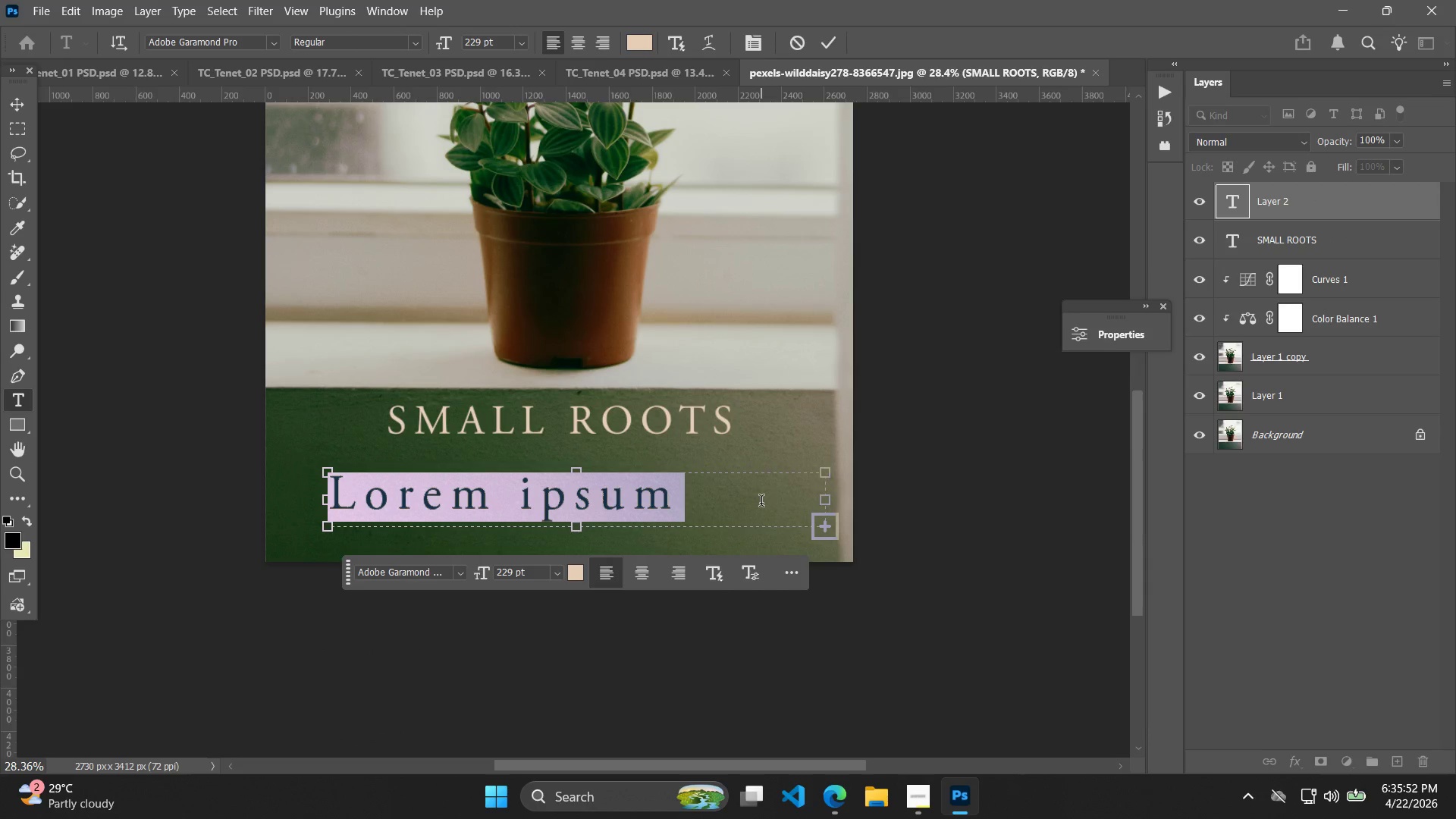 
type(stri)
key(Backspace)
key(Backspace)
key(Backspace)
key(Backspace)
key(Backspace)
type(Sr)
key(Backspace)
type(trong Future)
 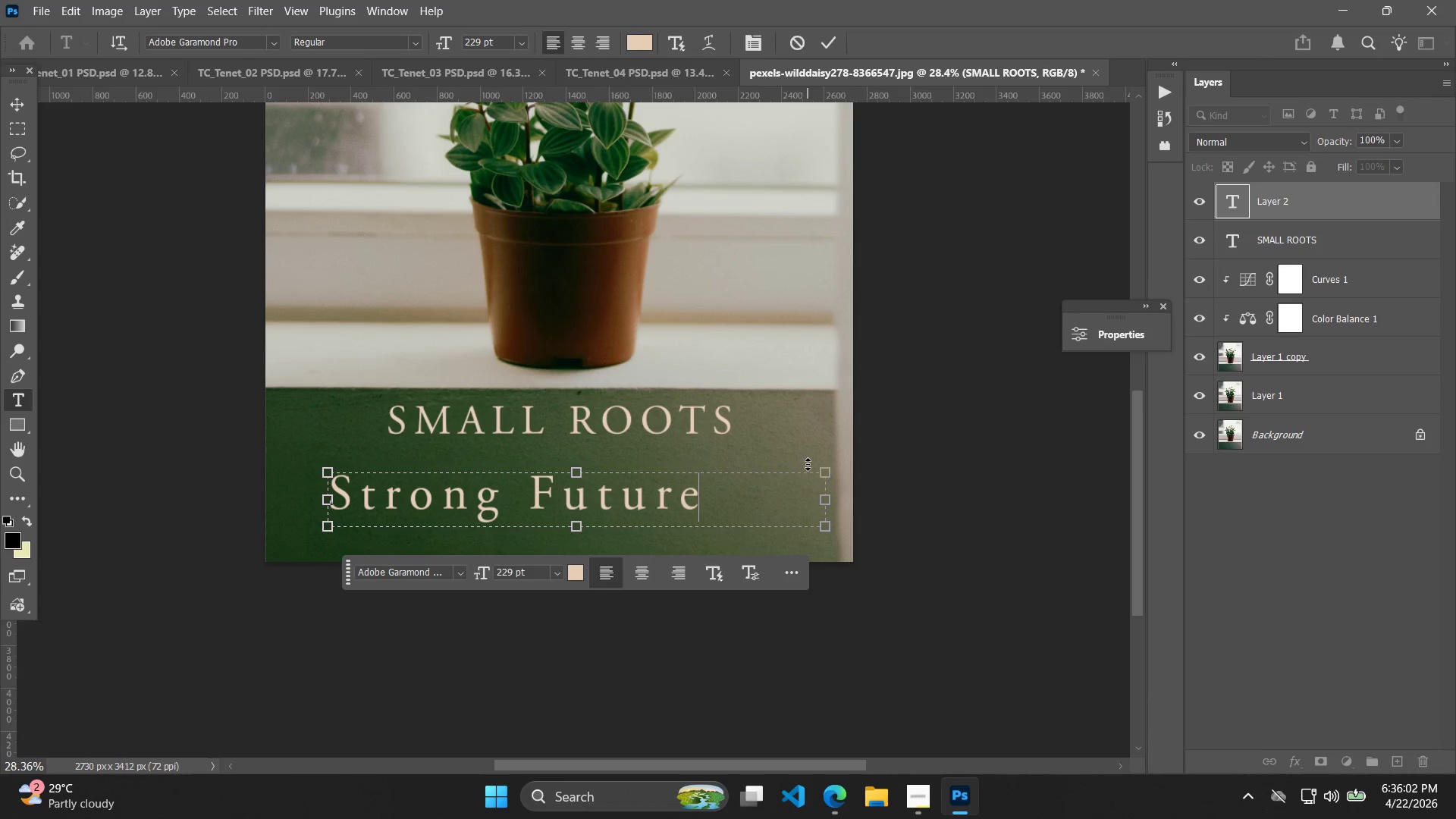 
left_click([457, 573])
 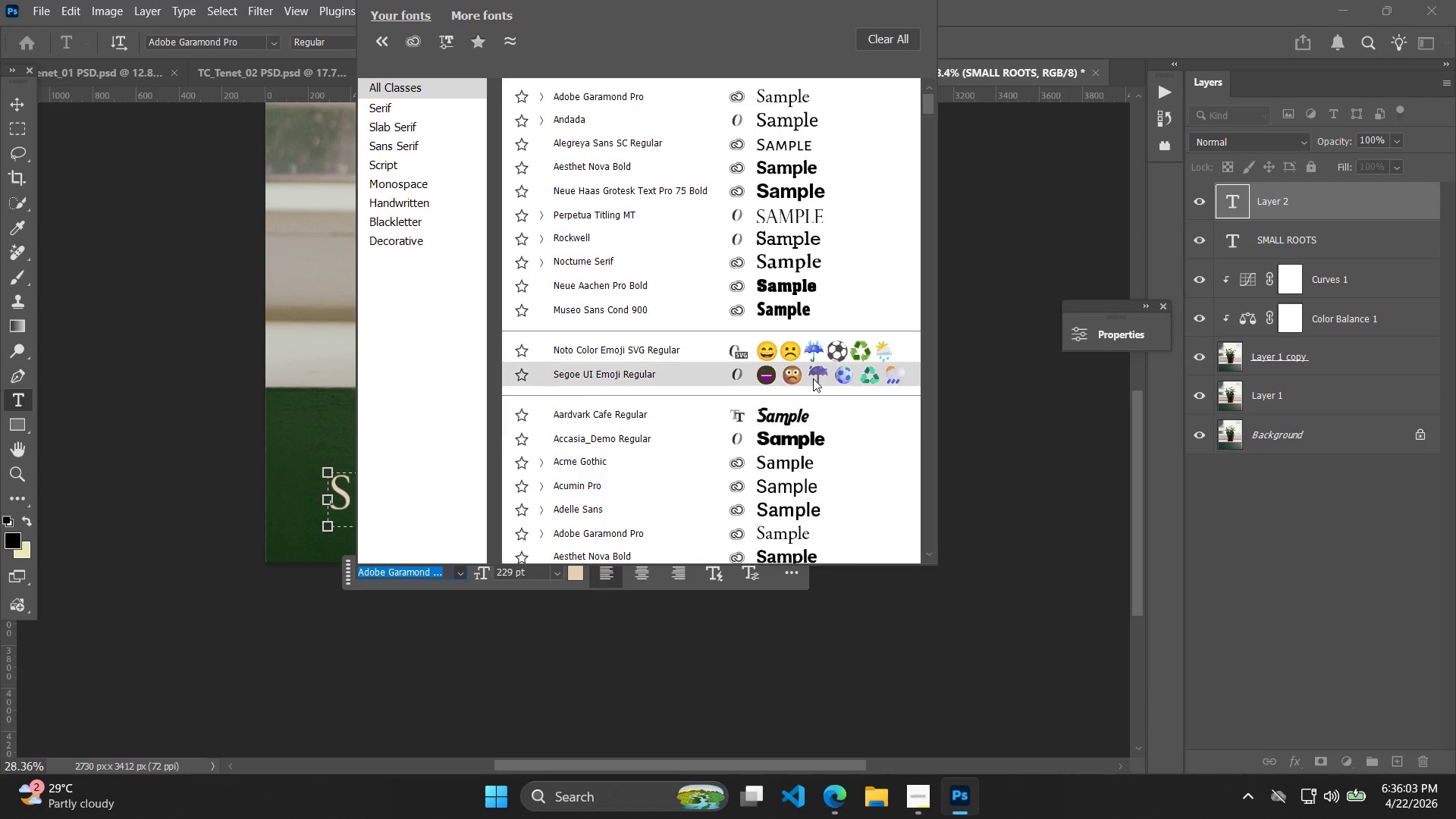 
scroll: coordinate [855, 466], scroll_direction: down, amount: 9.0
 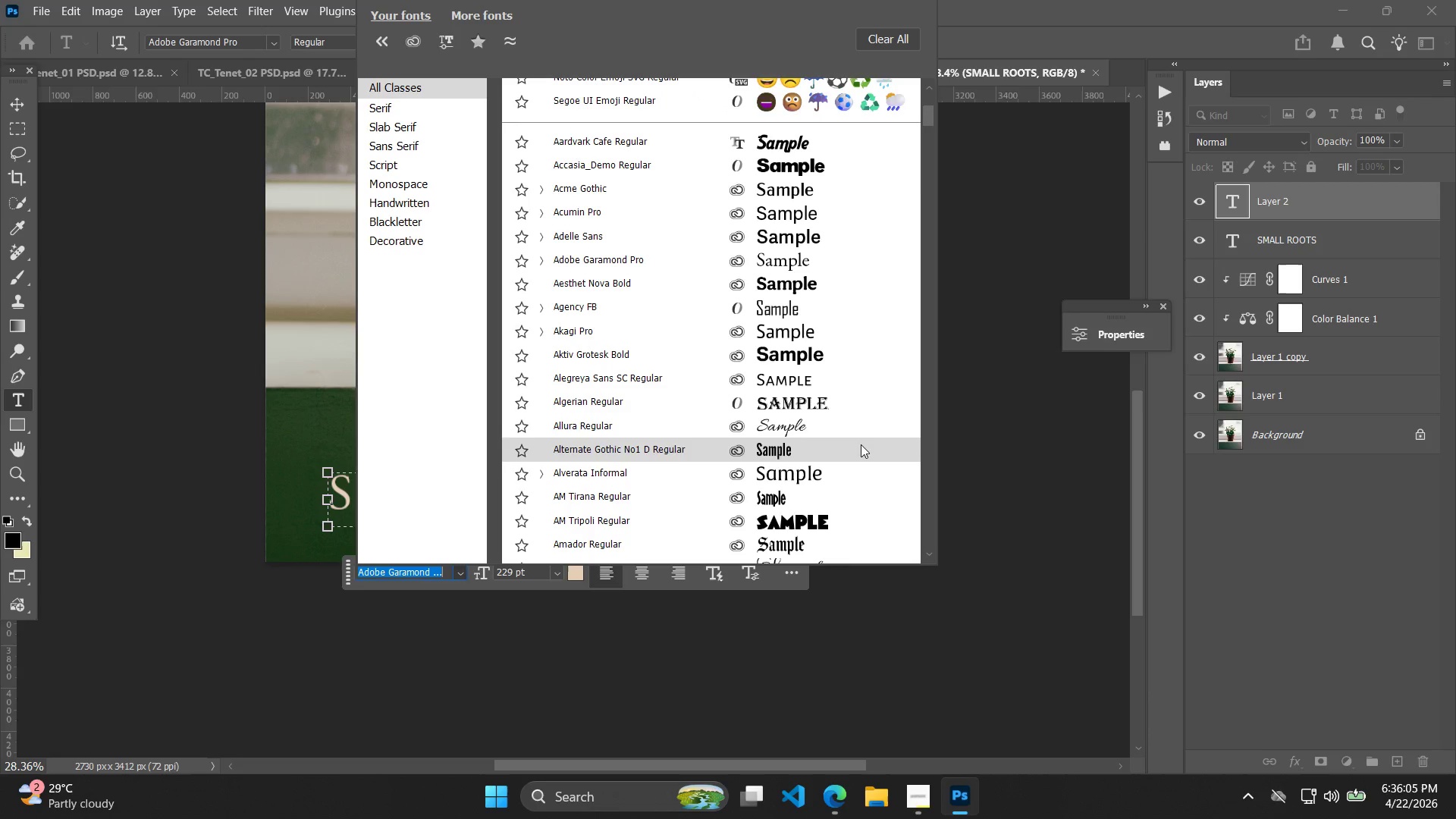 
left_click([855, 437])
 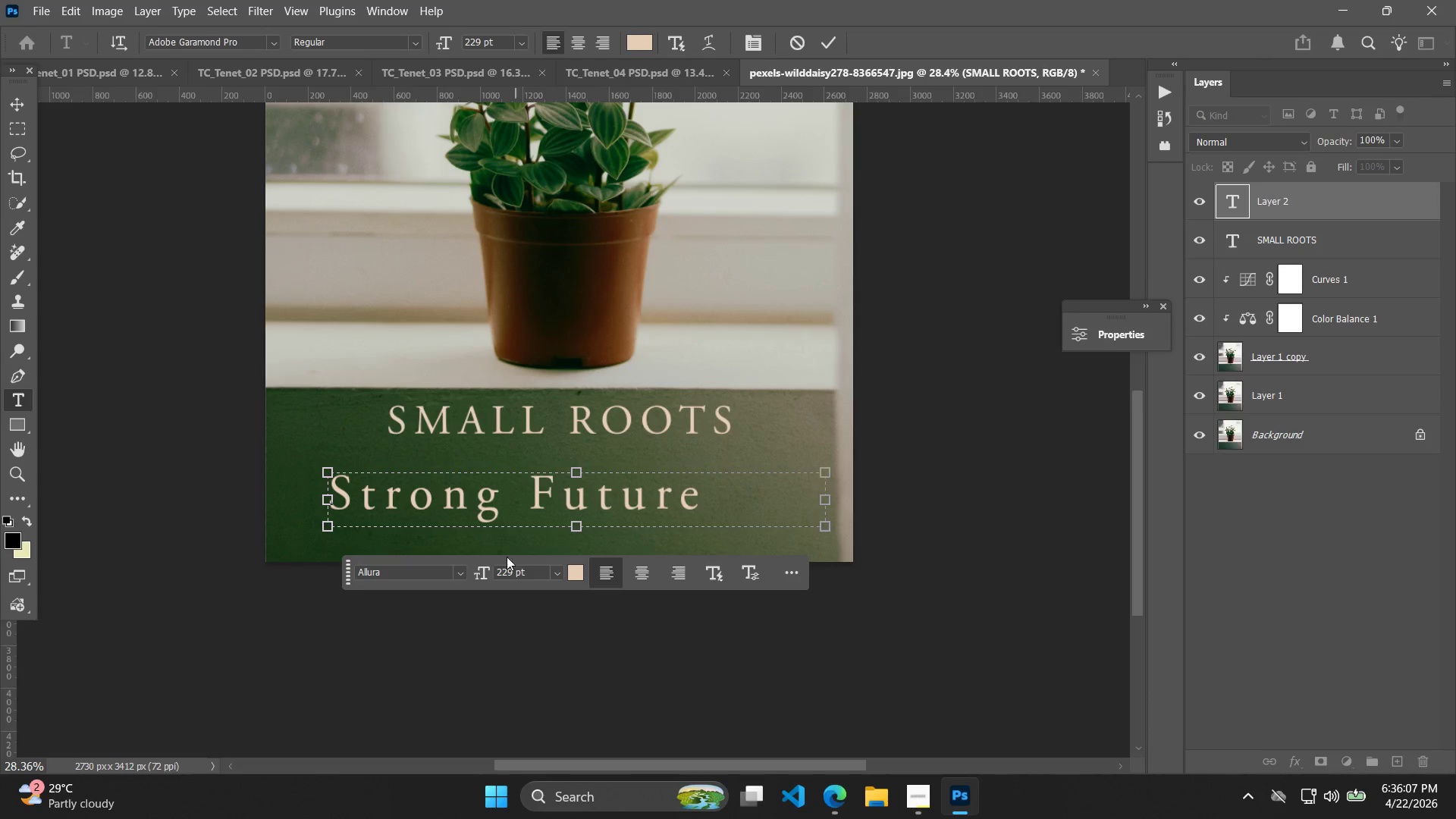 
left_click_drag(start_coordinate=[734, 510], to_coordinate=[375, 533])
 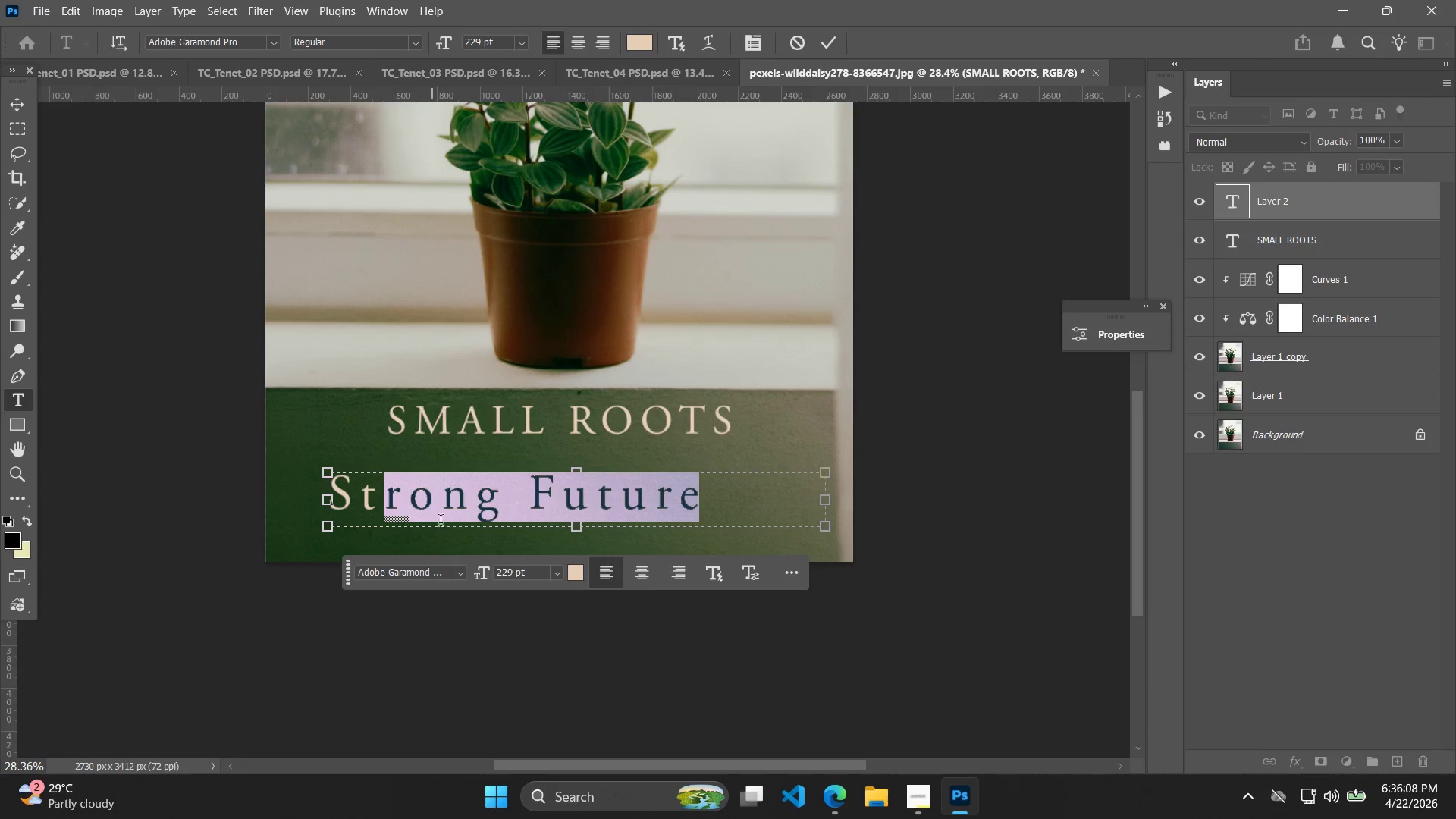 
left_click([685, 506])
 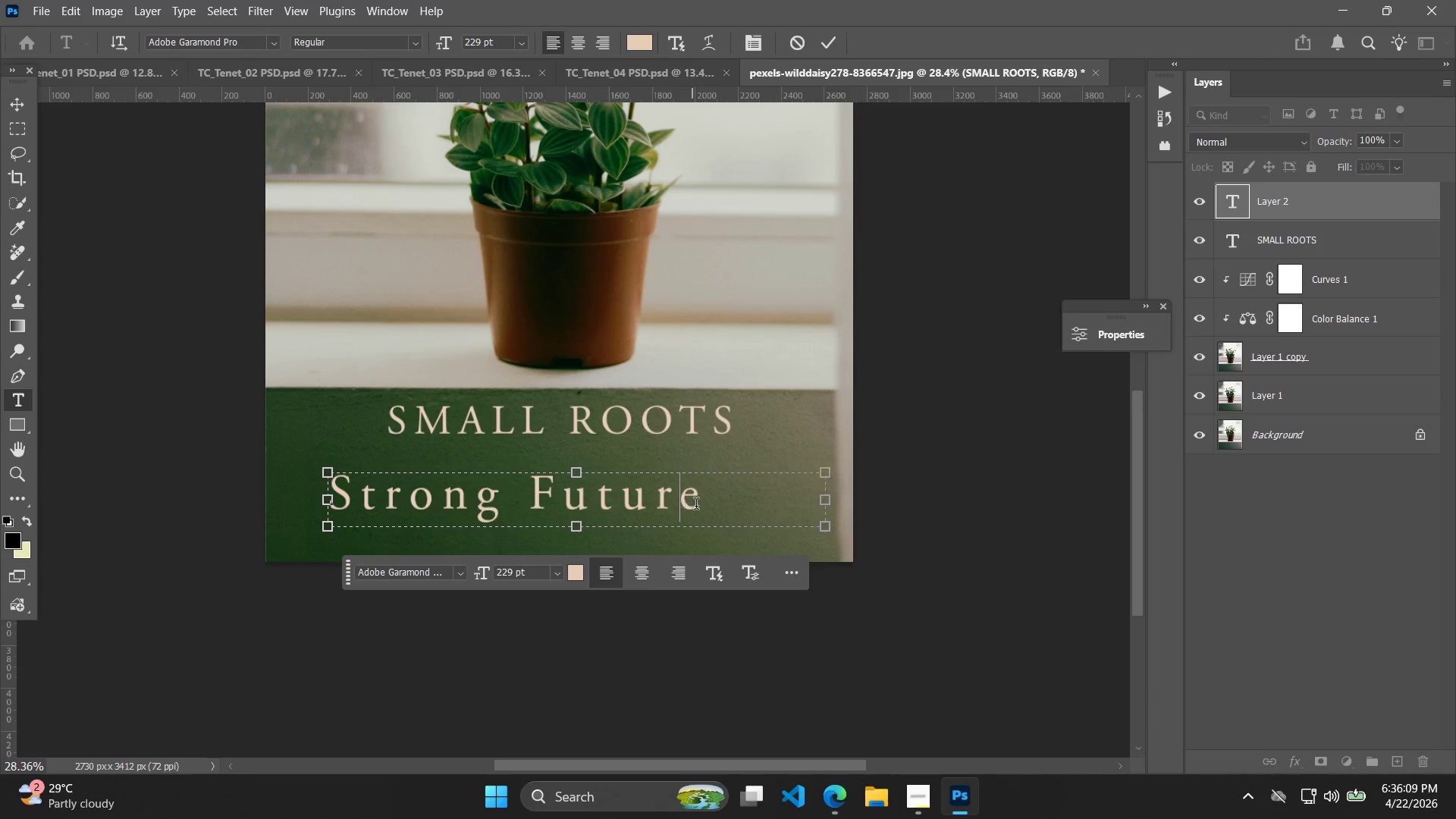 
left_click_drag(start_coordinate=[735, 503], to_coordinate=[251, 531])
 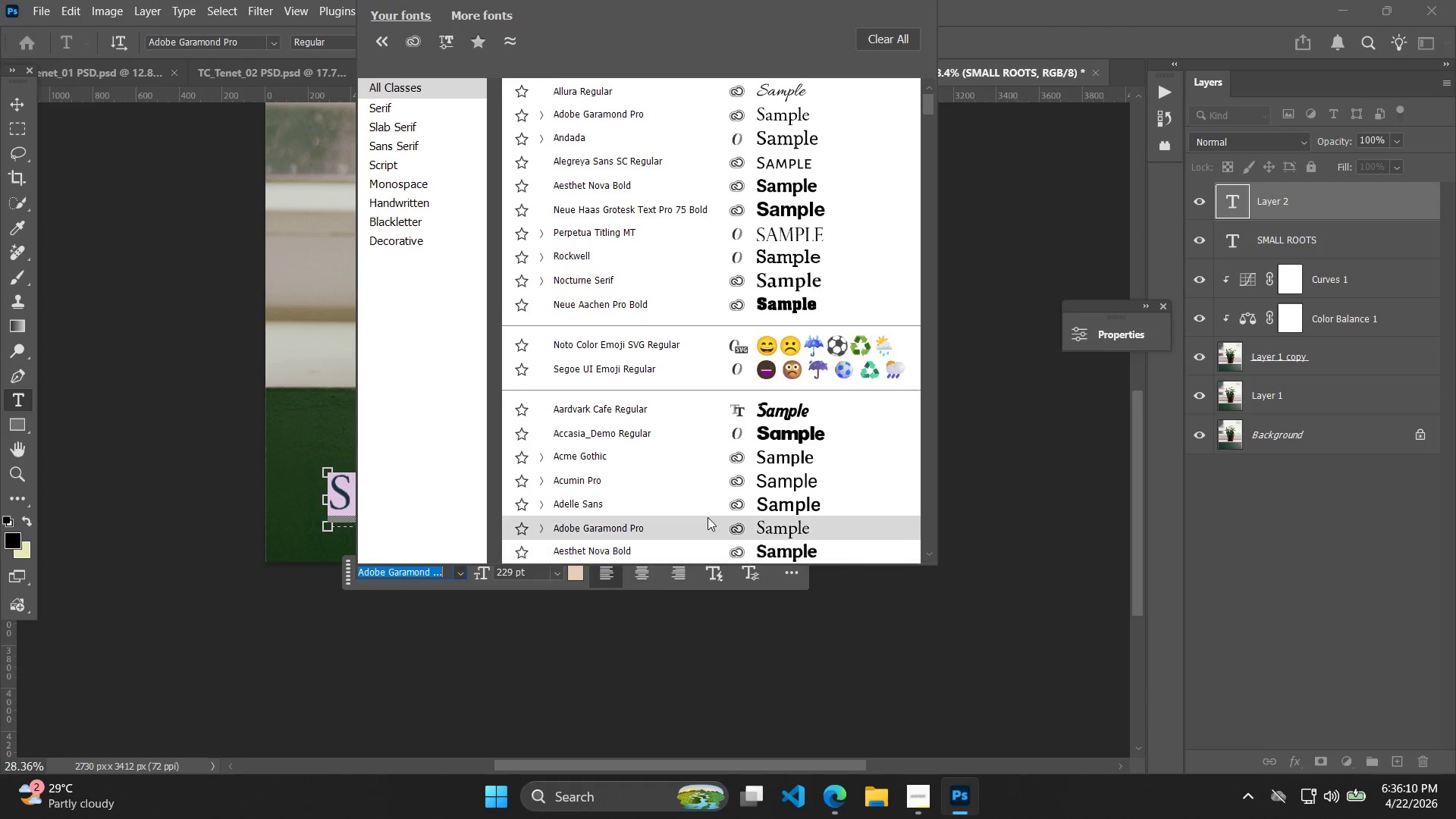 
scroll: coordinate [761, 513], scroll_direction: down, amount: 6.0
 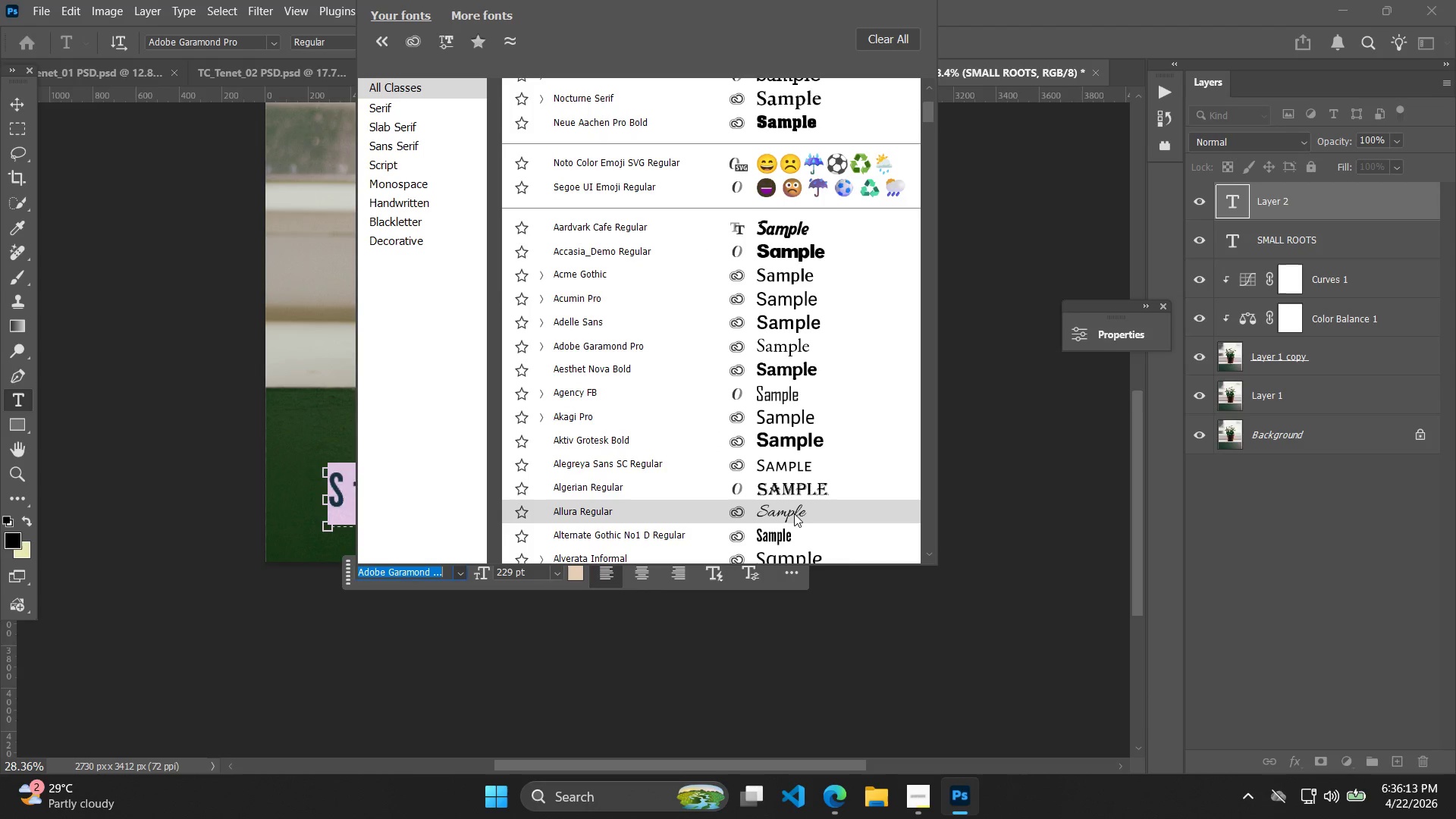 
left_click([794, 513])
 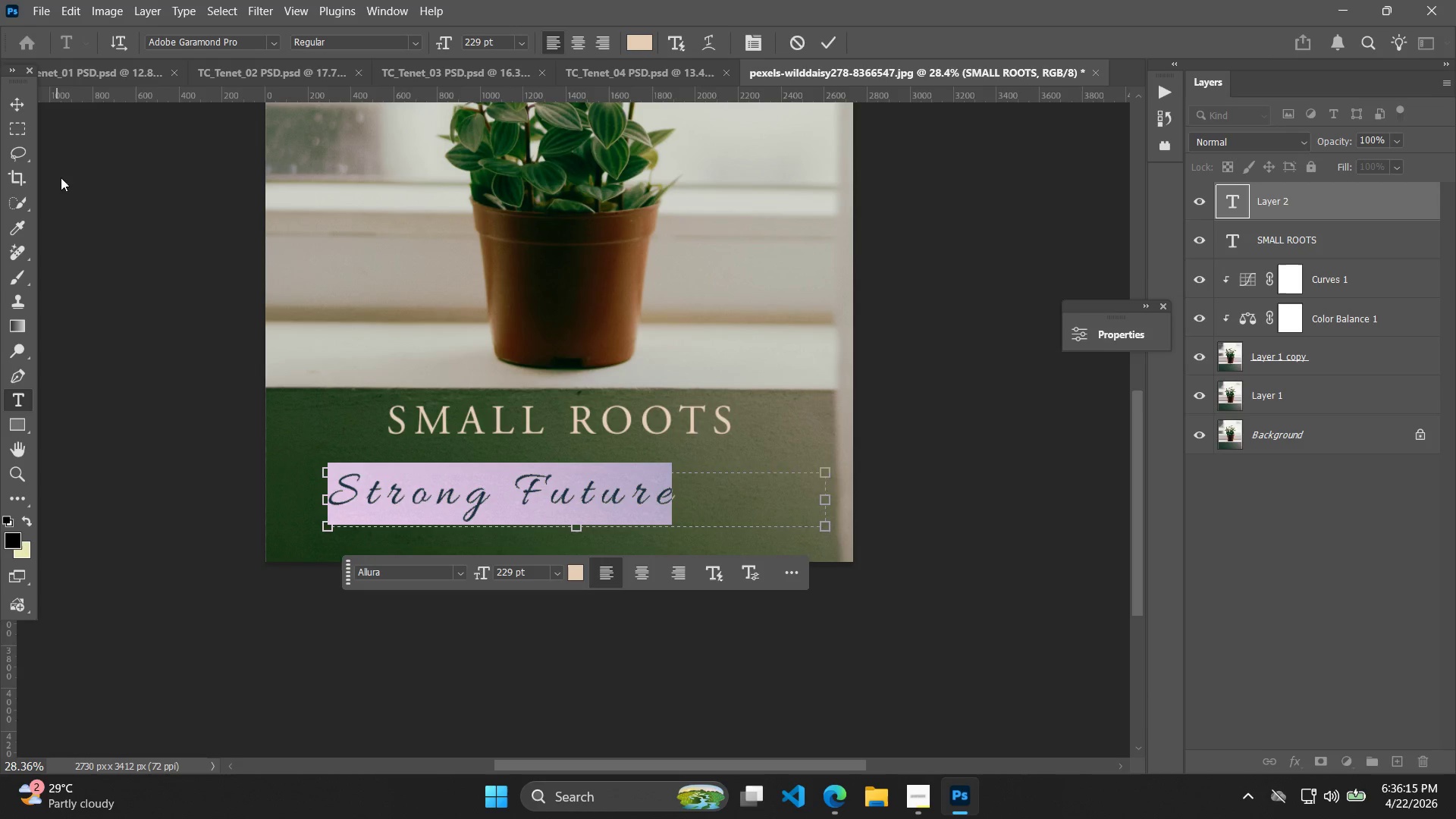 
left_click([18, 103])
 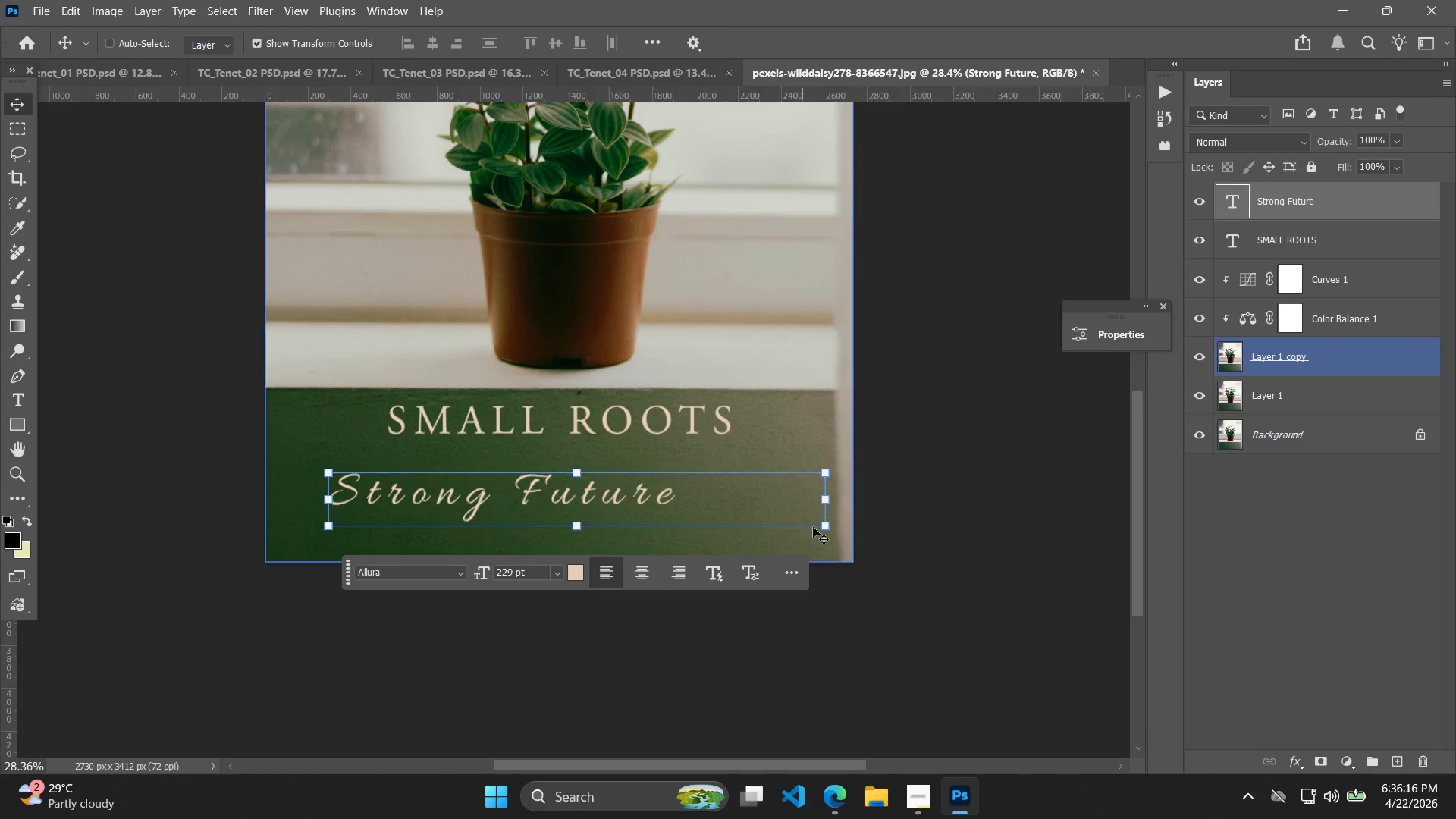 
left_click_drag(start_coordinate=[821, 526], to_coordinate=[934, 560])
 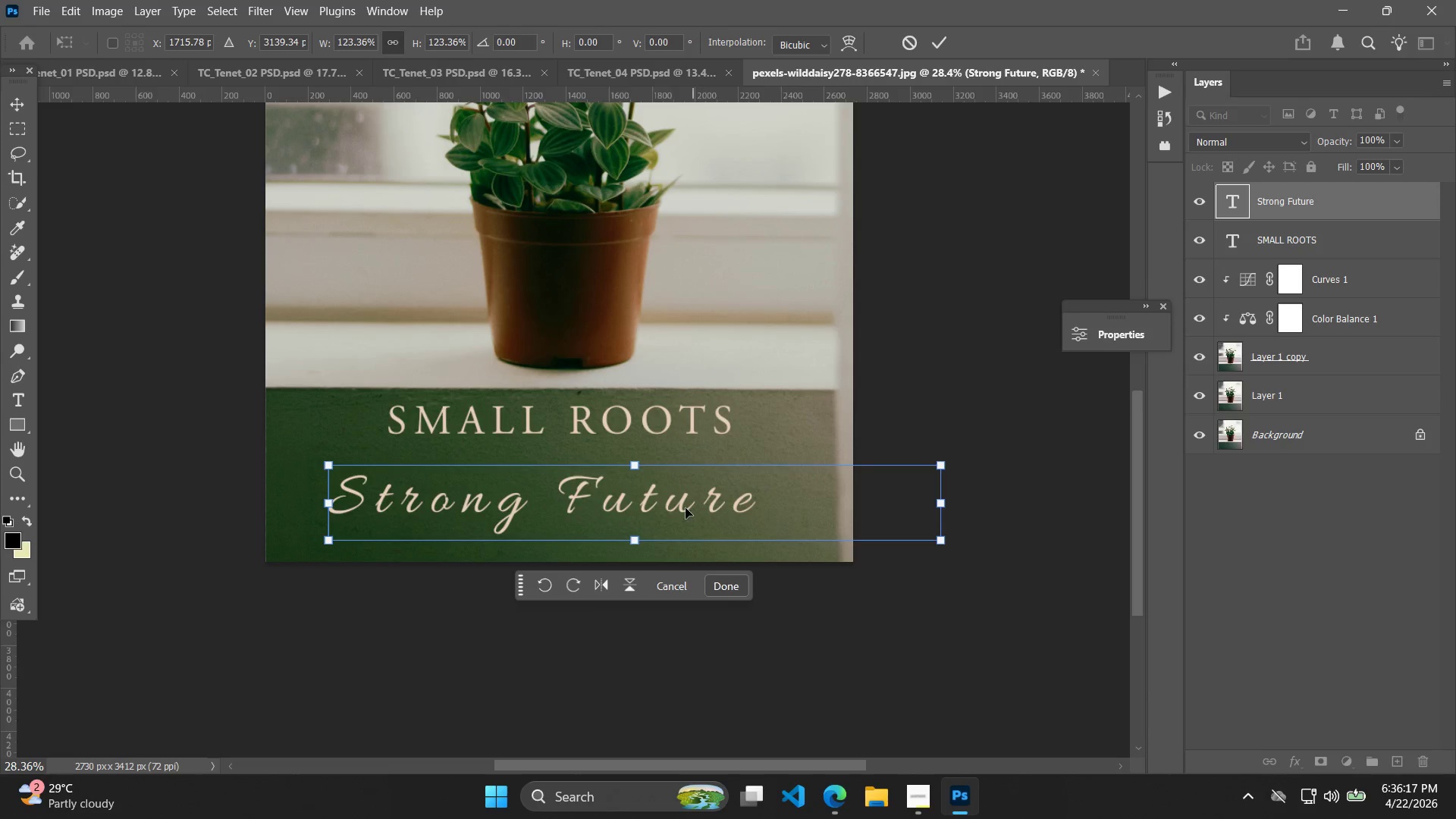 
left_click_drag(start_coordinate=[627, 500], to_coordinate=[651, 479])
 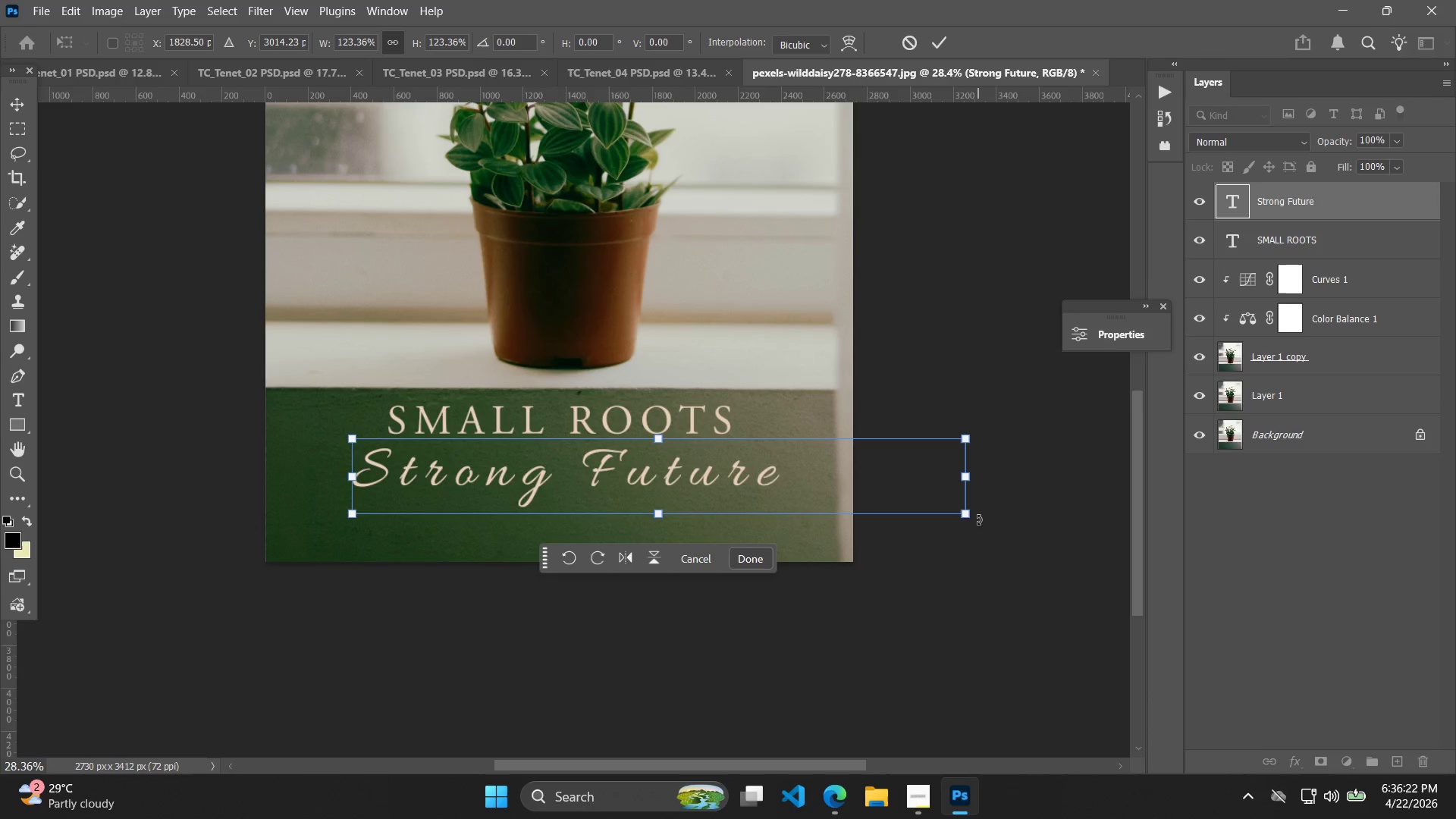 
left_click_drag(start_coordinate=[966, 521], to_coordinate=[983, 533])
 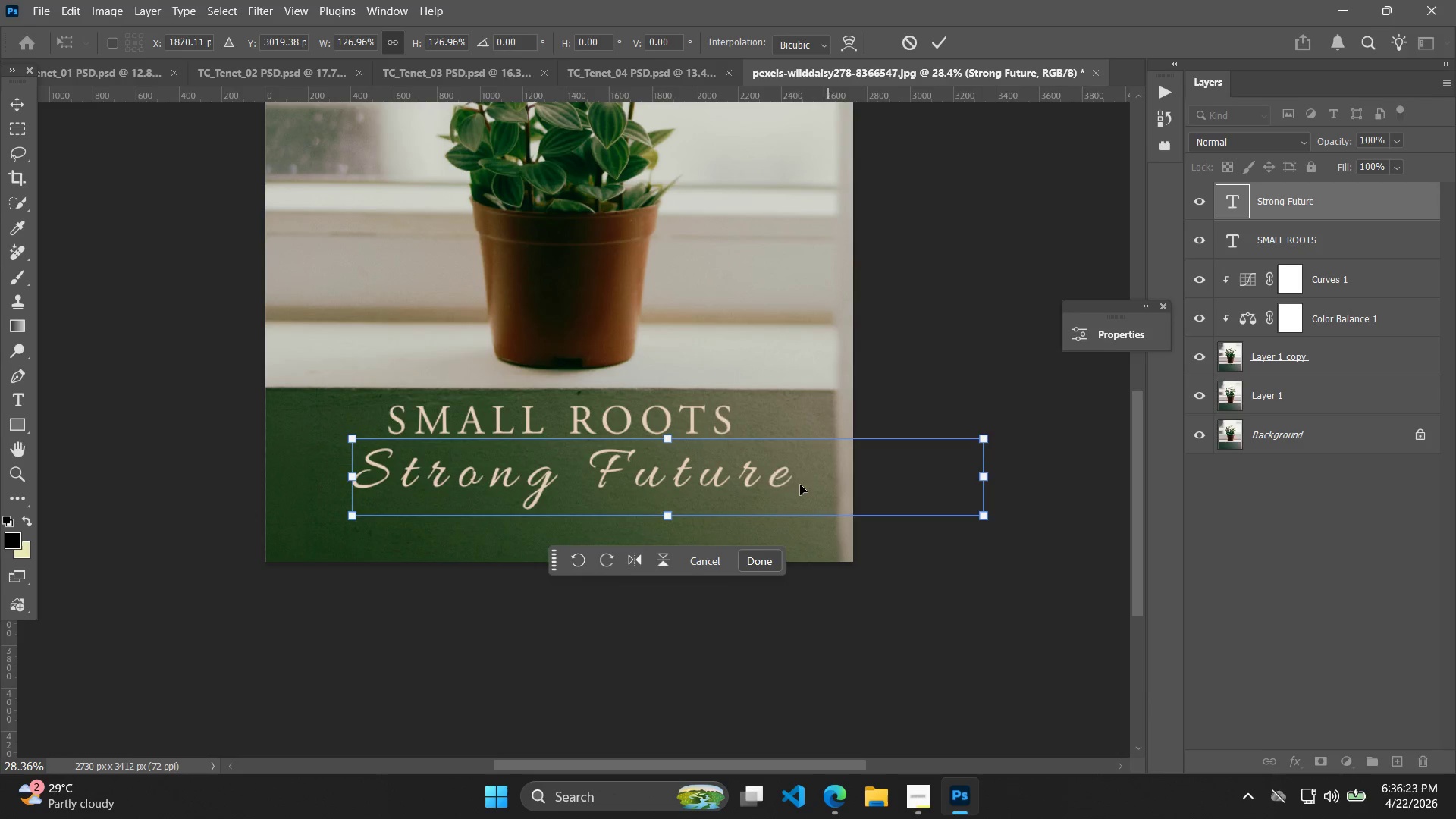 
hold_key(key=AltLeft, duration=0.69)
scroll: coordinate [766, 463], scroll_direction: down, amount: 4.0
 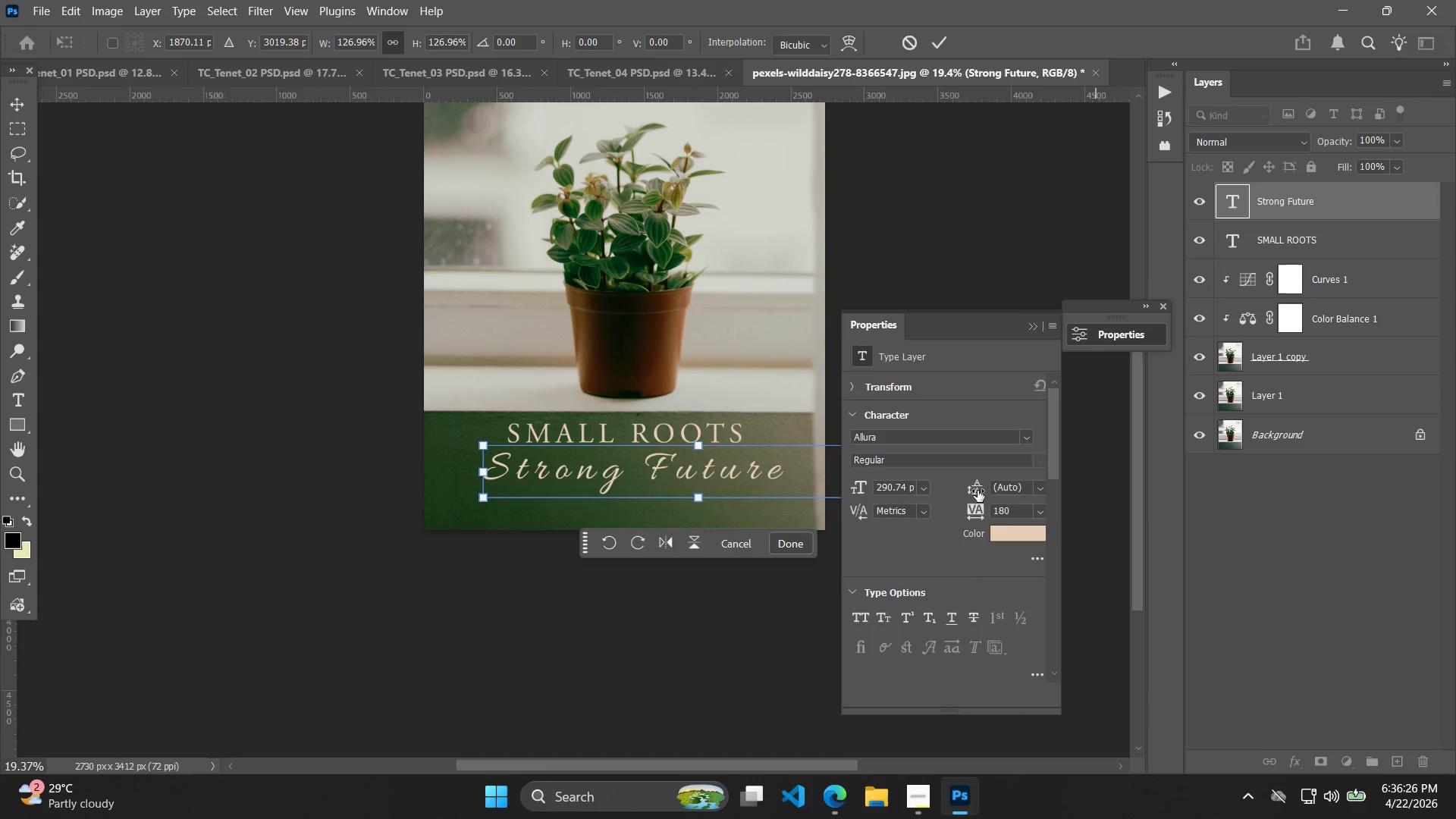 
left_click_drag(start_coordinate=[980, 513], to_coordinate=[972, 514])
 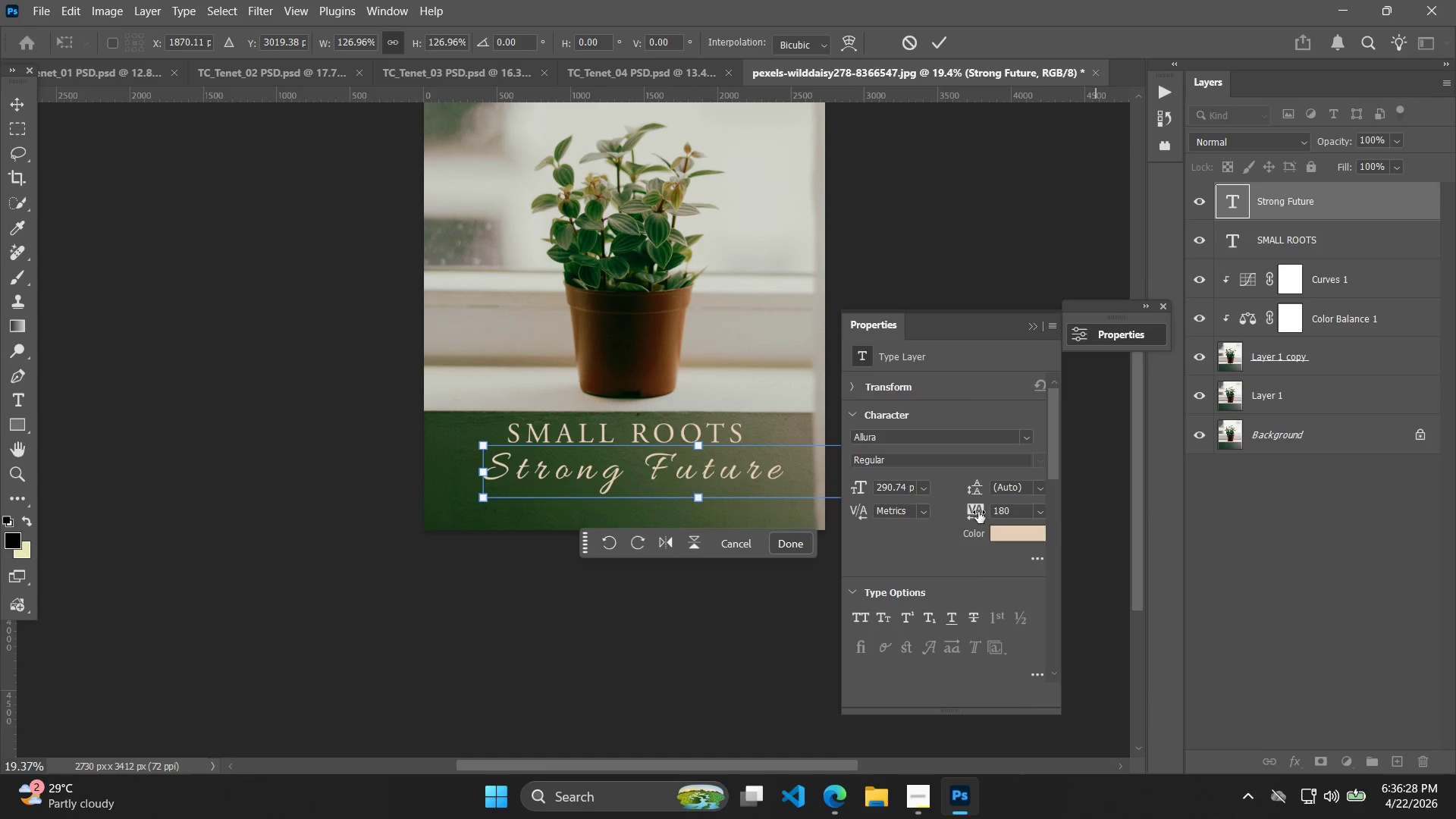 
left_click_drag(start_coordinate=[977, 512], to_coordinate=[970, 512])
 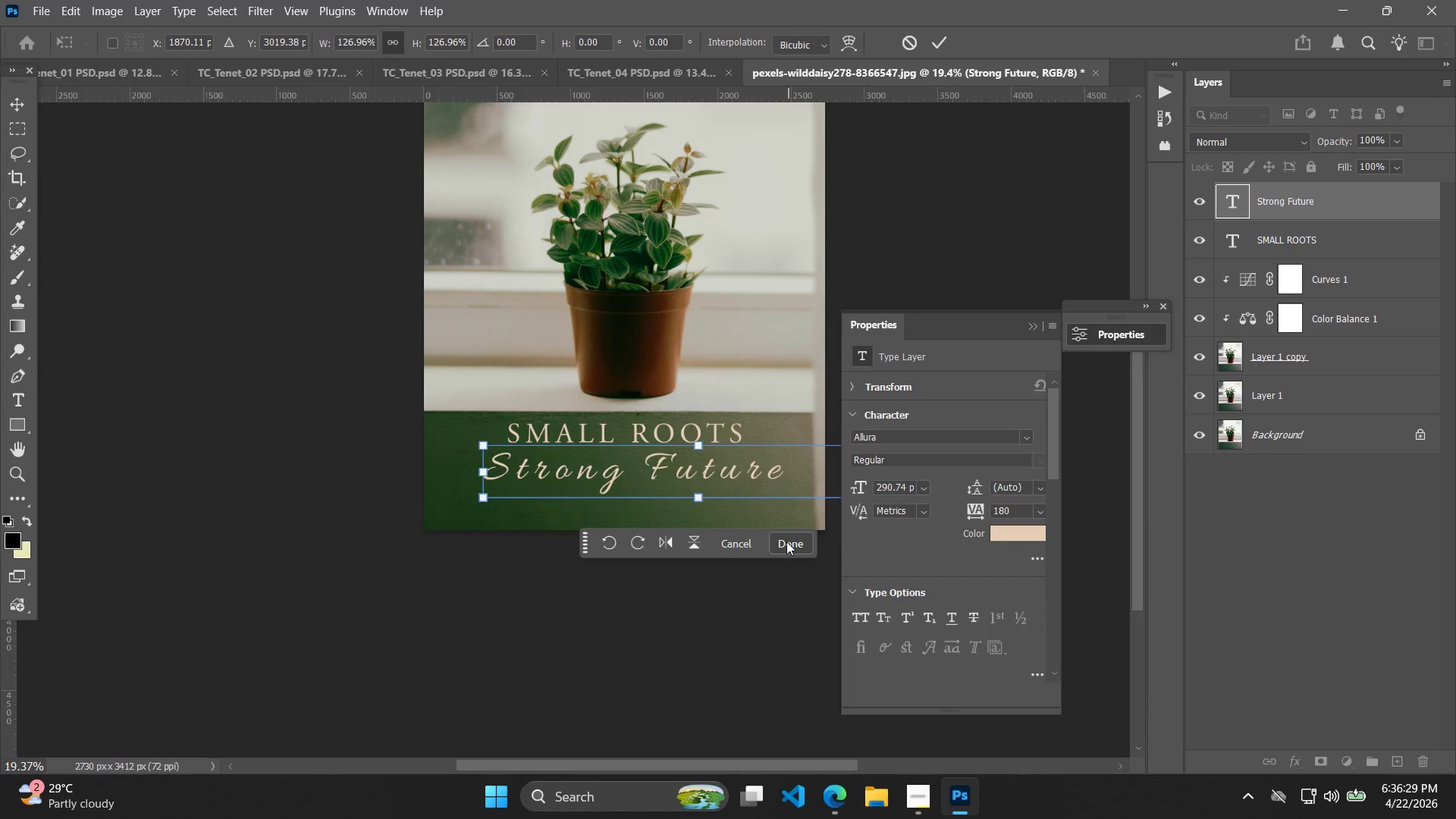 
left_click([793, 546])
 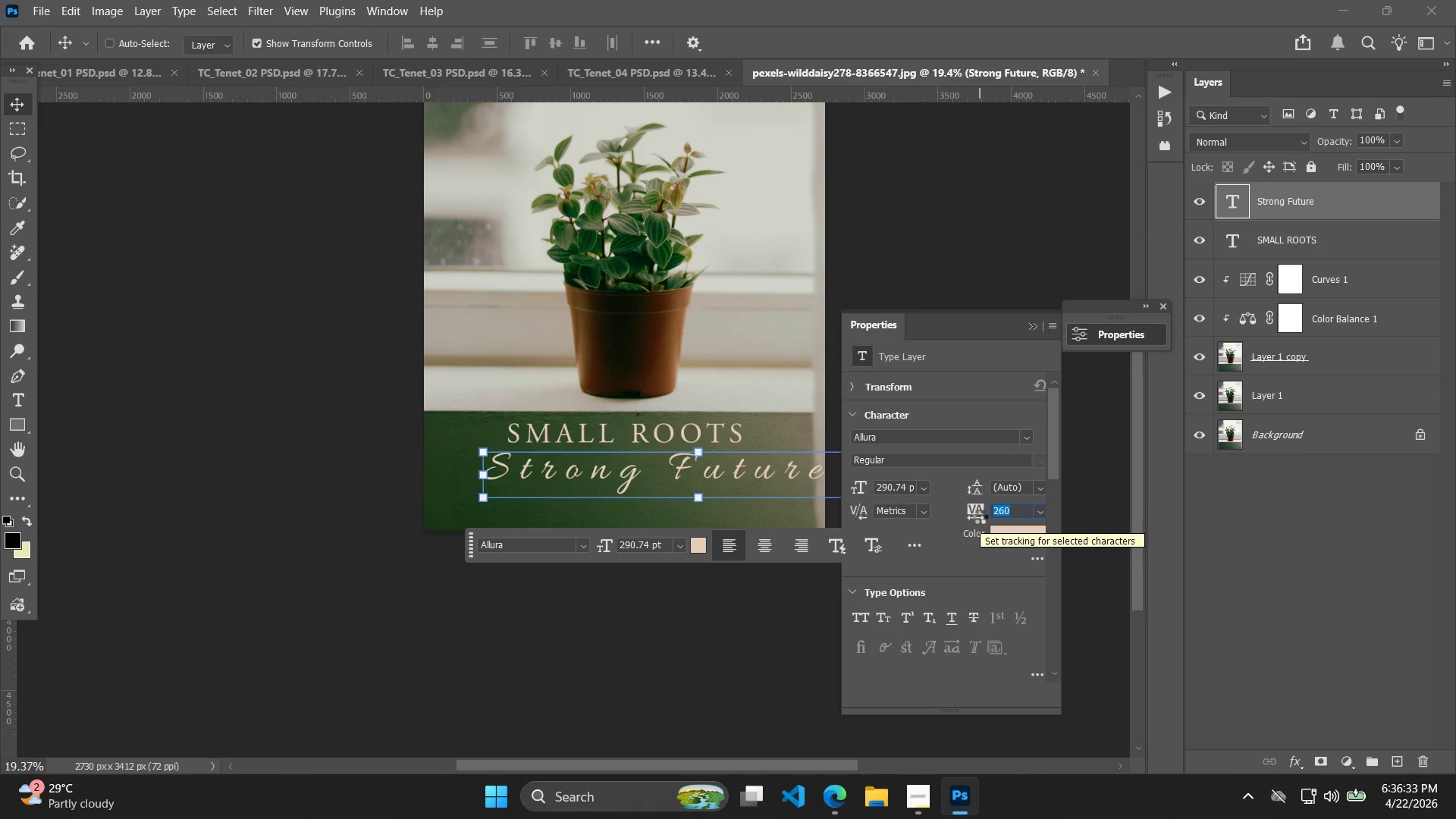 
wait(9.14)
 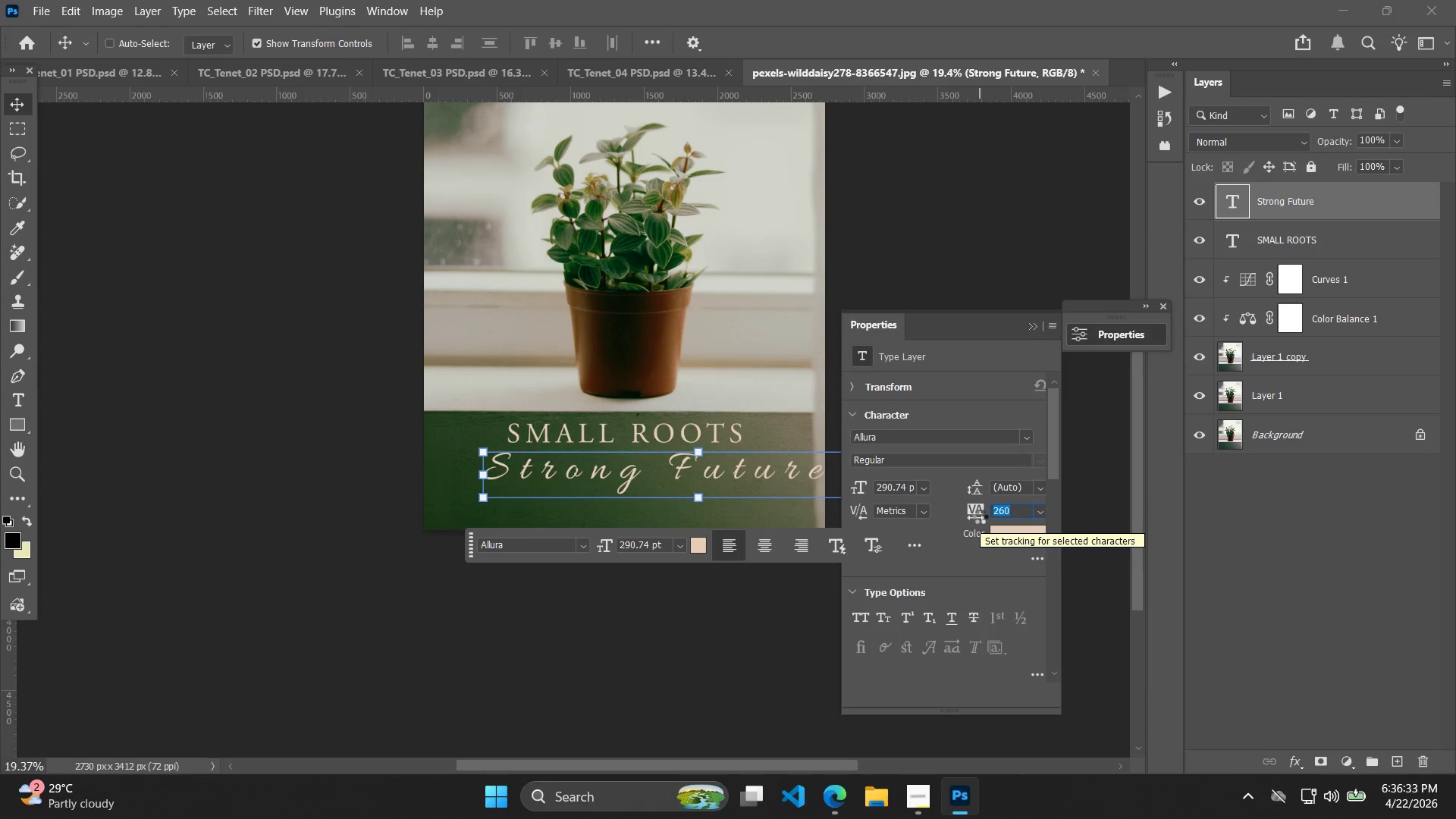 
hold_key(key=Space, duration=0.44)
 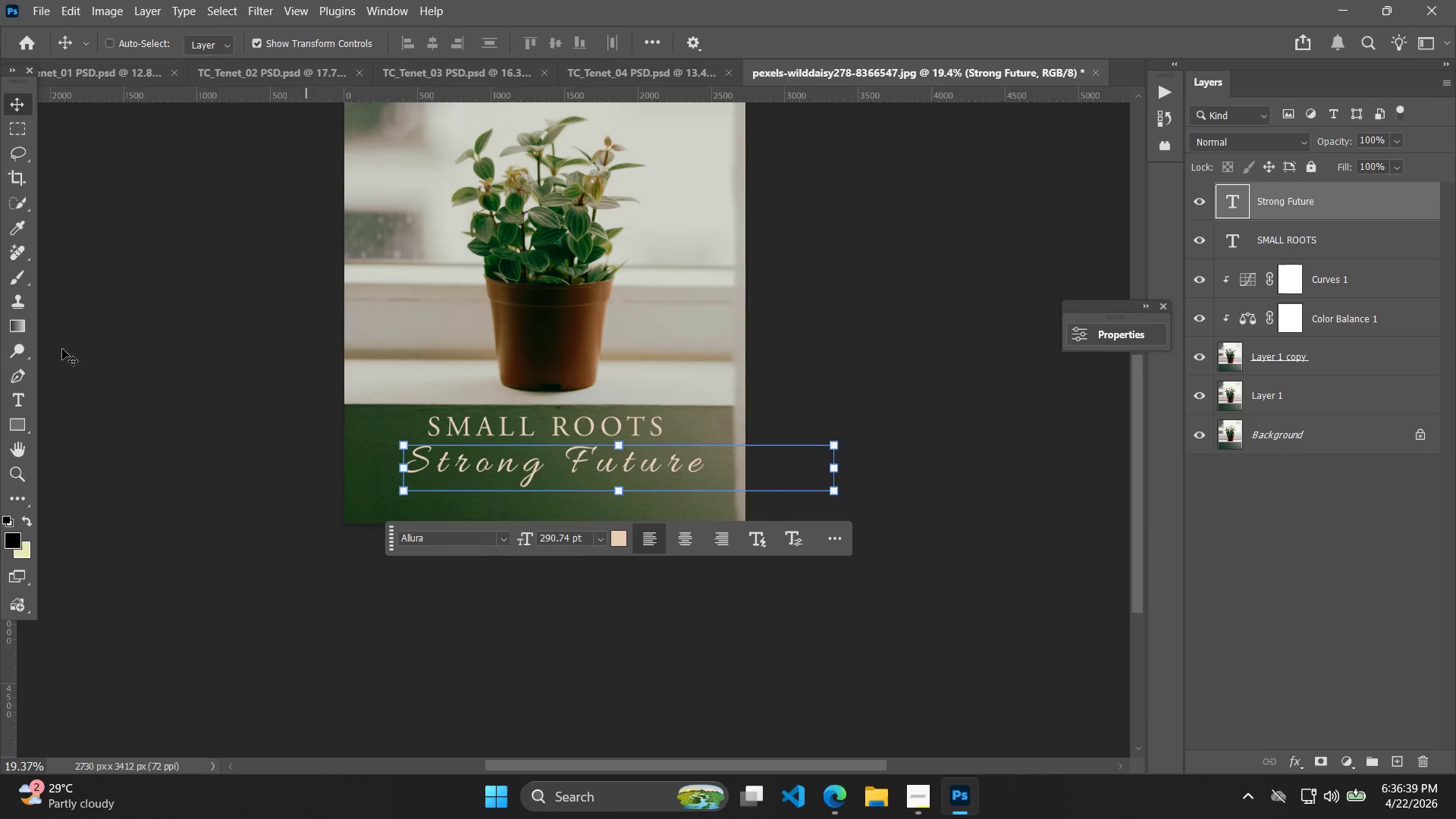 
left_click_drag(start_coordinate=[315, 450], to_coordinate=[235, 444])
 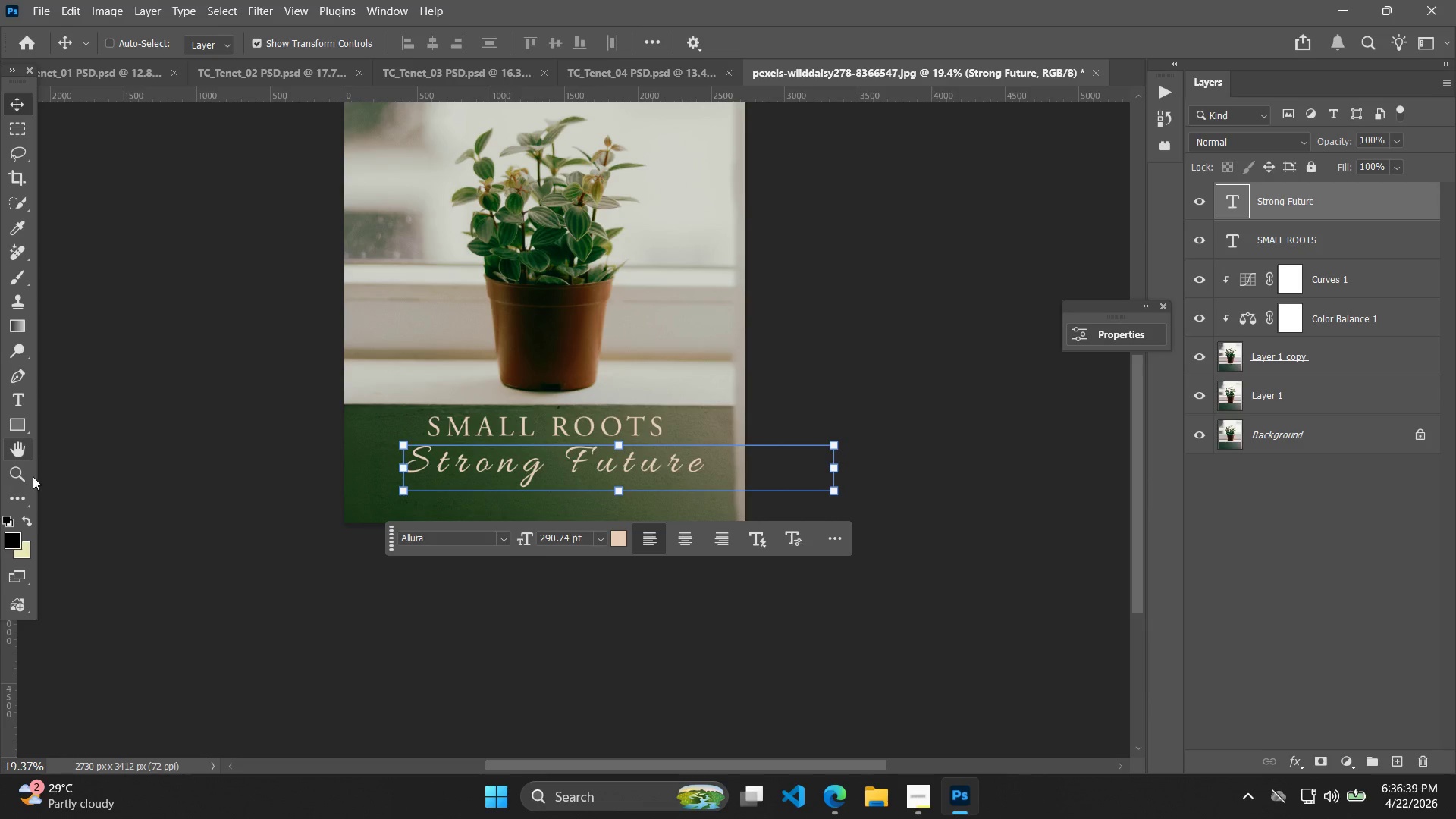 
left_click([21, 451])
 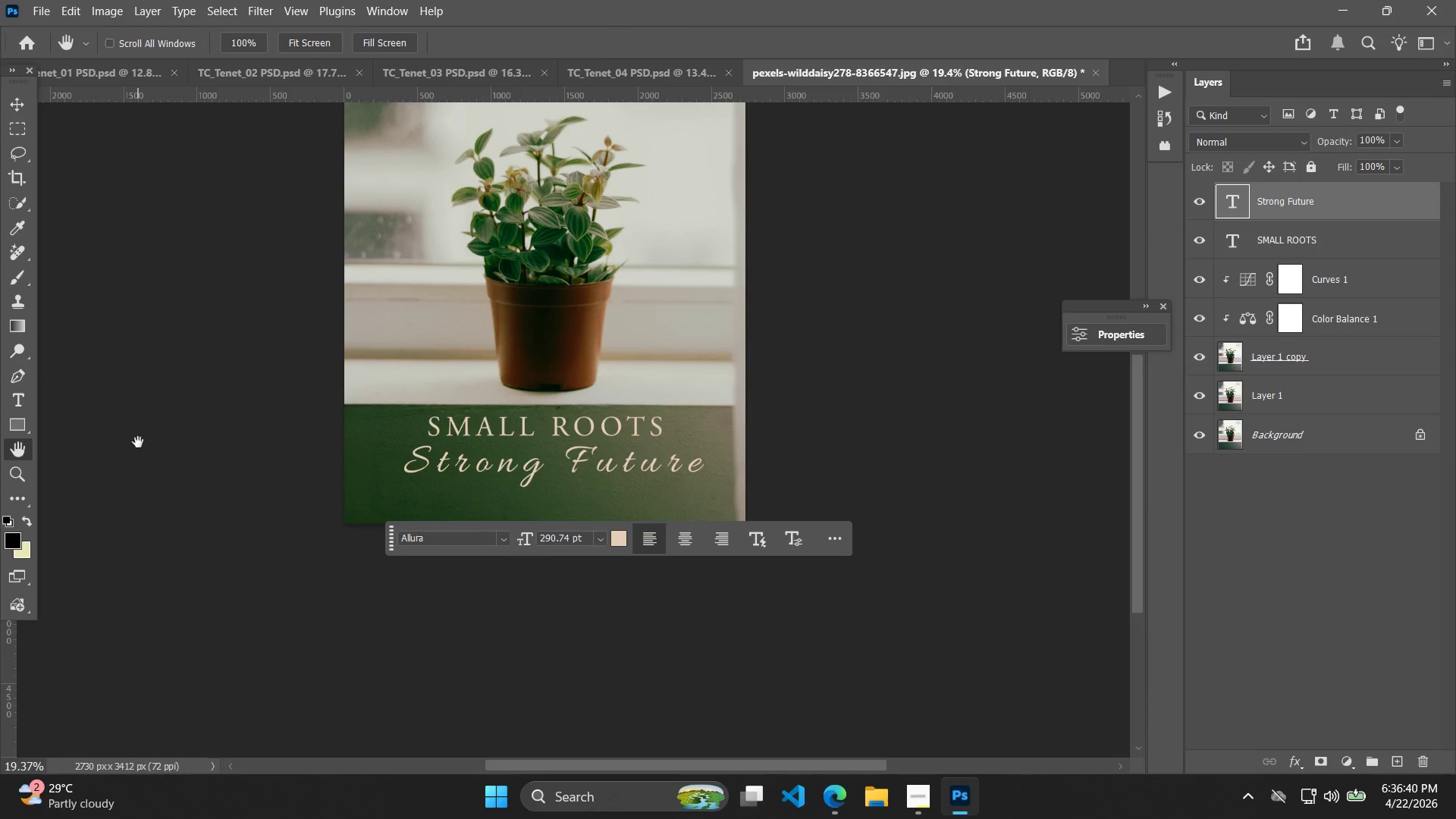 
left_click_drag(start_coordinate=[138, 442], to_coordinate=[145, 468])
 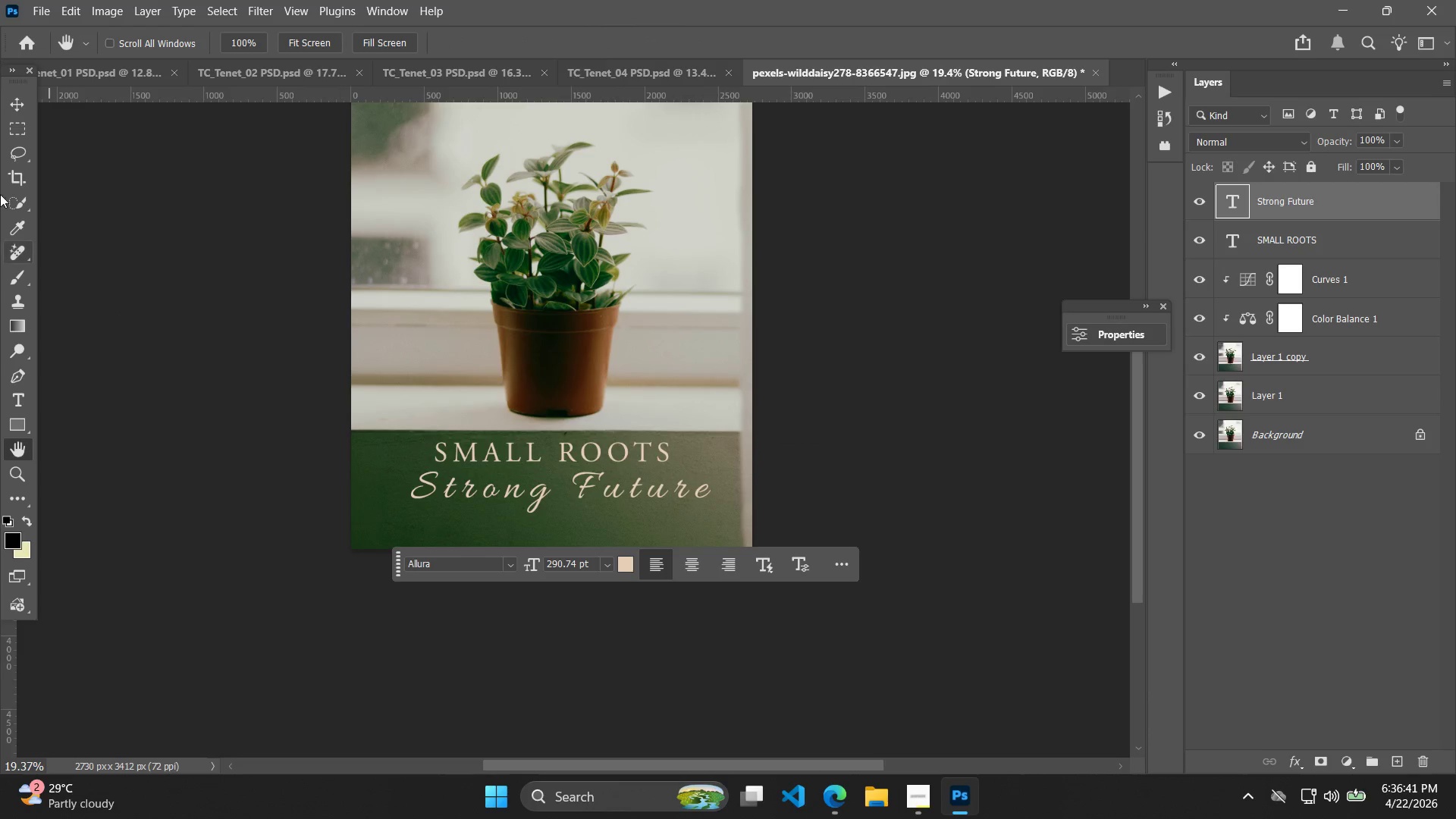 
hold_key(key=Space, duration=0.41)
 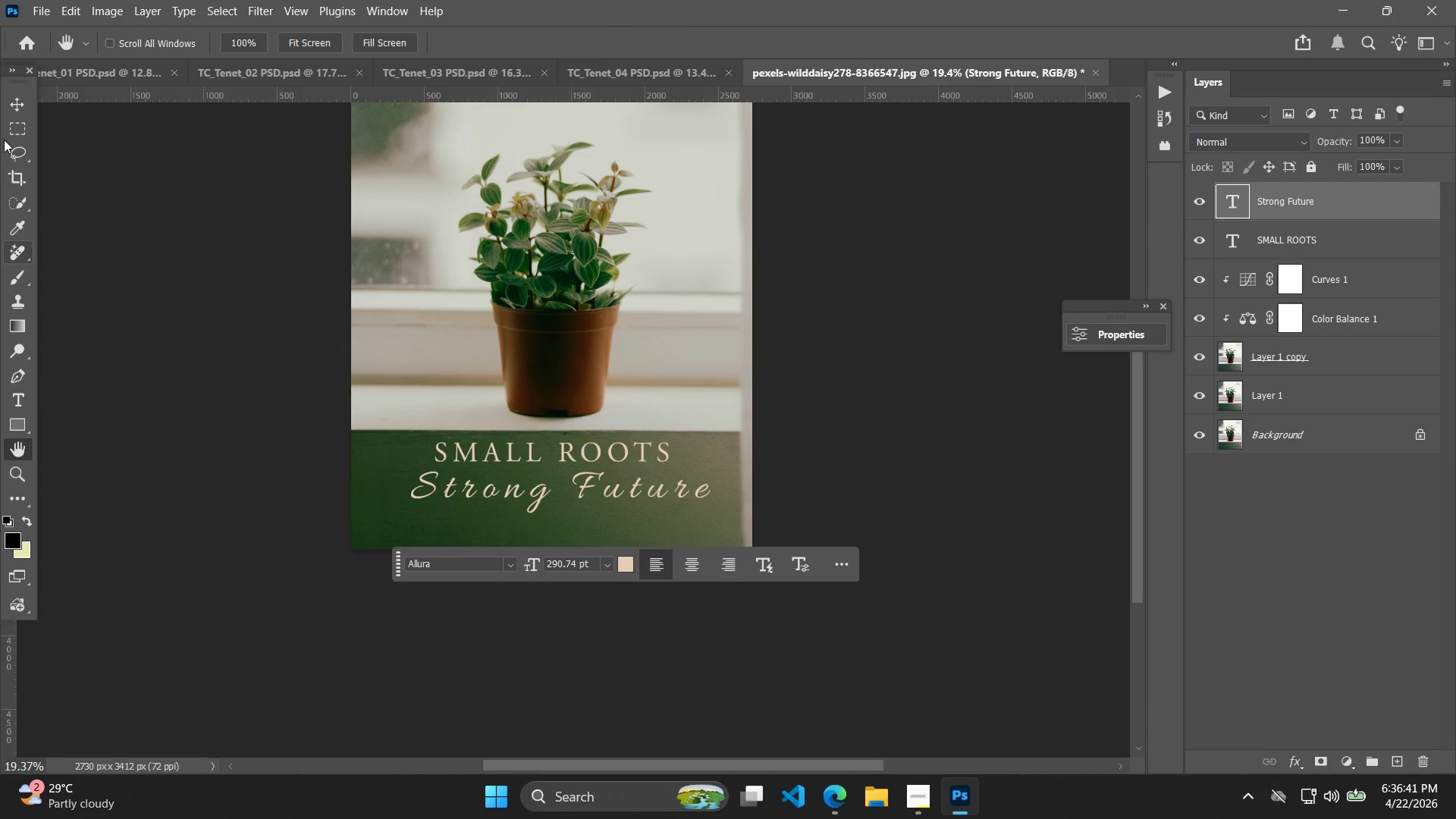 
left_click([27, 93])
 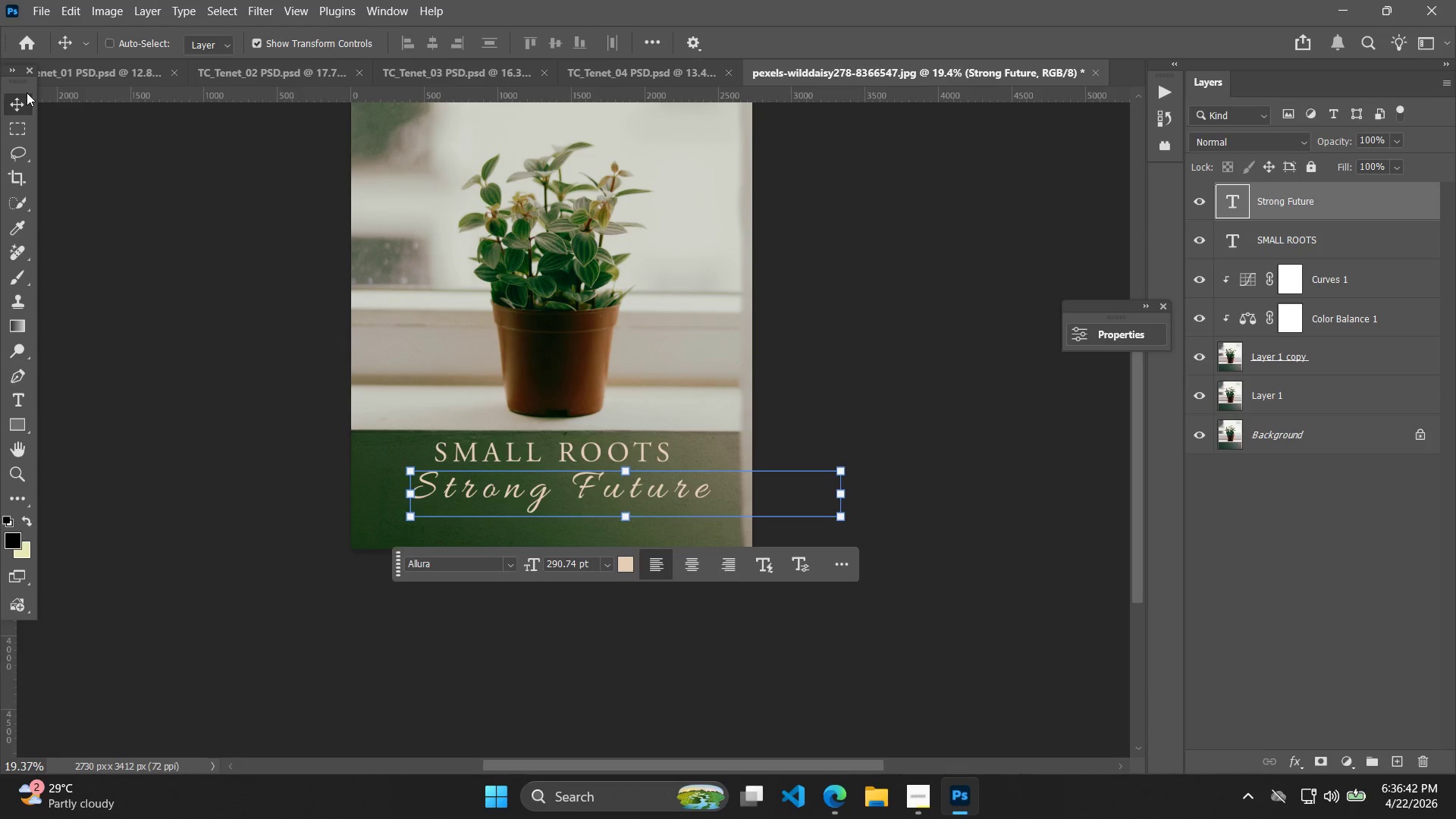 
hold_key(key=ArrowLeft, duration=0.81)
 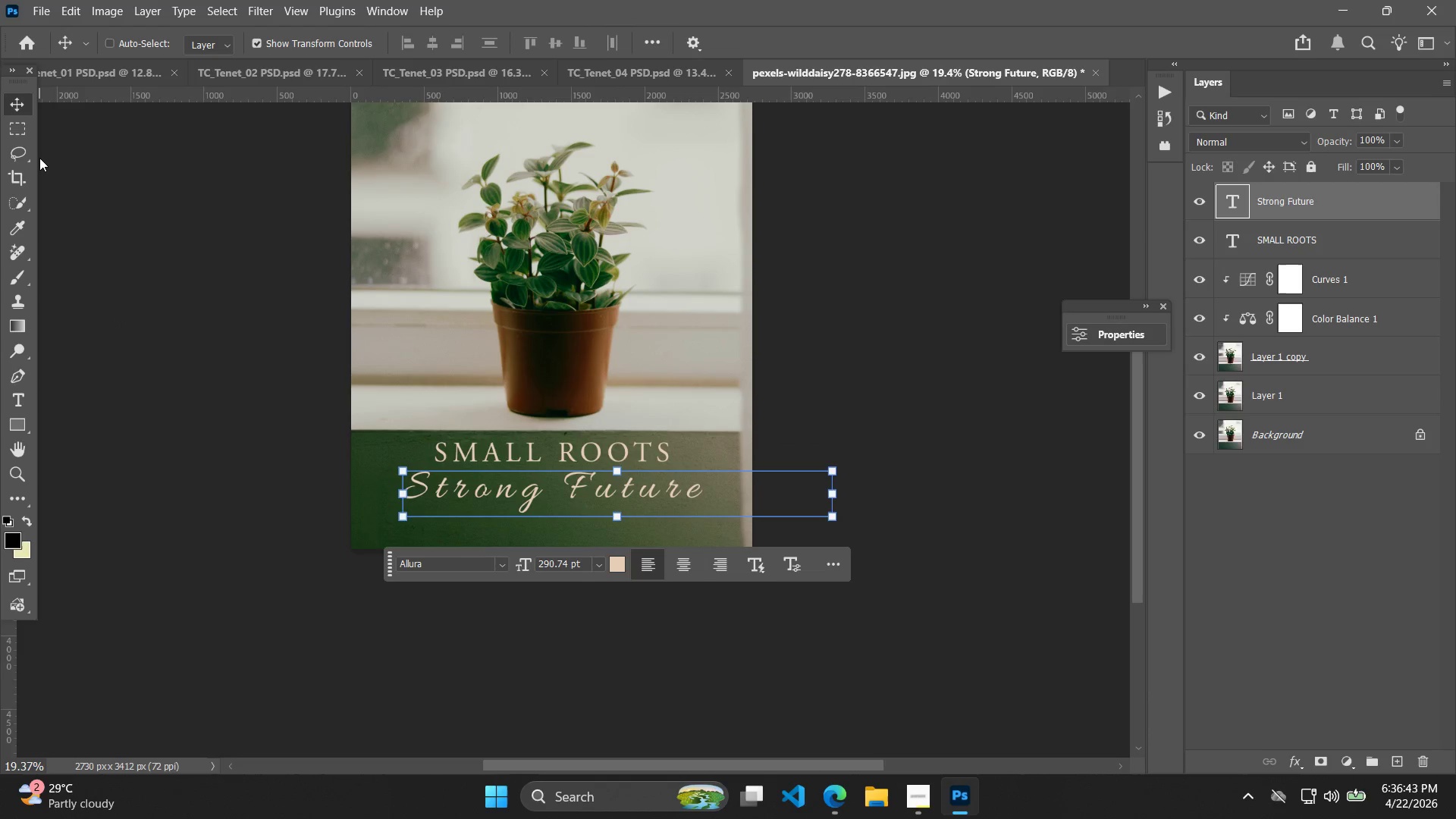 
key(ArrowUp)
 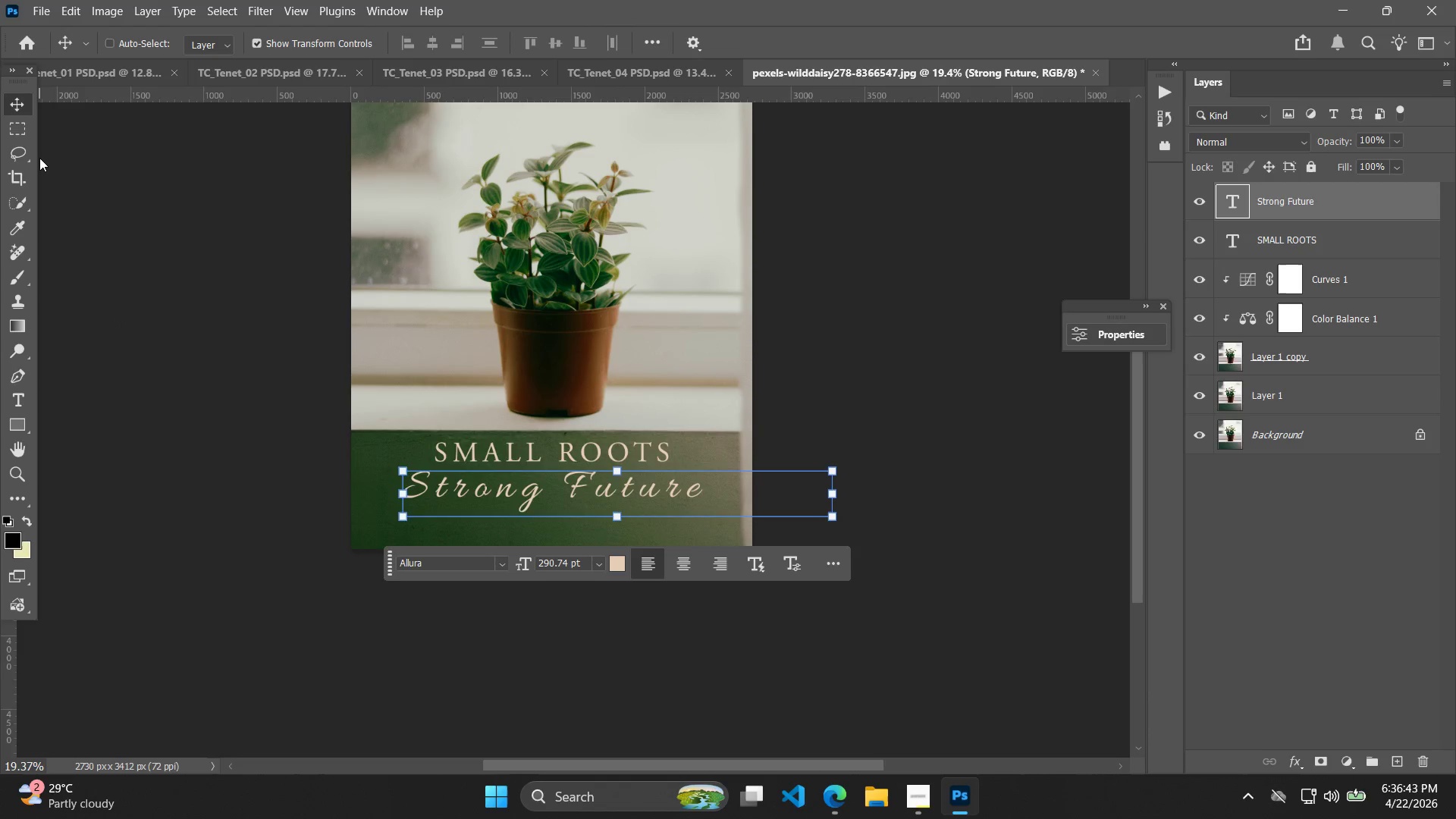 
key(ArrowUp)
 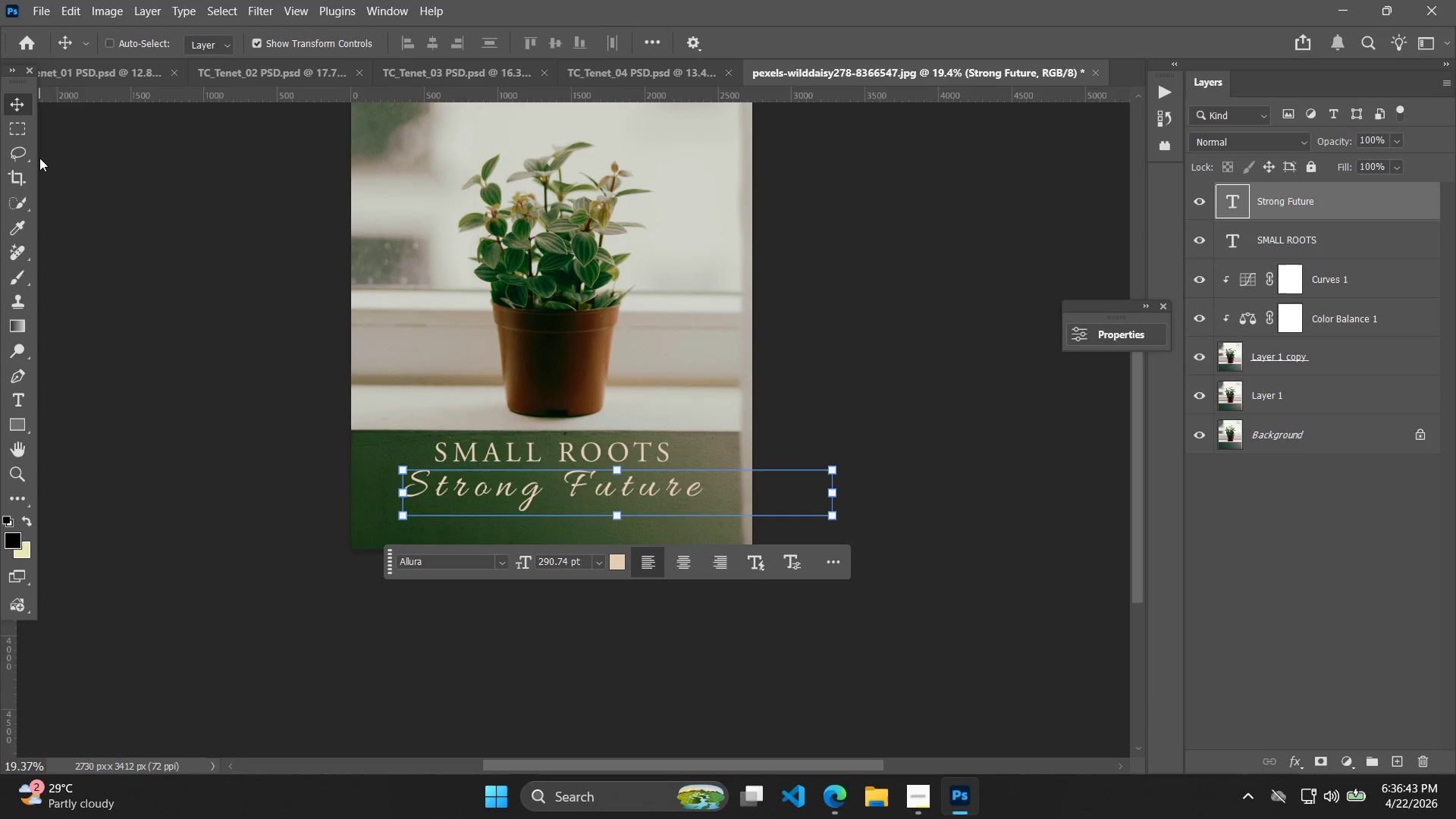 
key(ArrowUp)
 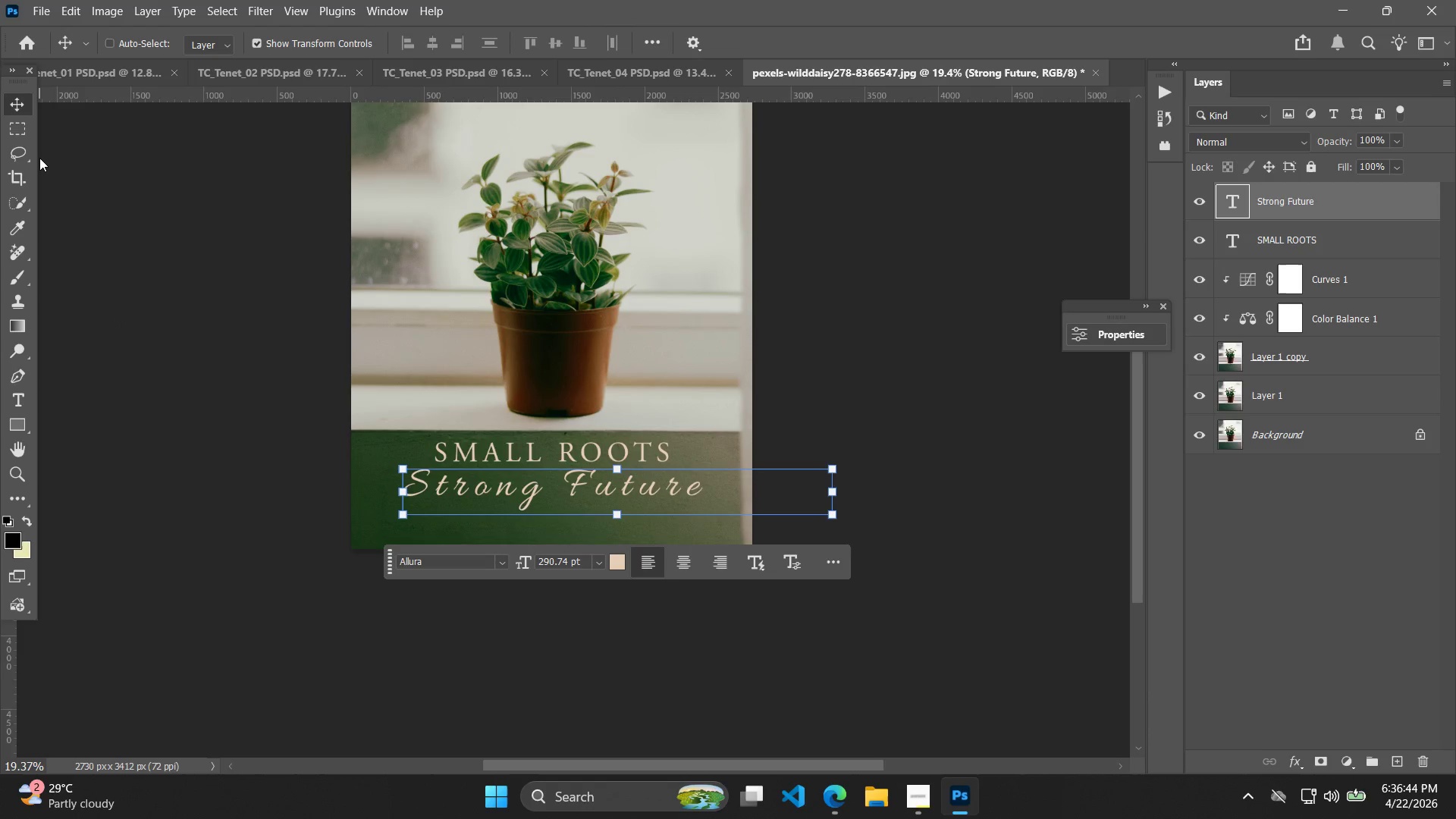 
hold_key(key=ArrowUp, duration=0.39)
 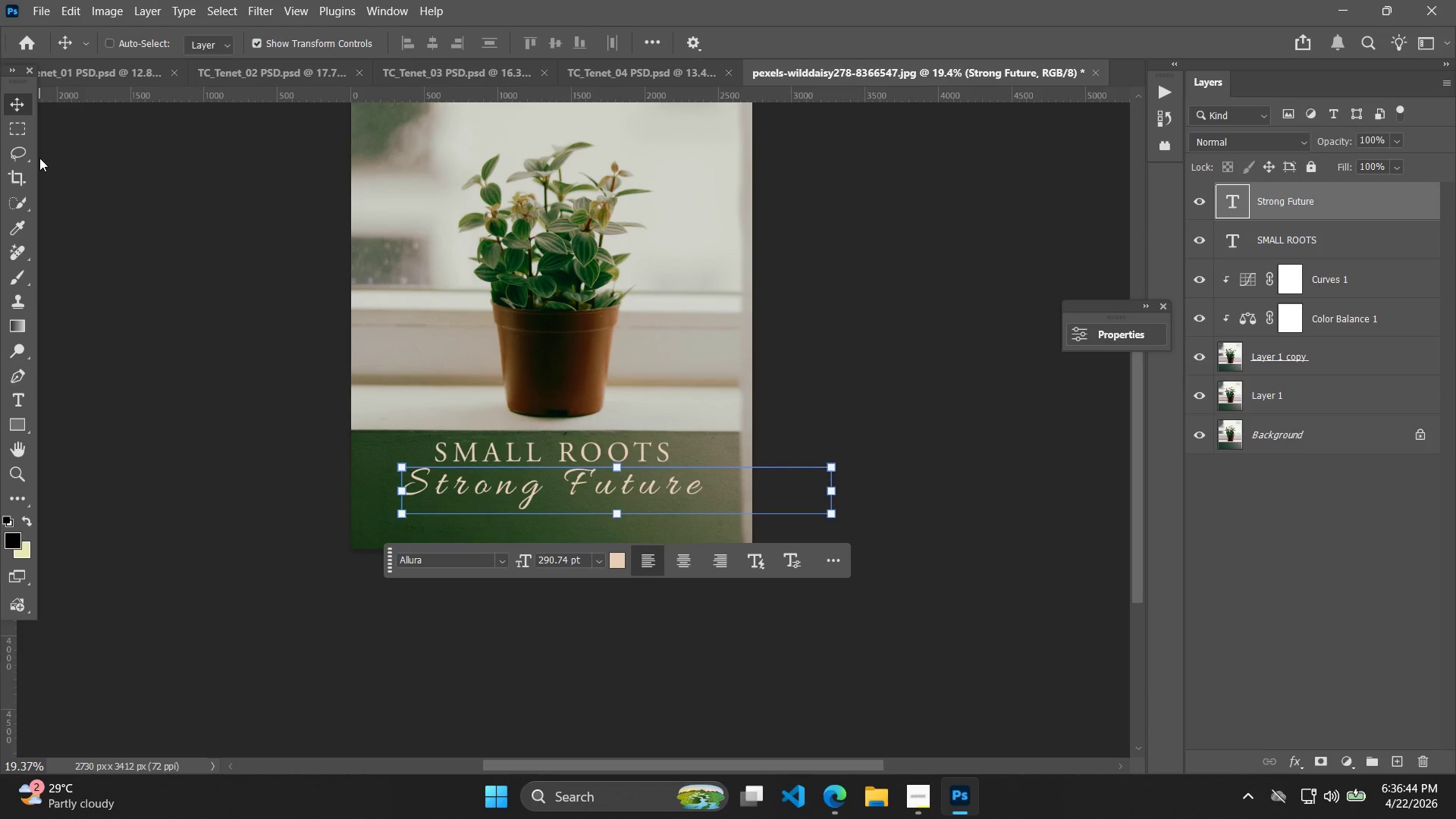 
key(ArrowLeft)
 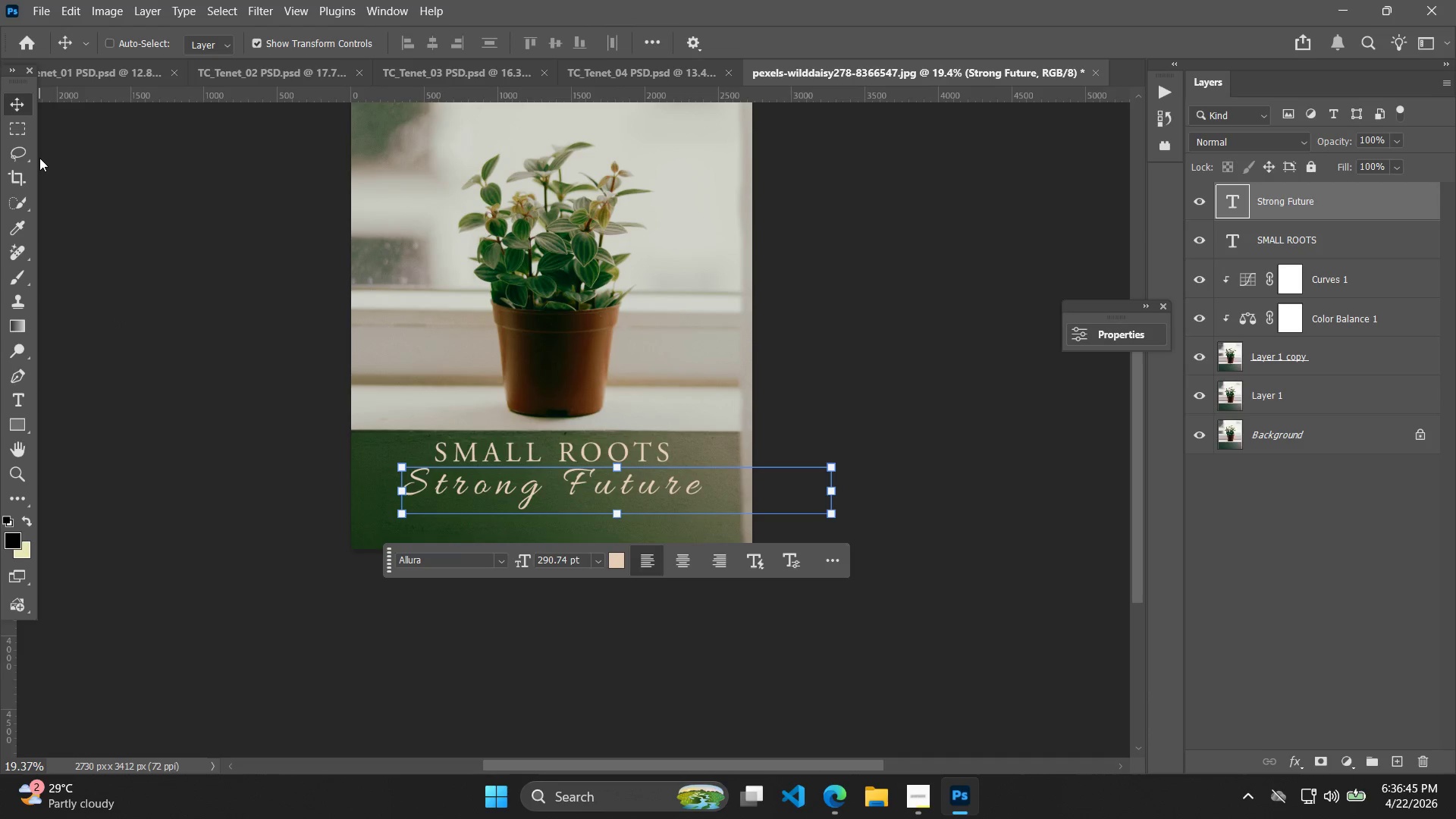 
key(ArrowUp)
 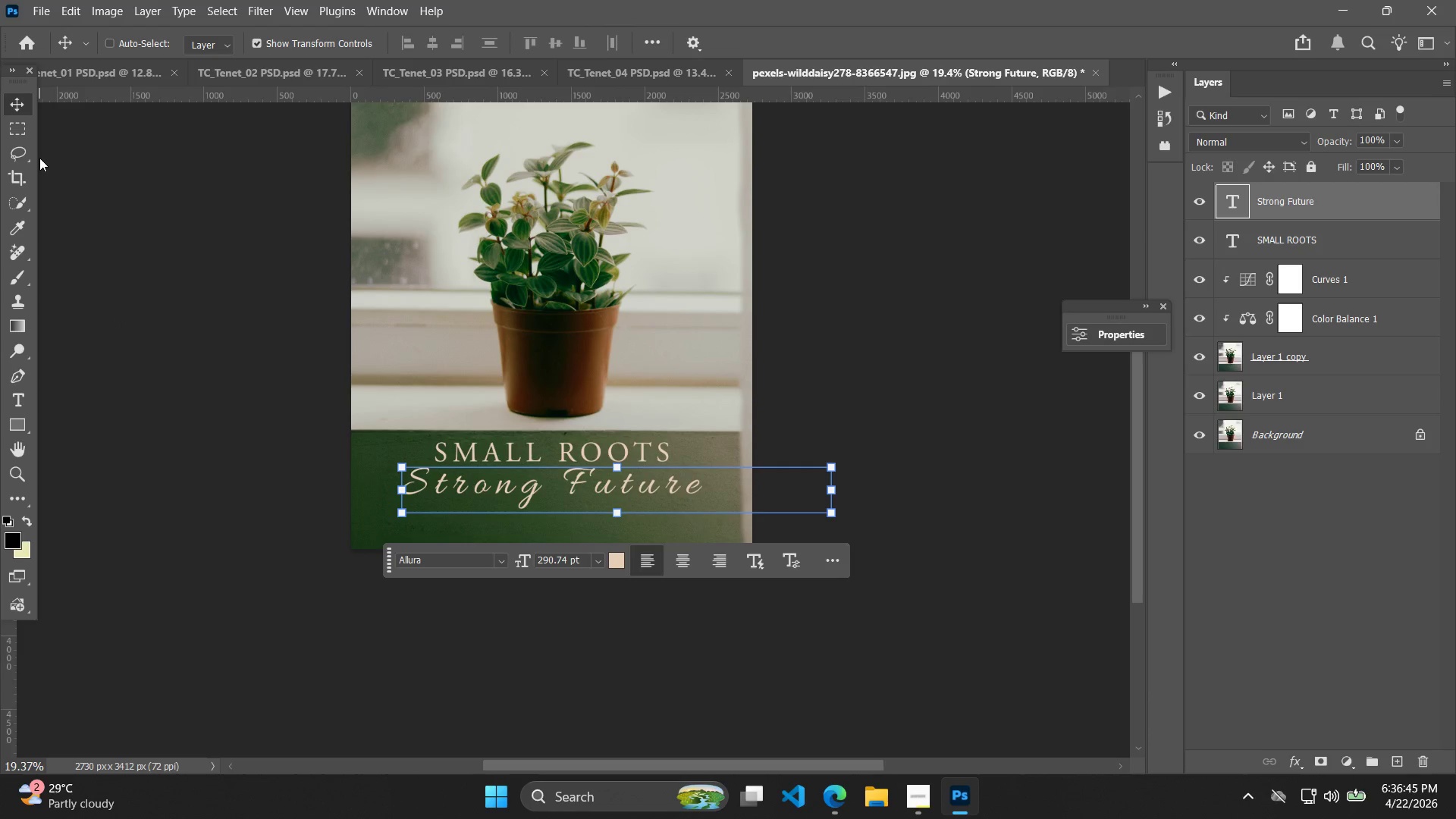 
key(ArrowUp)
 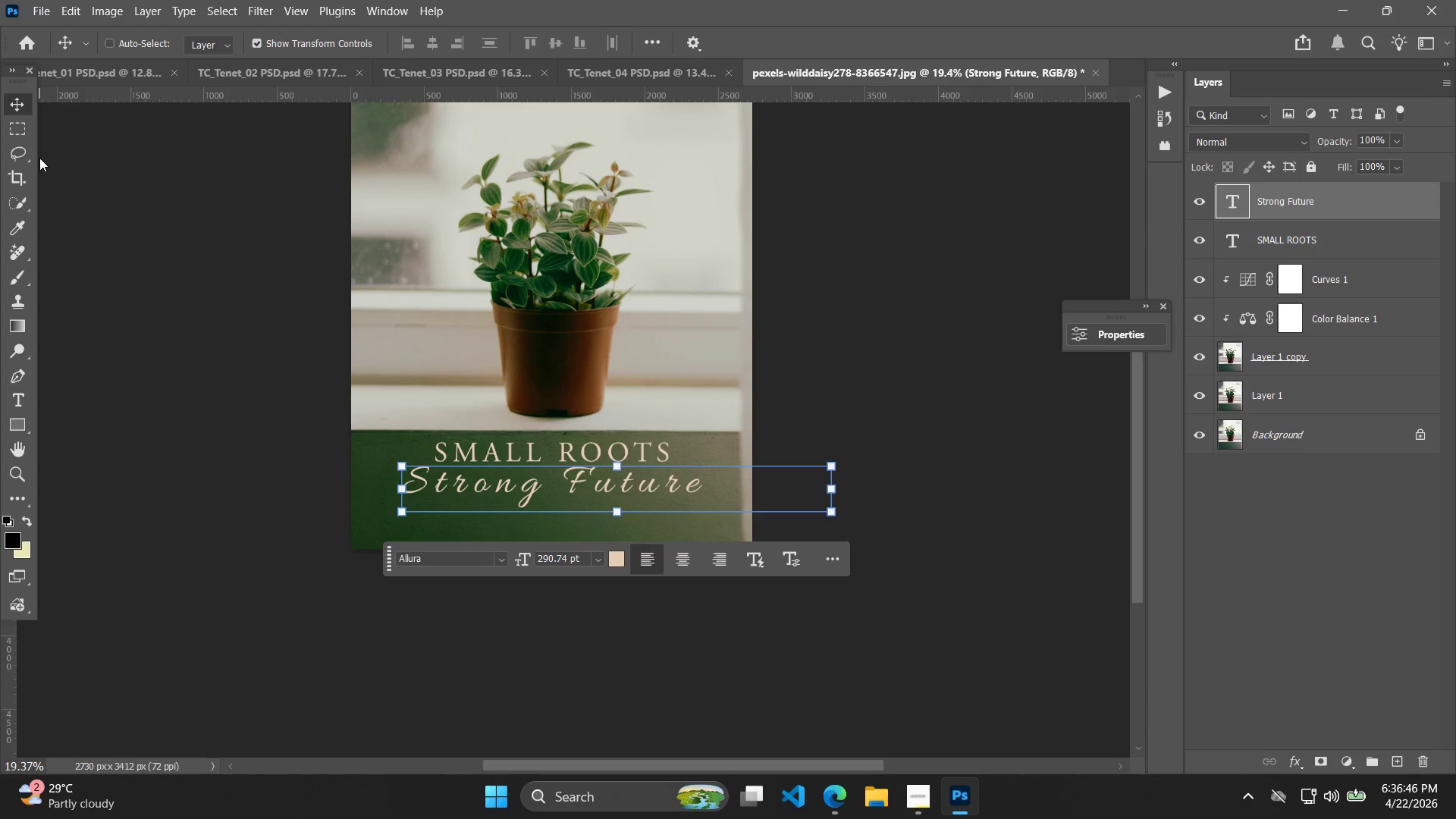 
key(ArrowLeft)
 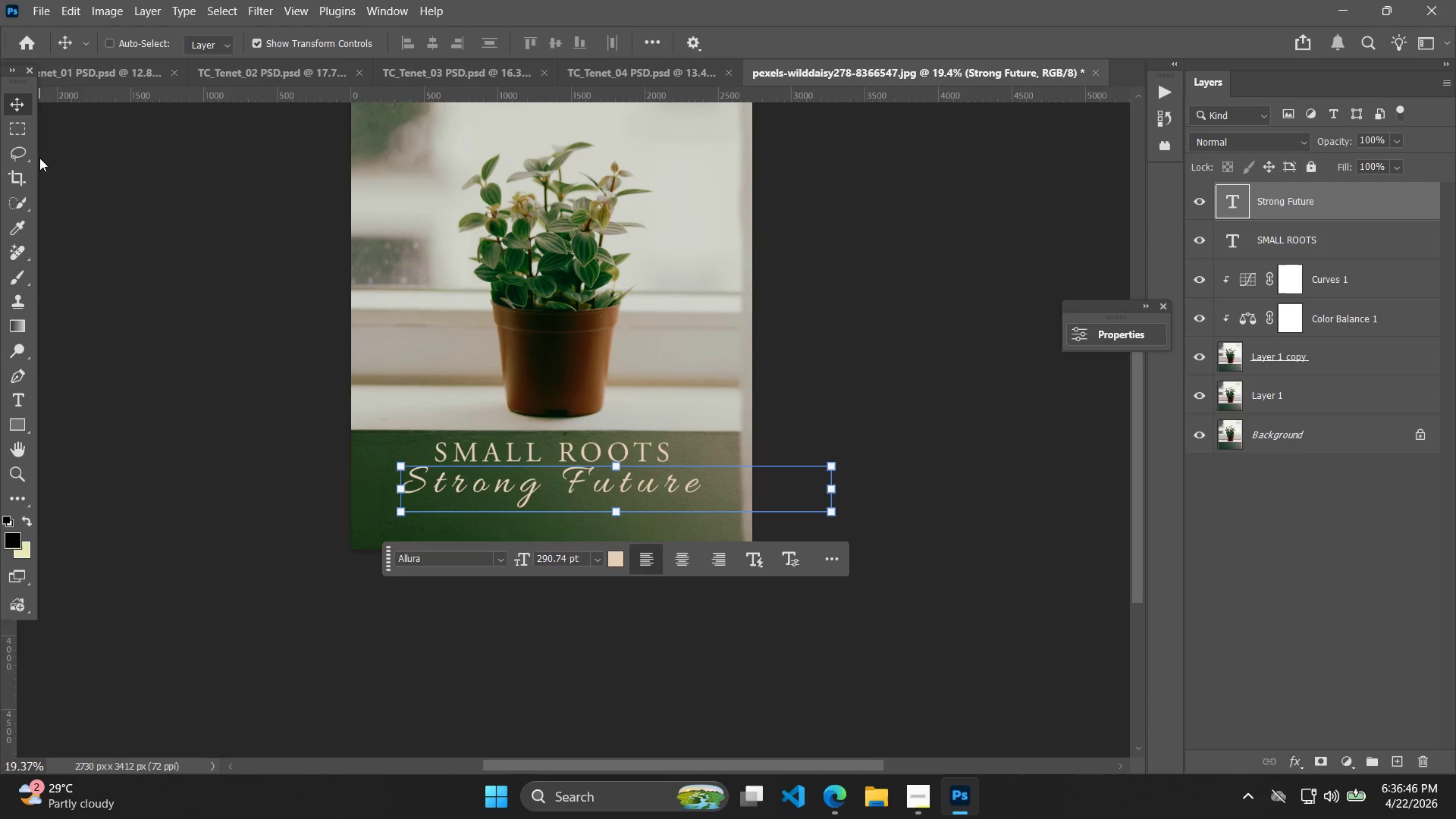 
key(ArrowLeft)
 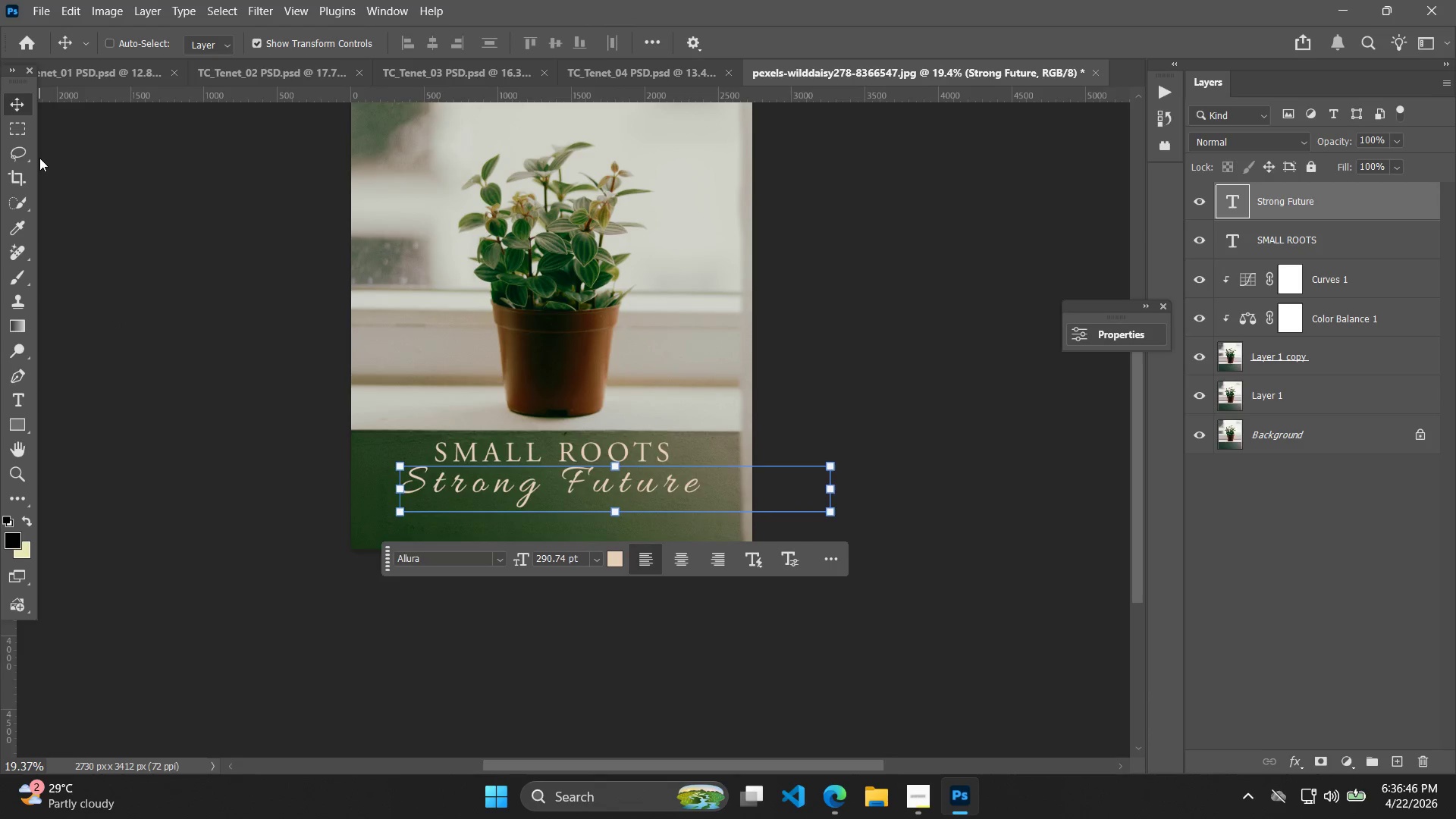 
key(ArrowUp)
 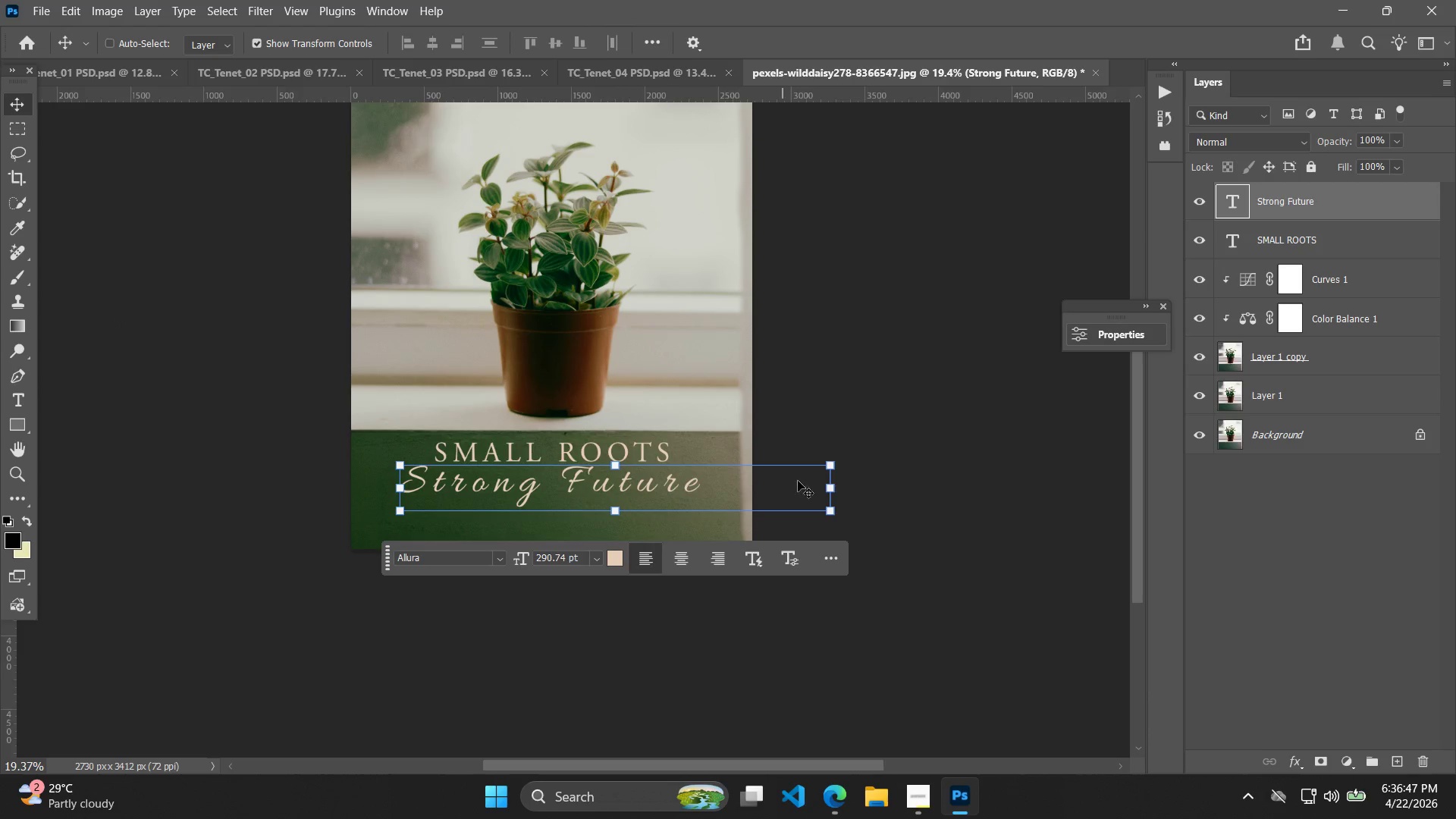 
left_click([751, 561])
 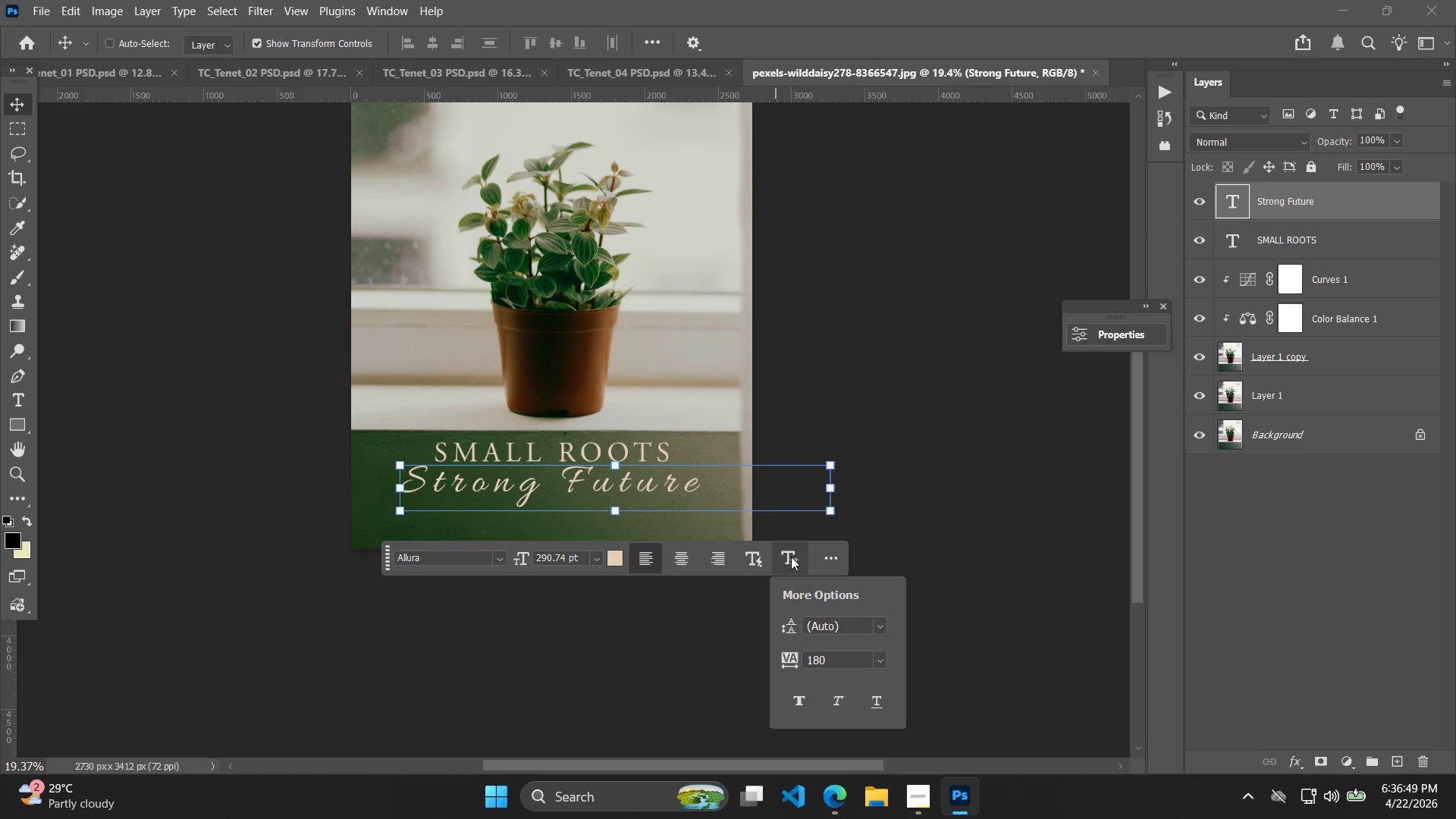 
left_click([791, 560])
 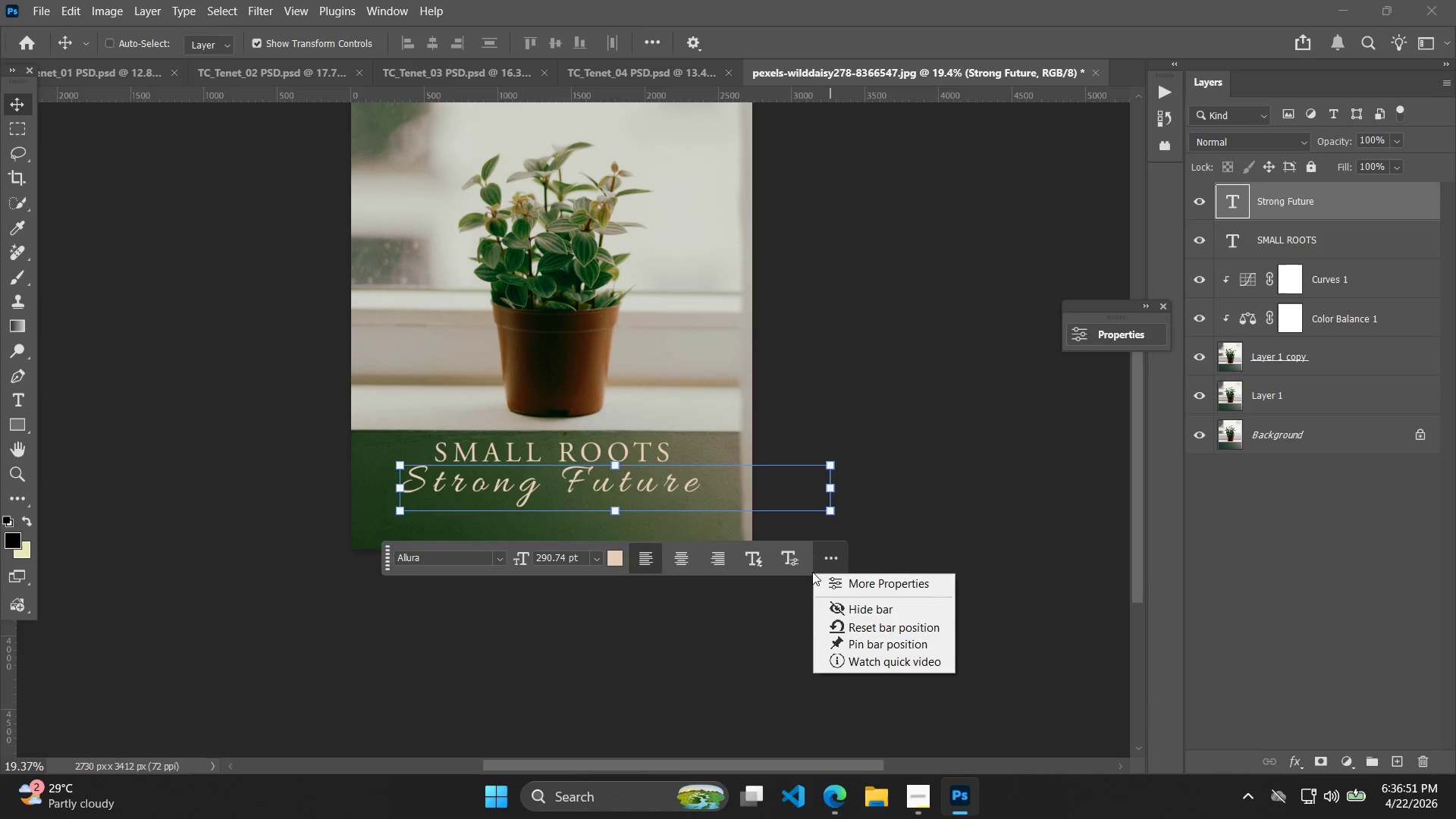 
left_click([846, 588])
 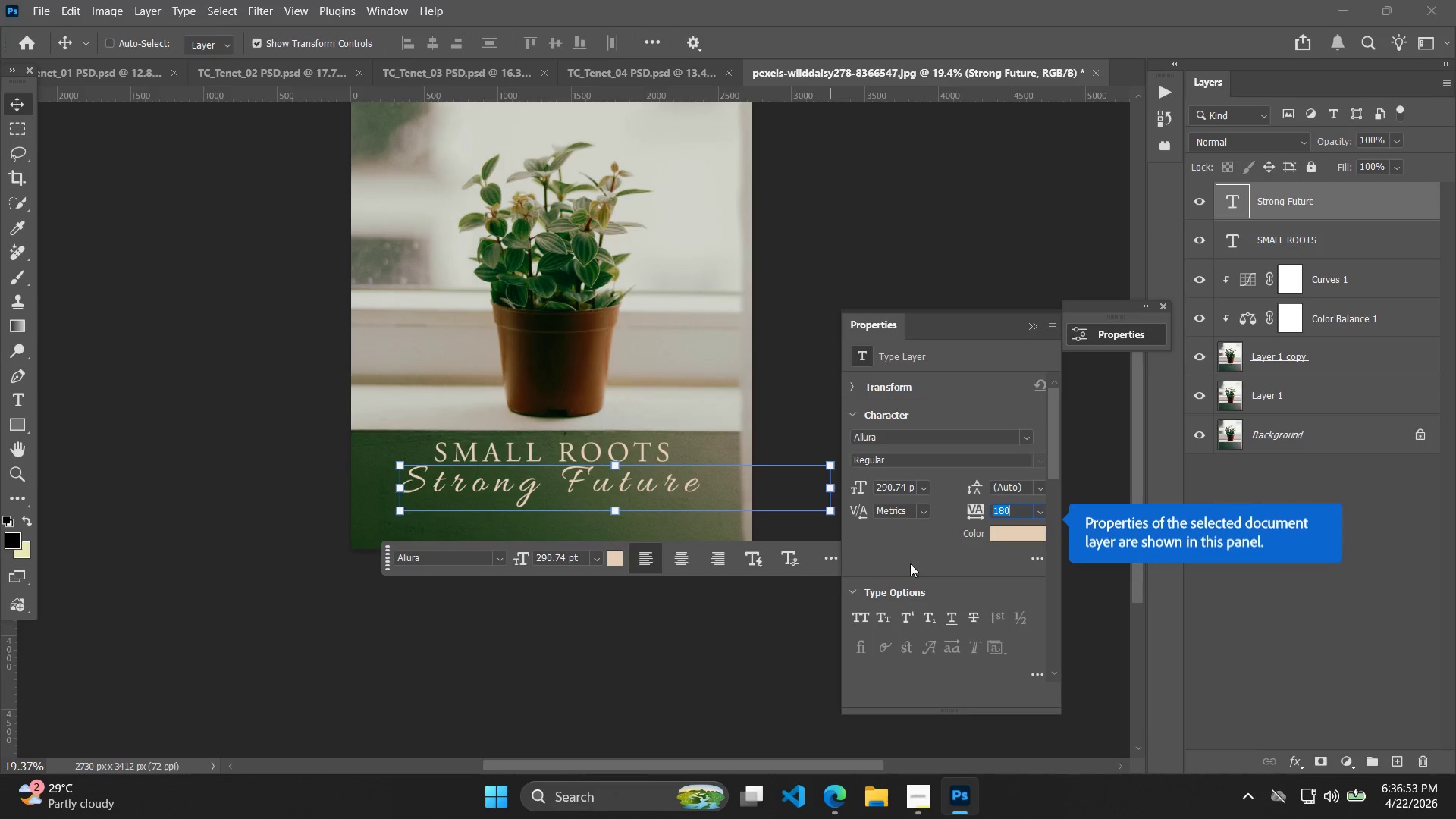 
left_click([953, 577])
 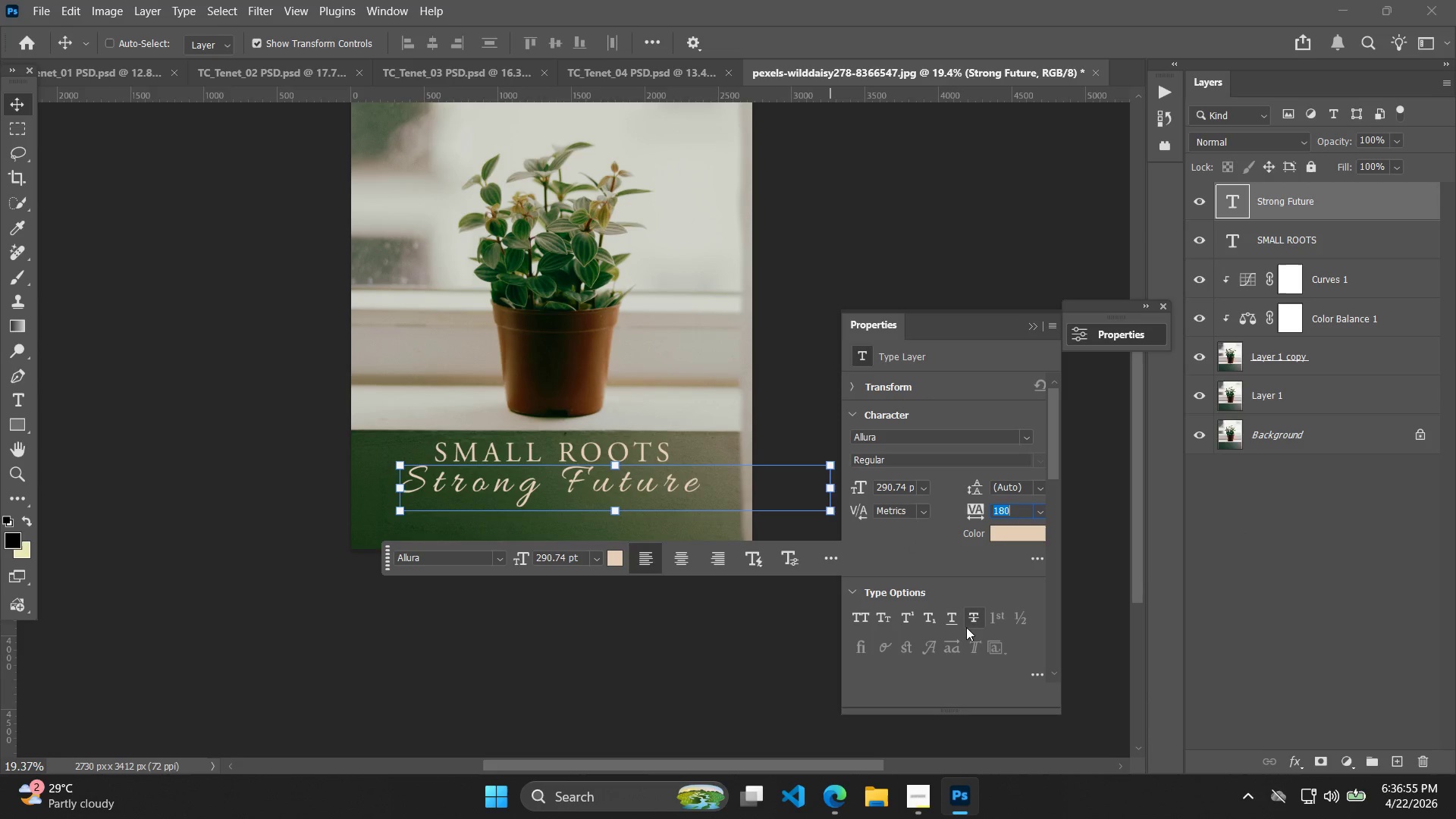 
left_click([975, 623])
 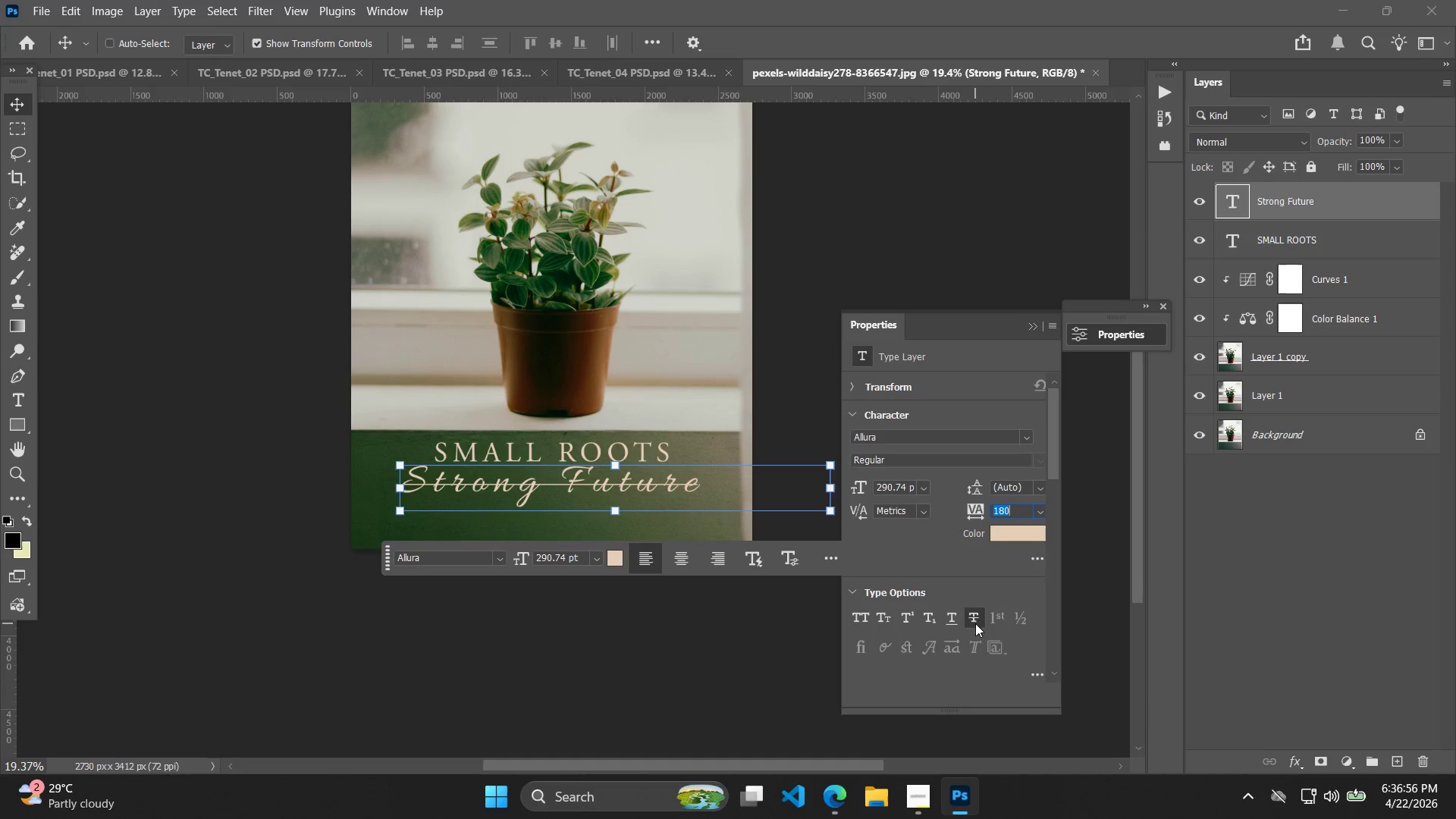 
left_click([975, 623])
 